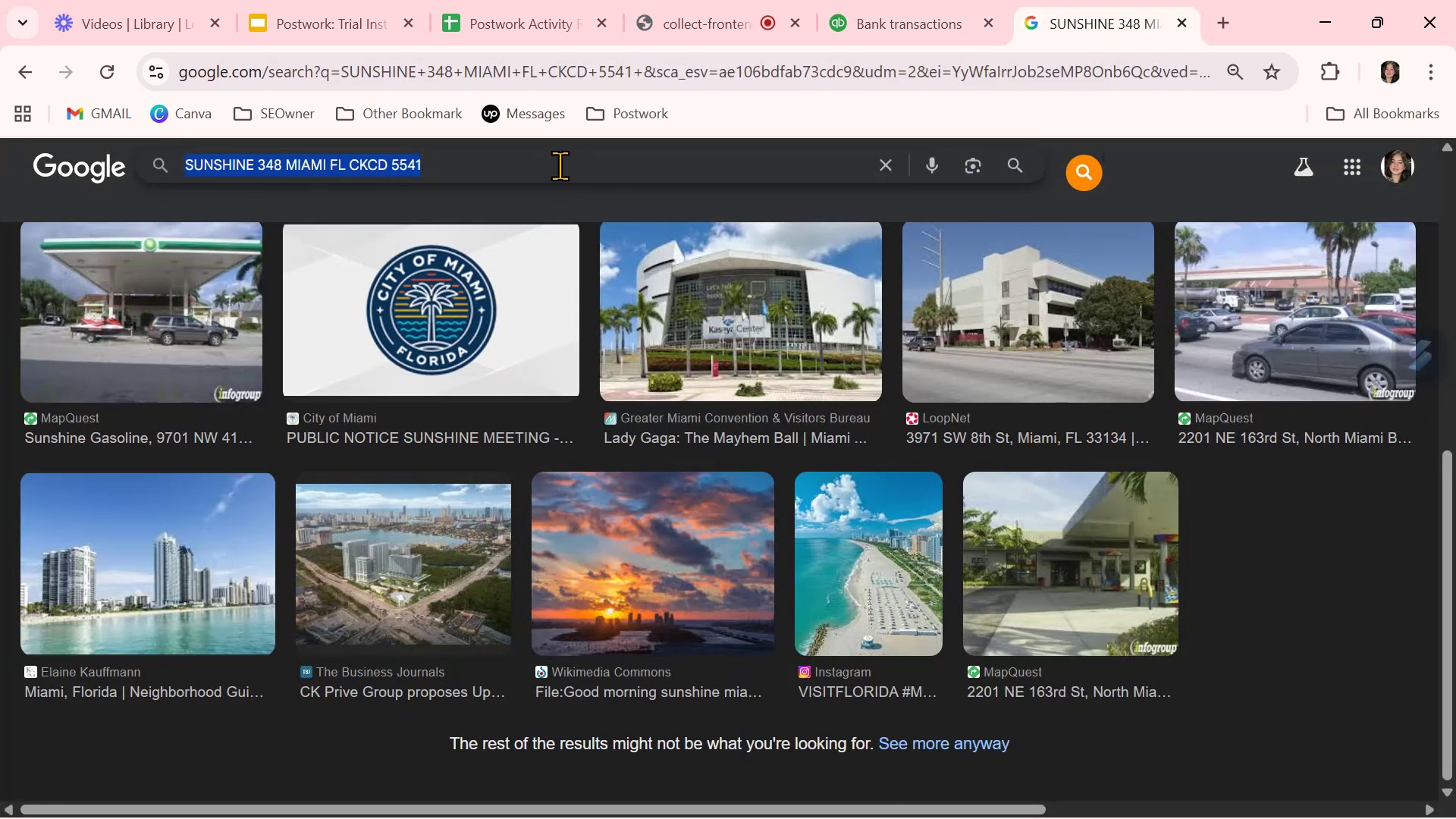 
key(Control+V)
 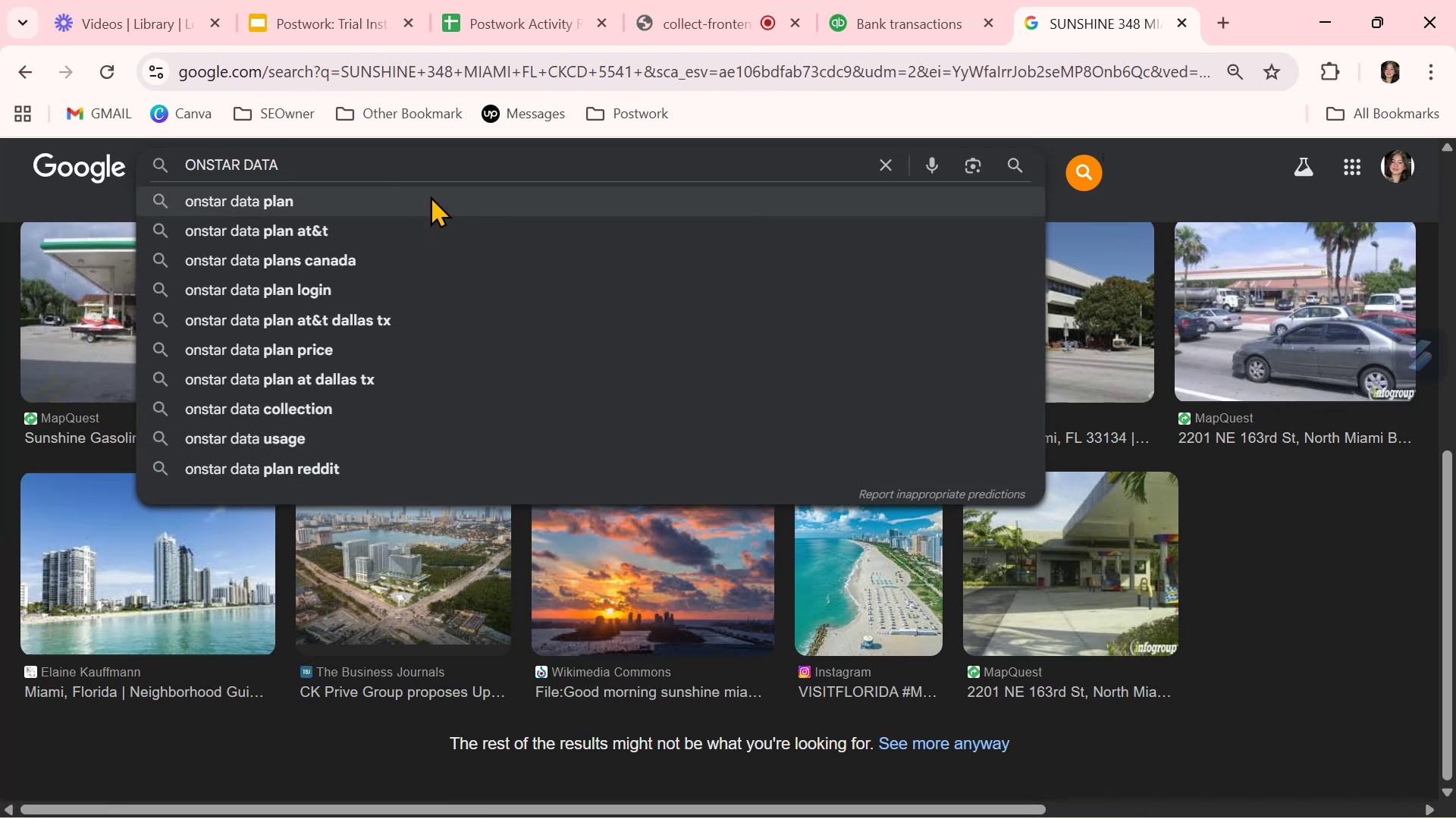 
wait(32.65)
 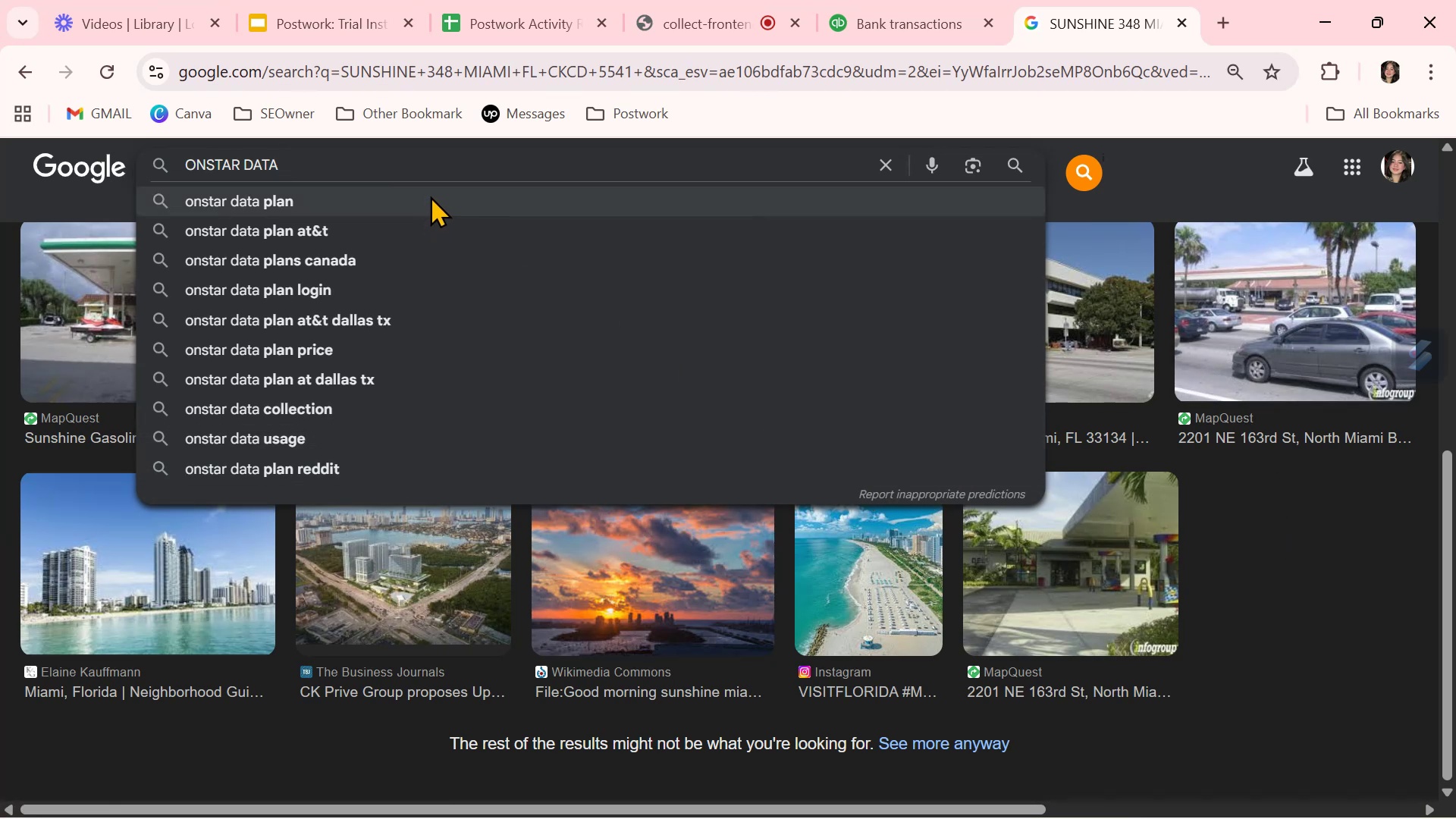 
key(NumpadEnter)
 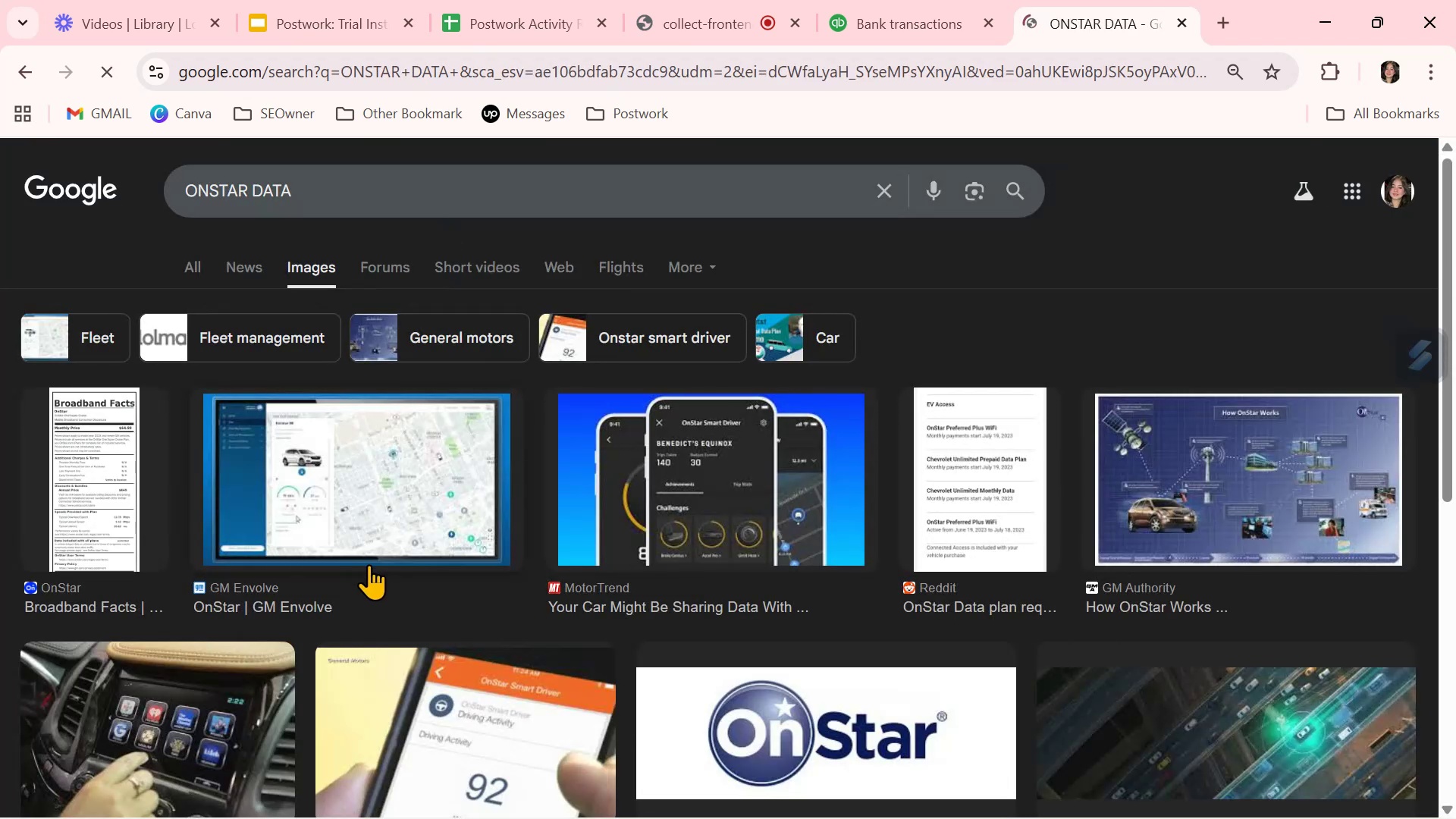 
scroll: coordinate [369, 564], scroll_direction: down, amount: 2.0
 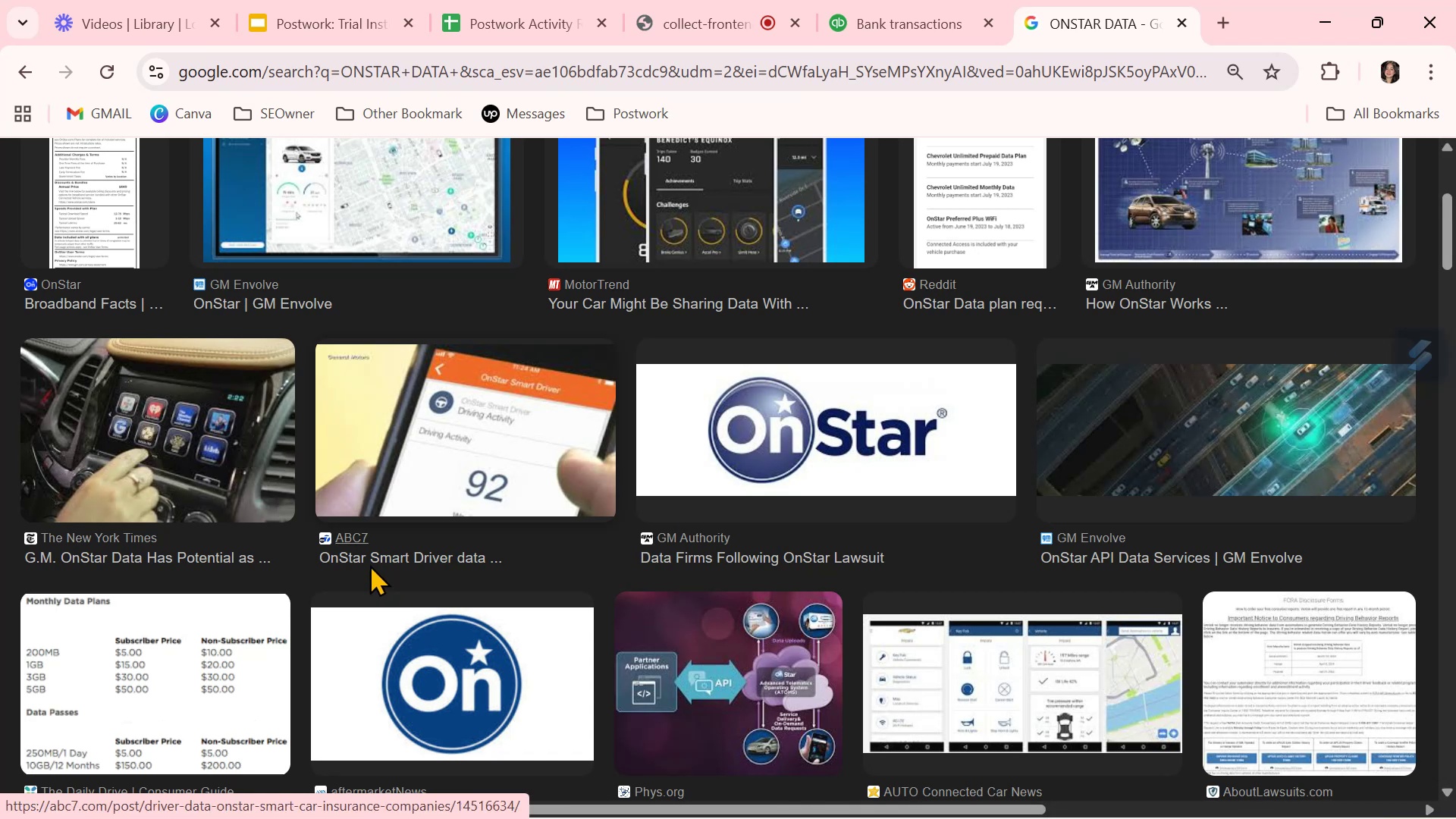 
wait(5.63)
 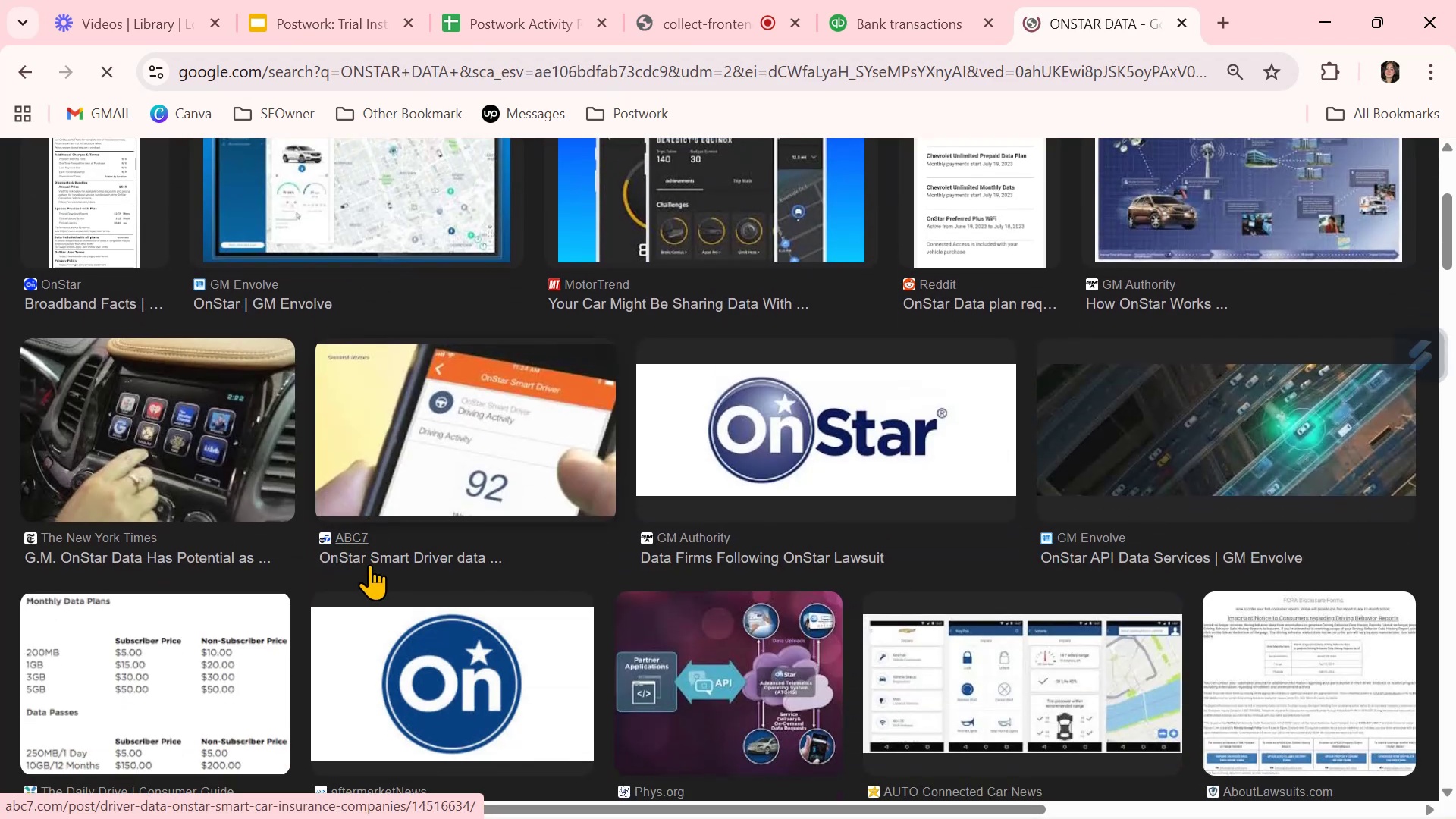 
scroll: coordinate [369, 564], scroll_direction: down, amount: 2.0
 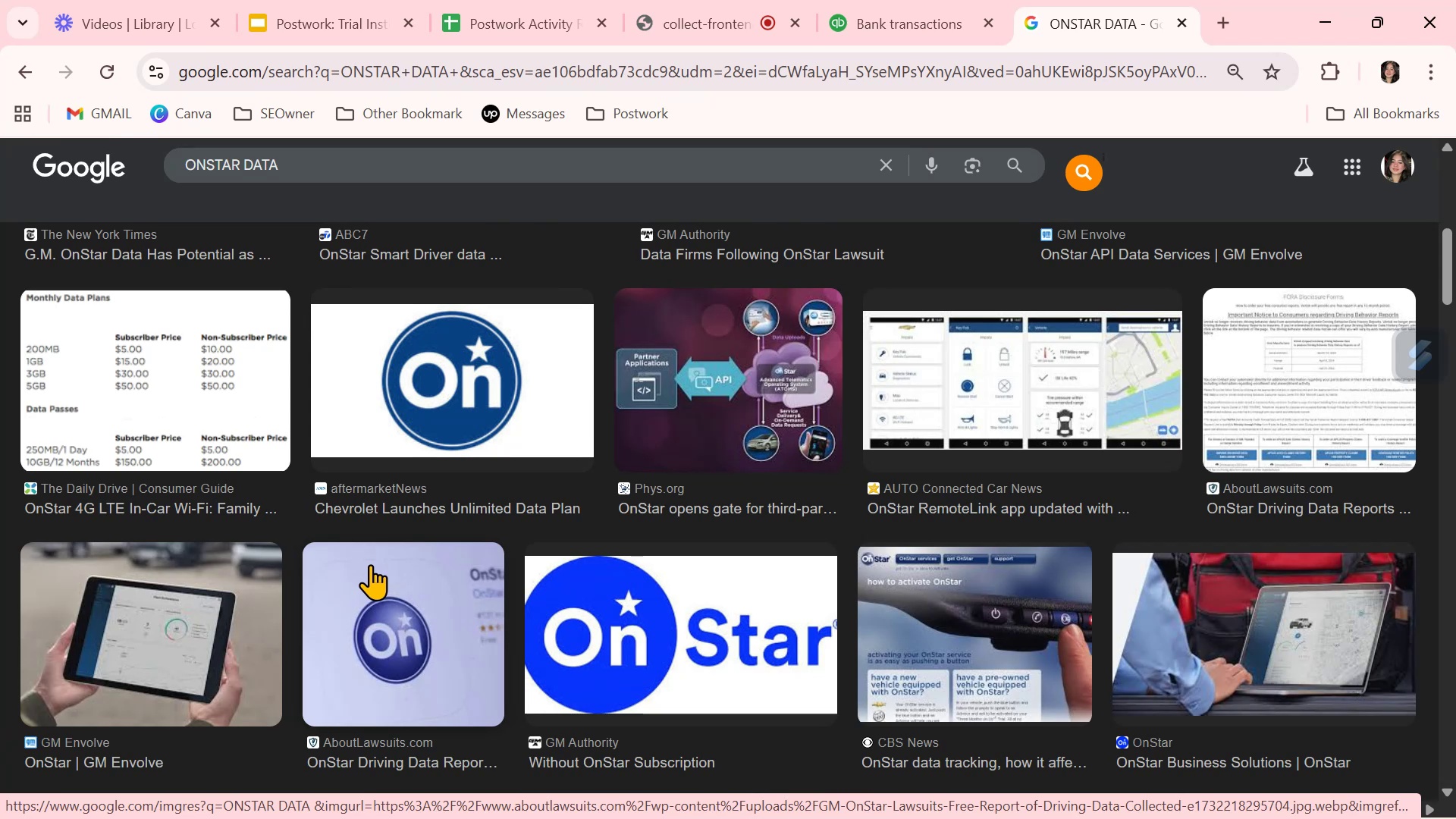 
wait(19.22)
 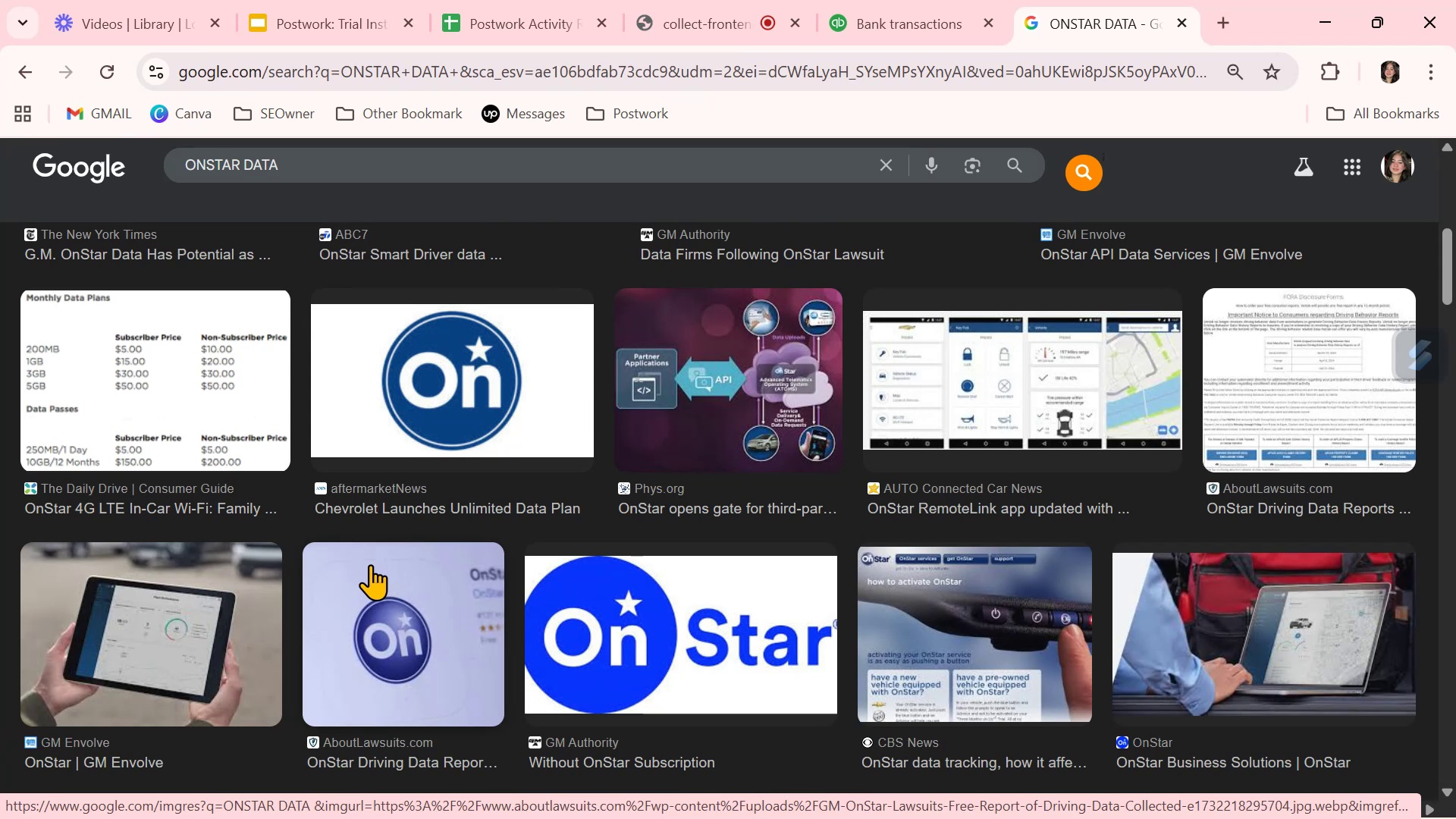 
left_click([908, 24])
 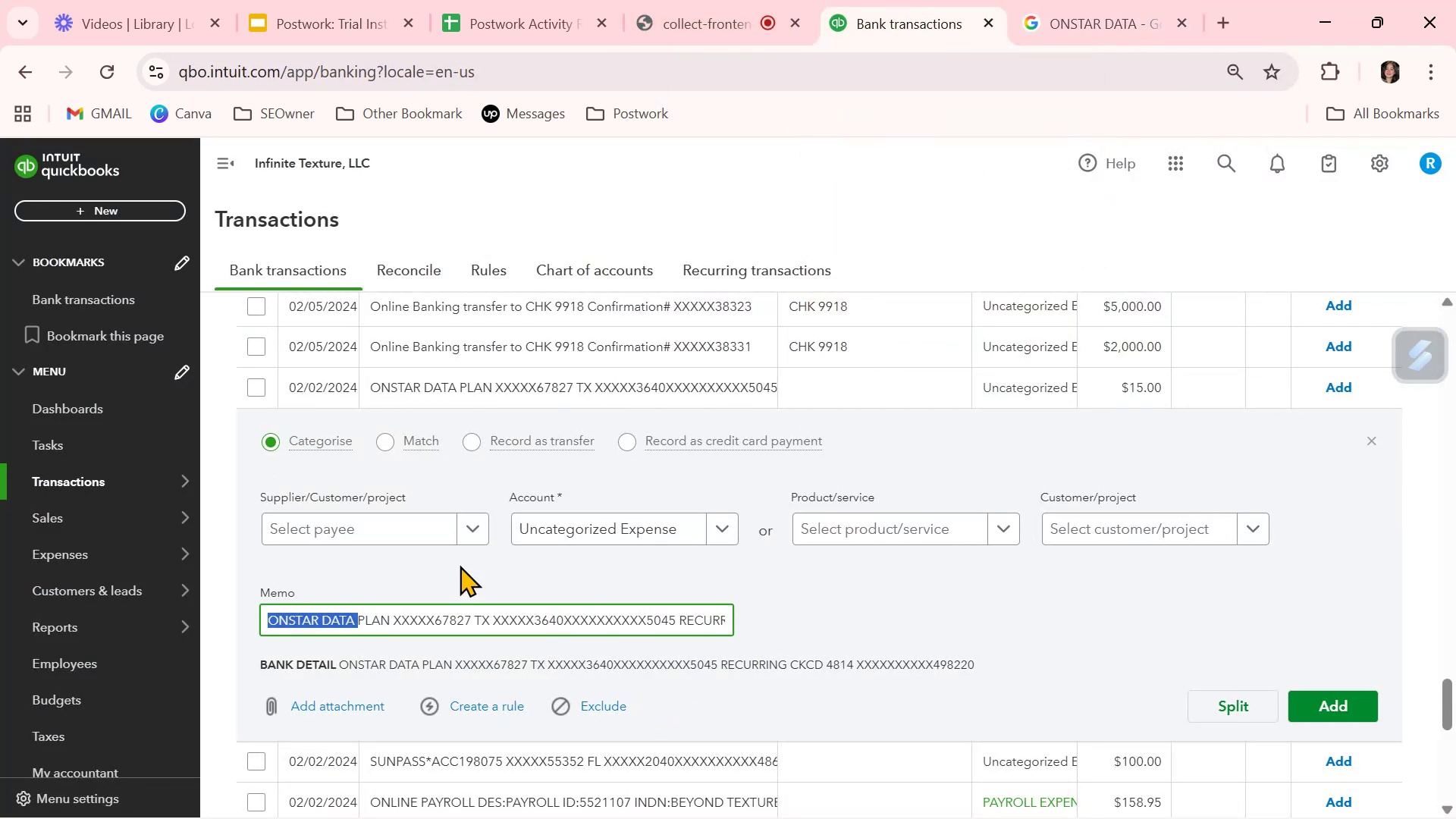 
left_click([386, 623])
 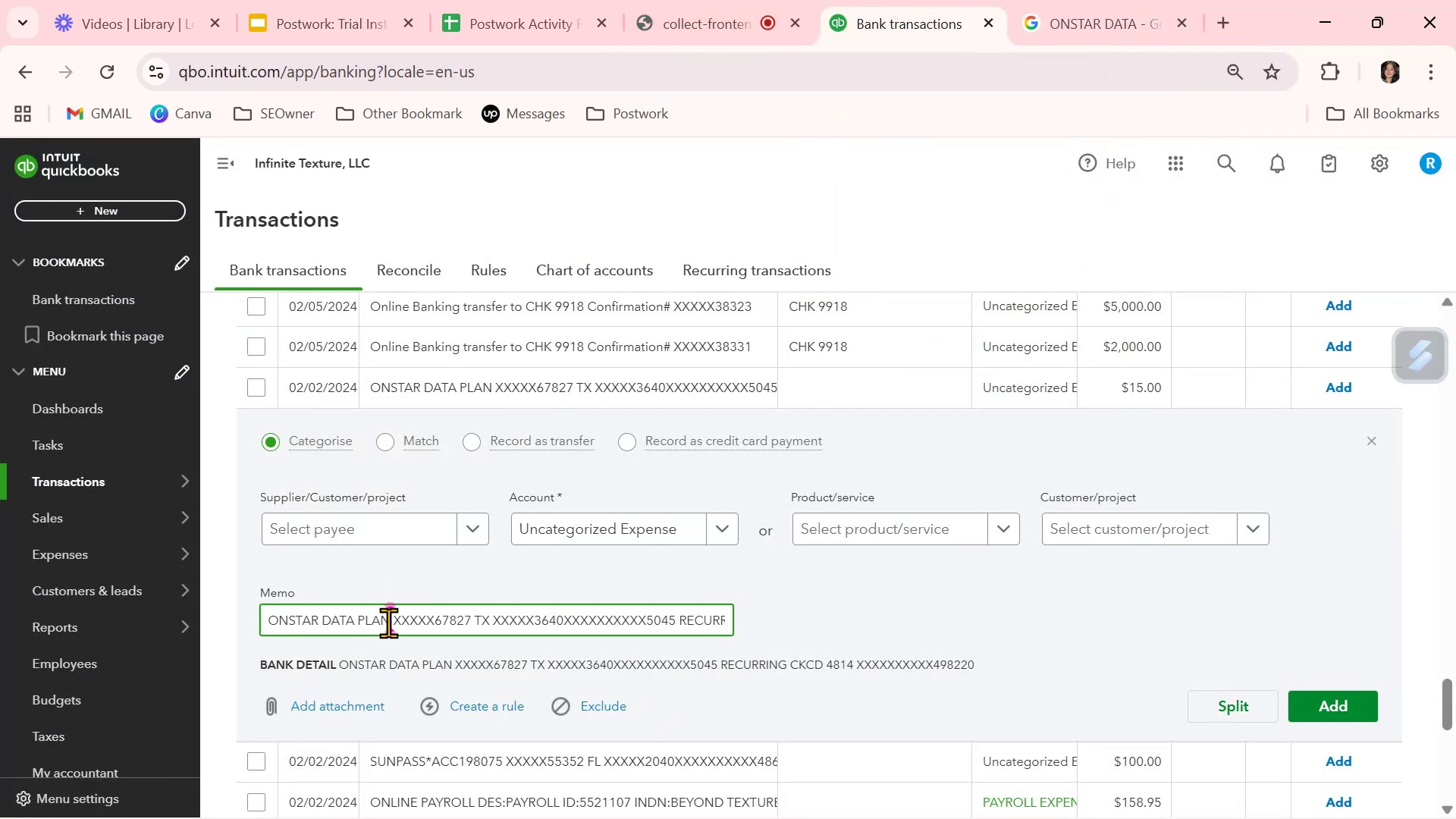 
left_click_drag(start_coordinate=[388, 623], to_coordinate=[265, 620])
 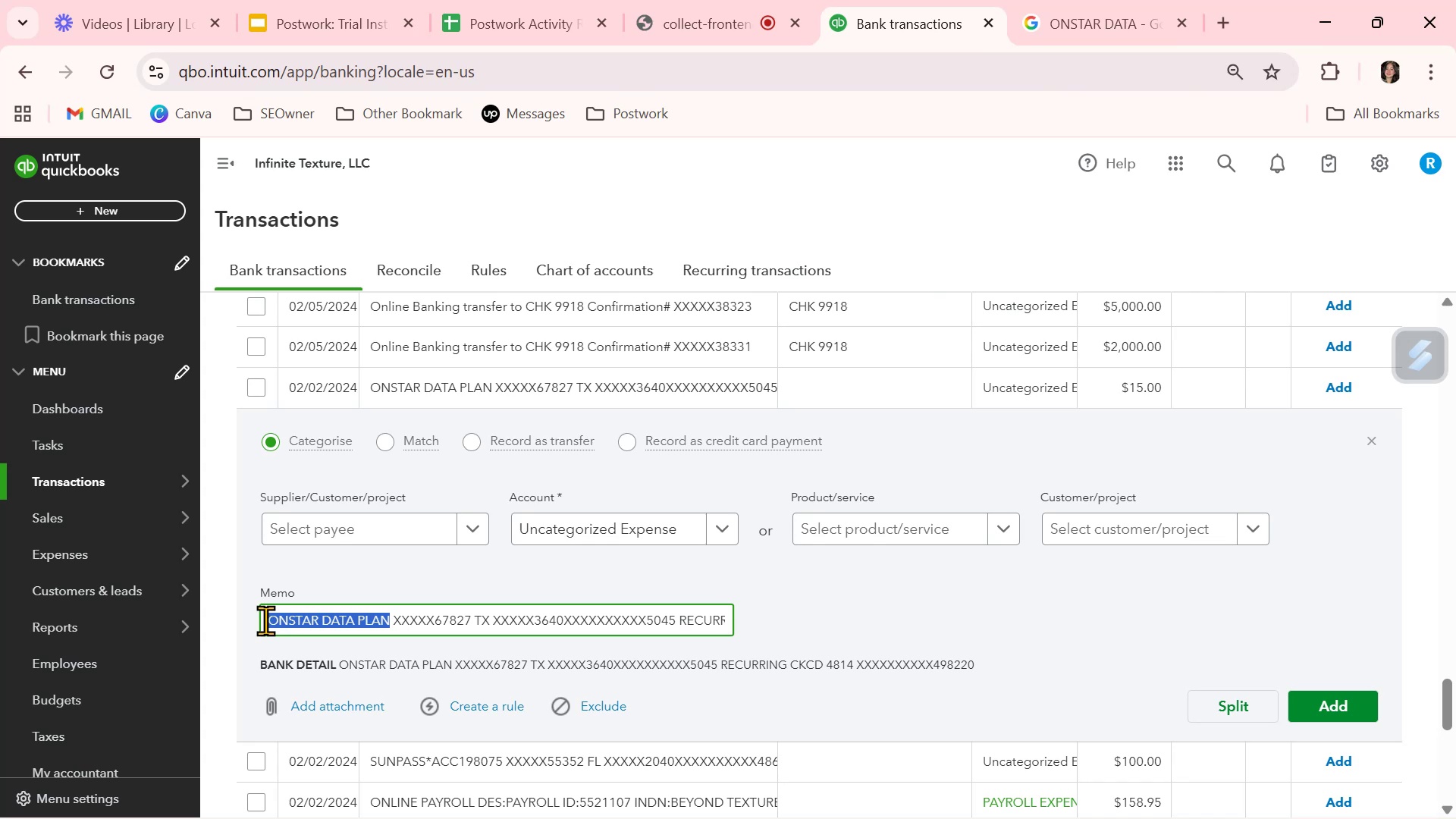 
key(Control+ControlLeft)
 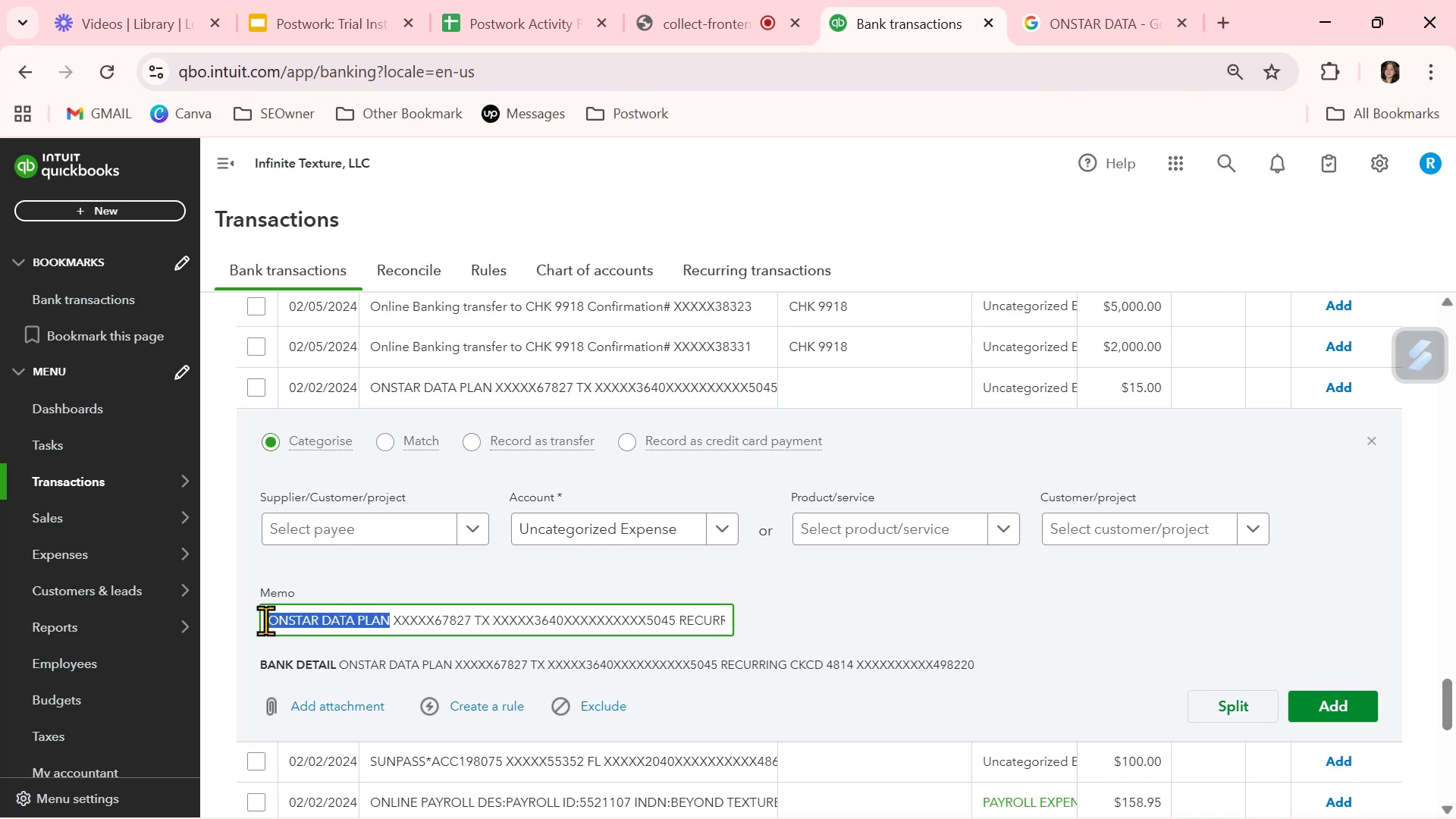 
key(Control+C)
 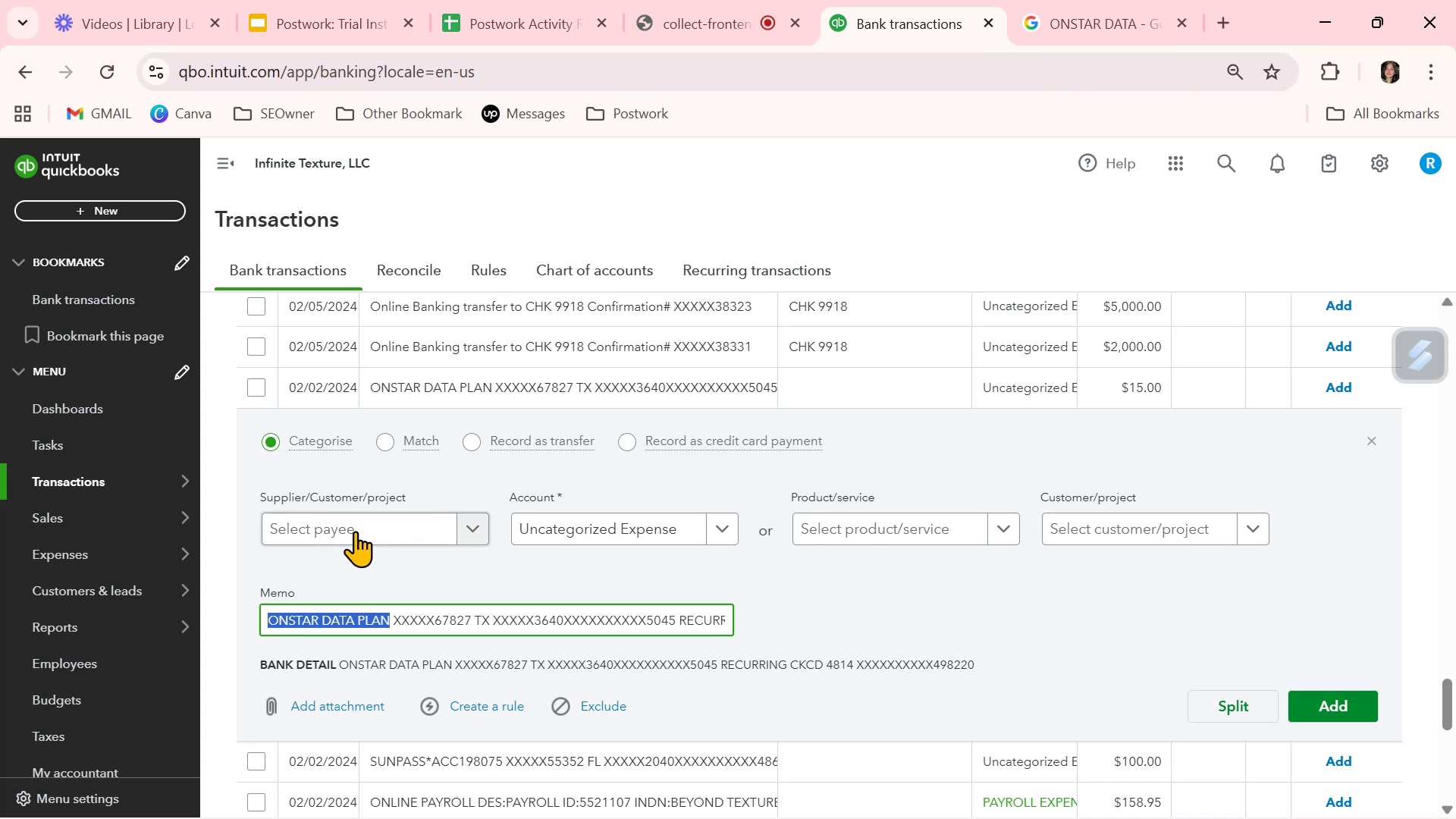 
left_click([355, 531])
 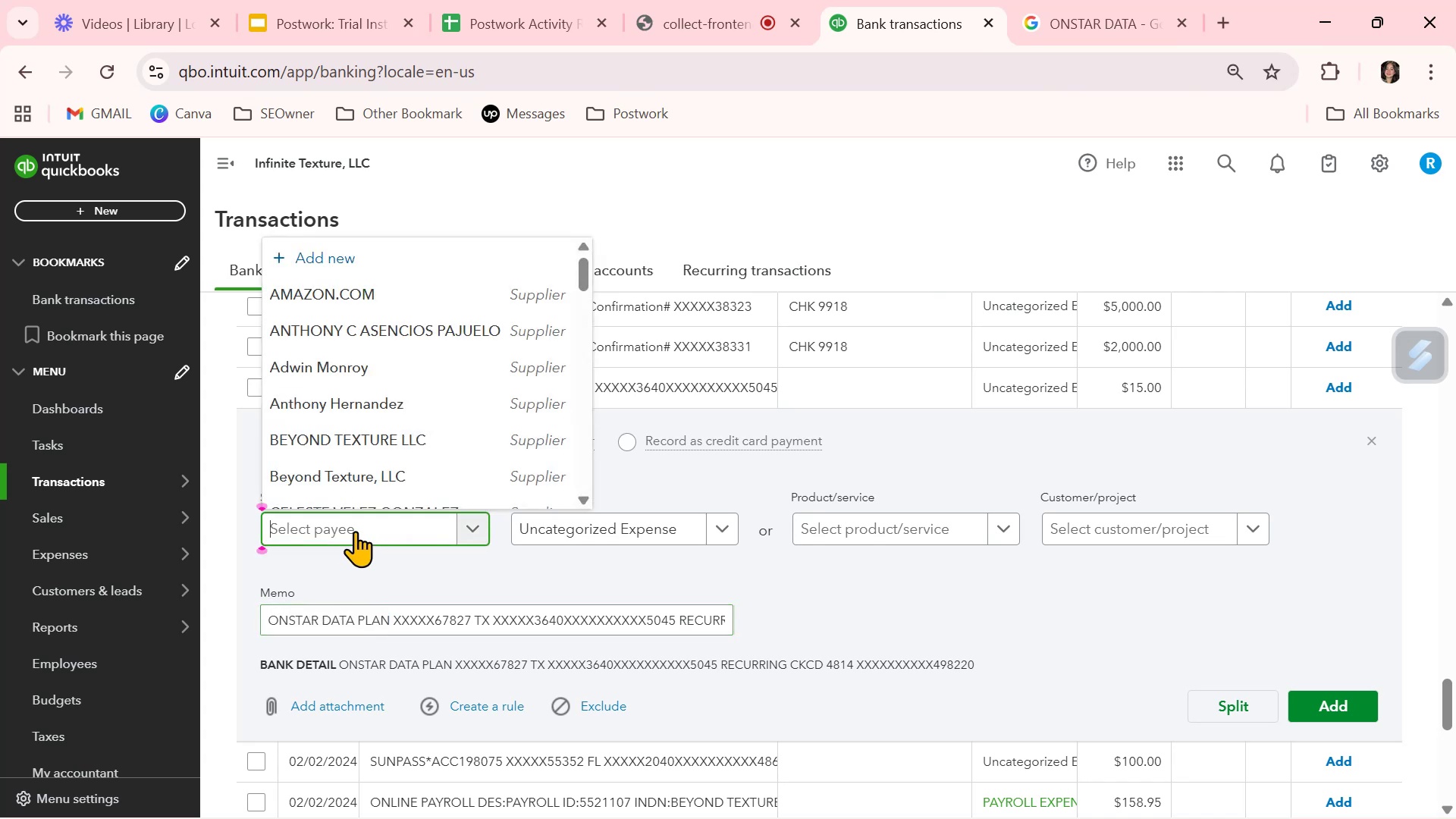 
key(Control+ControlLeft)
 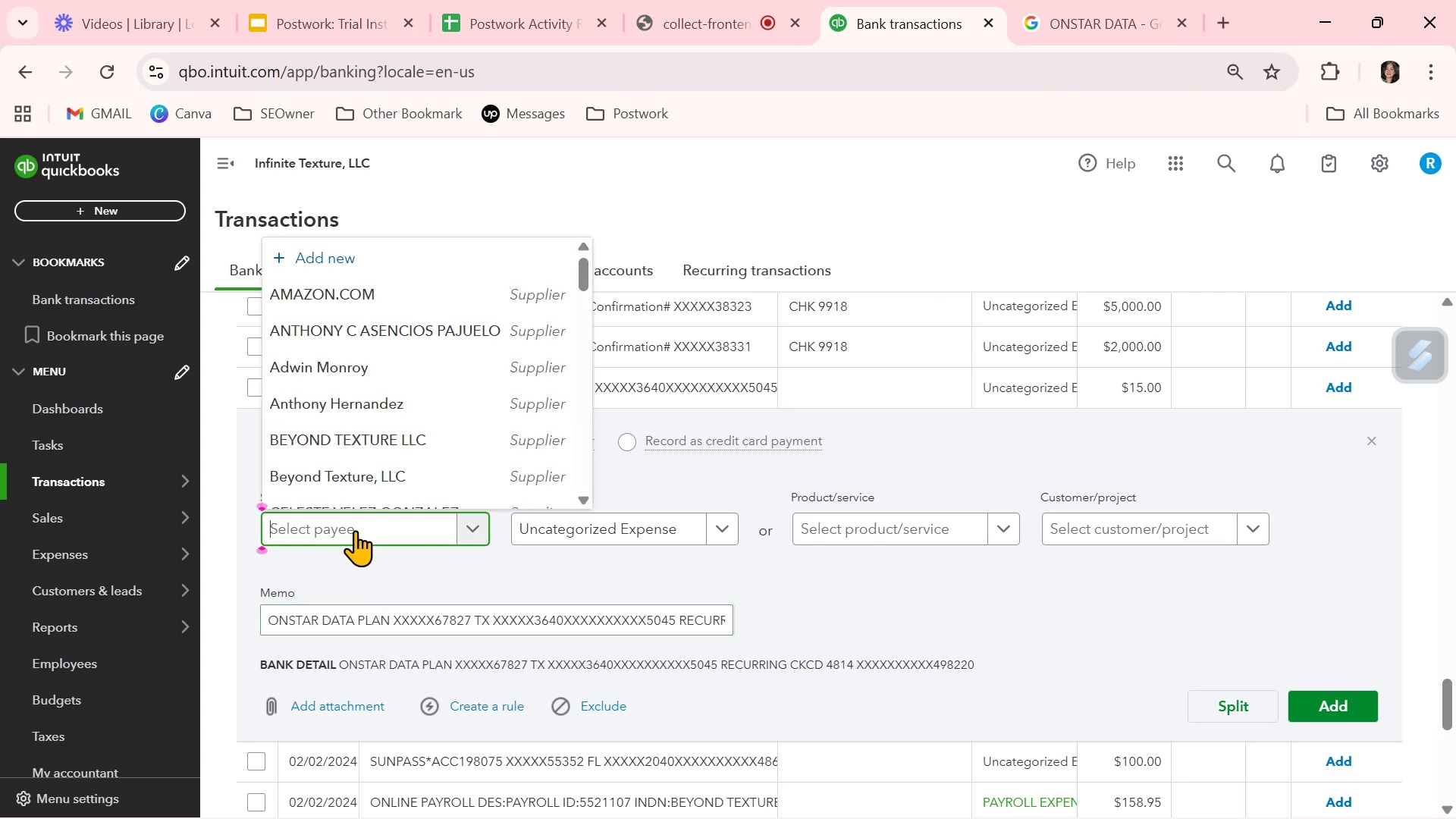 
key(Control+V)
 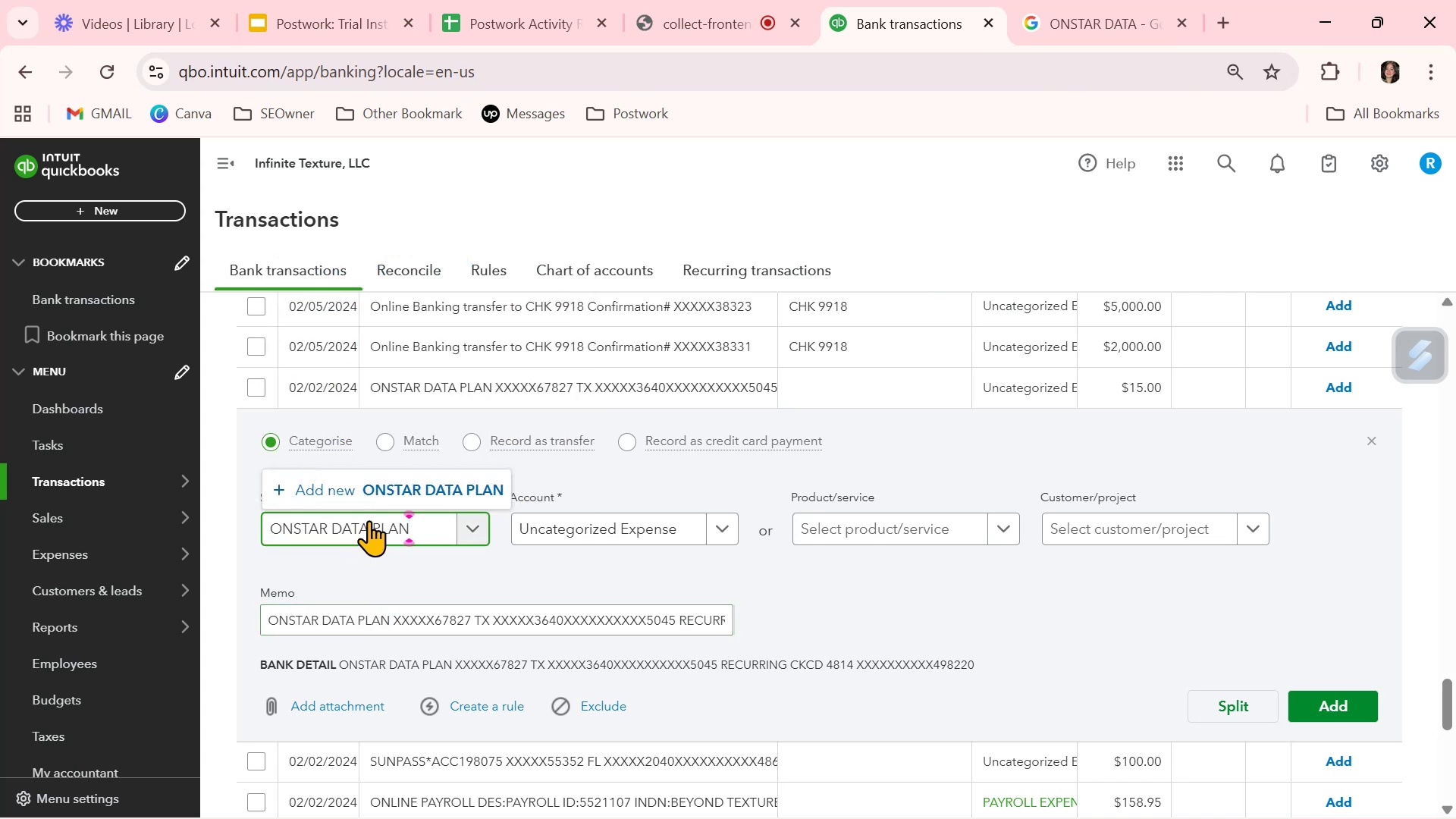 
left_click([399, 494])
 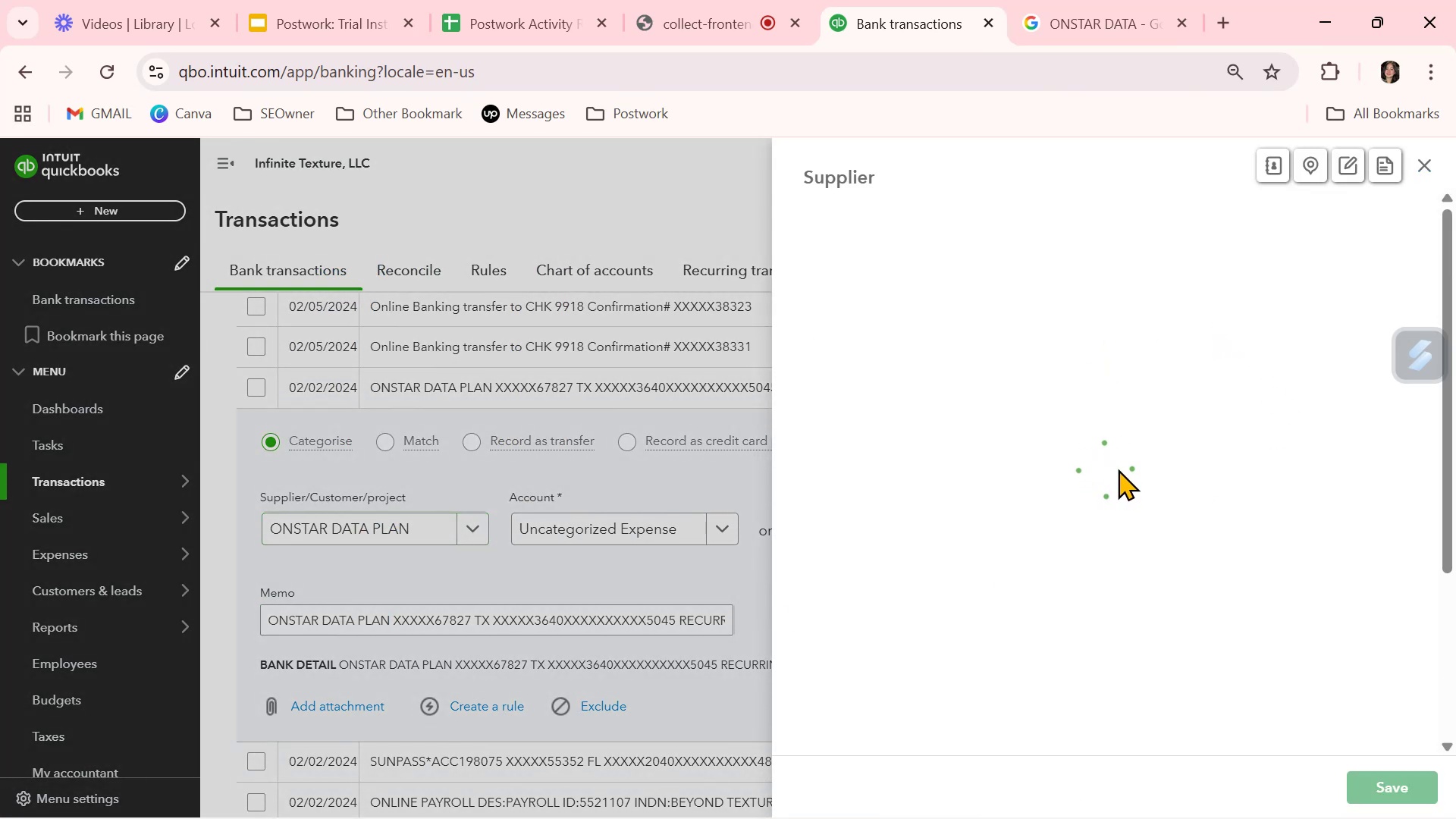 
wait(8.54)
 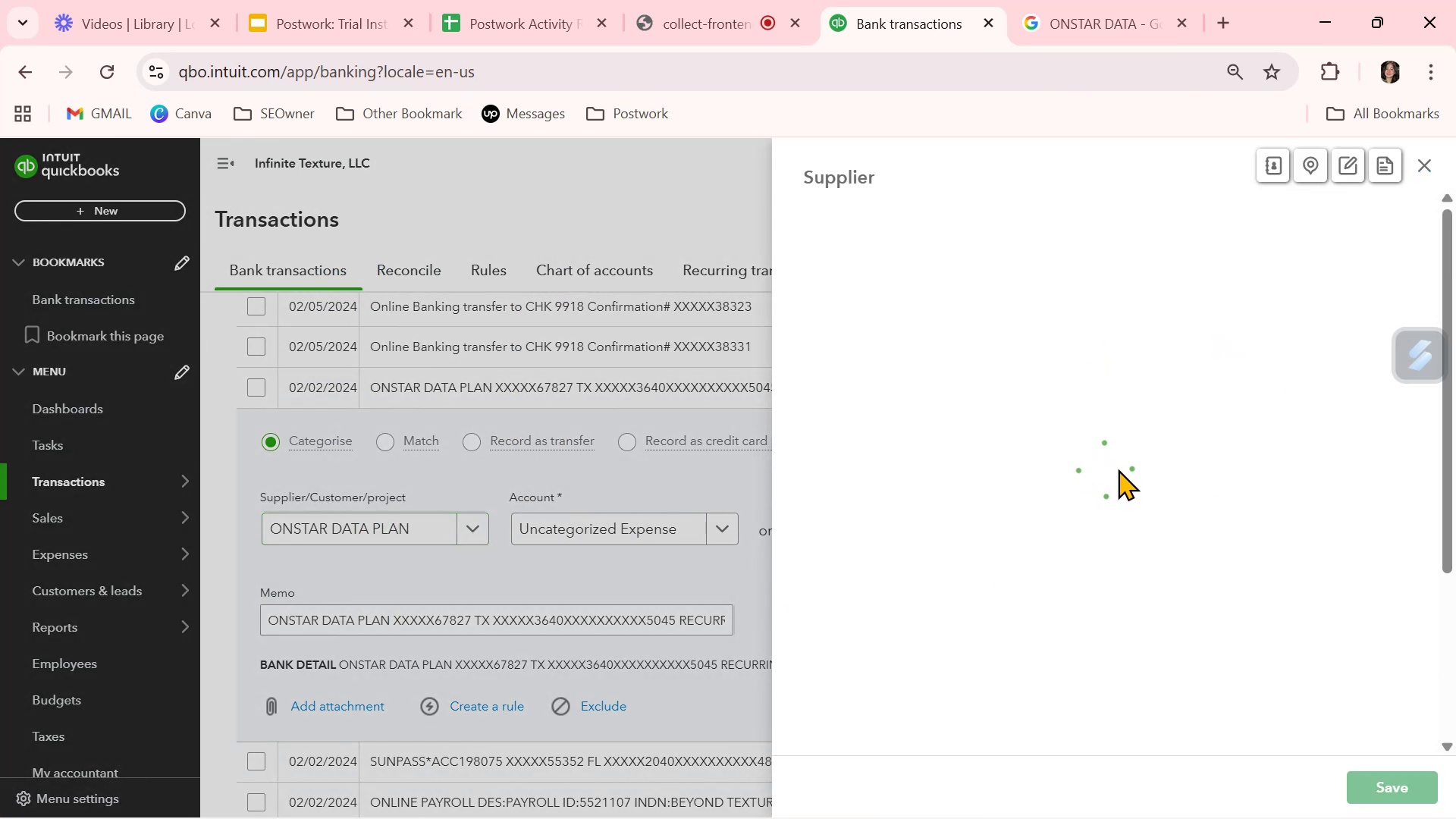 
left_click([744, 26])
 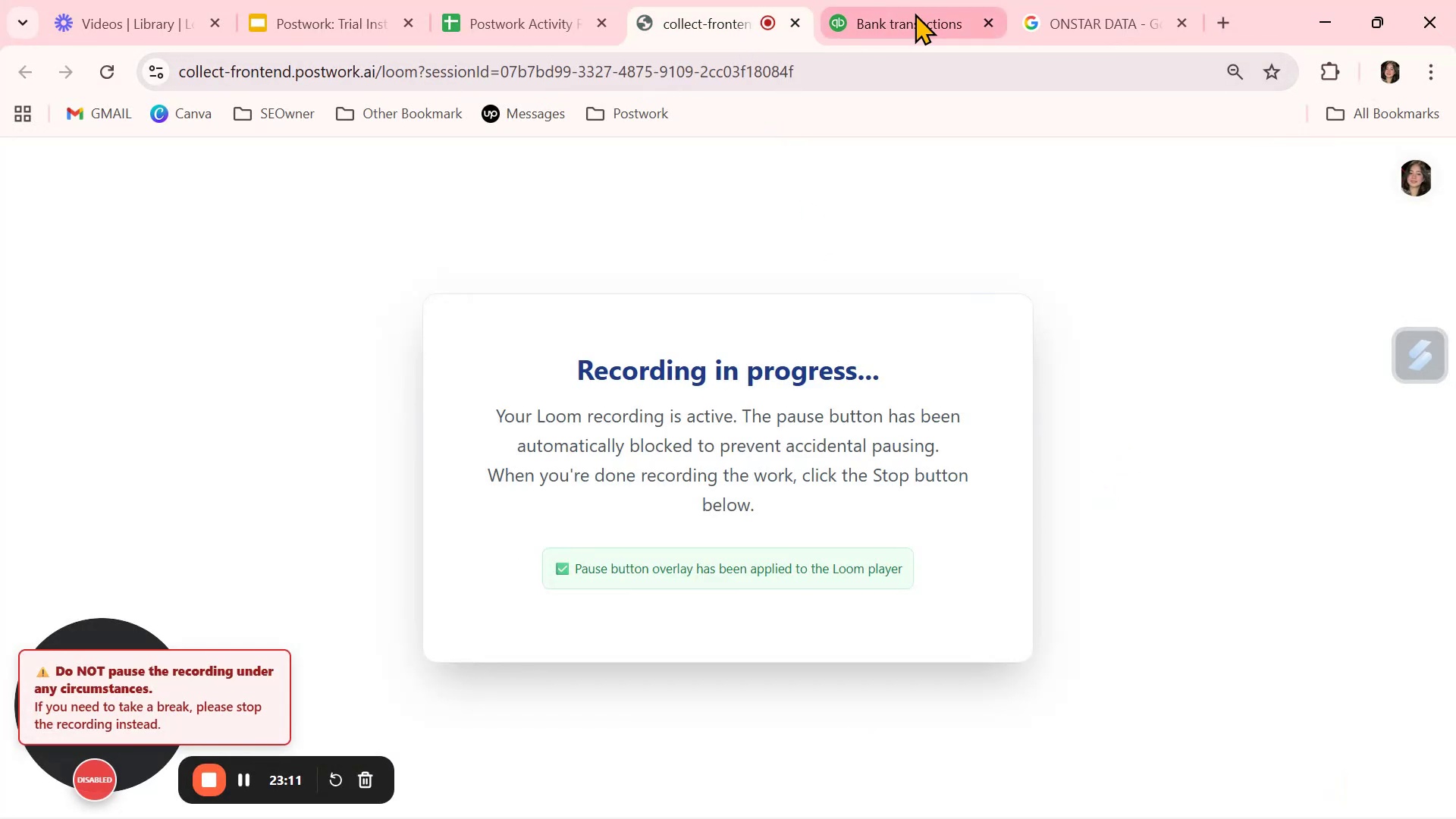 
left_click([915, 13])
 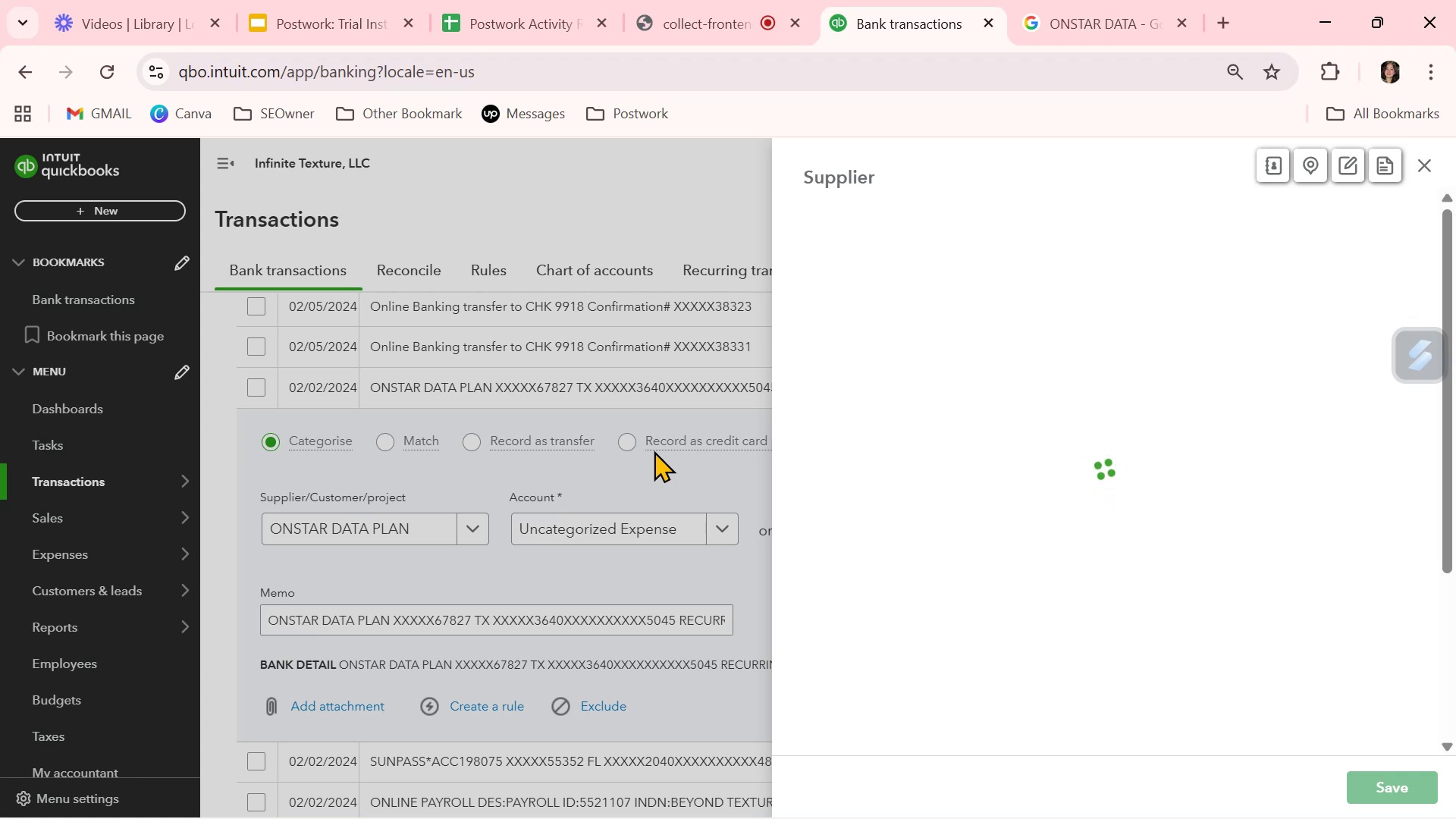 
wait(32.06)
 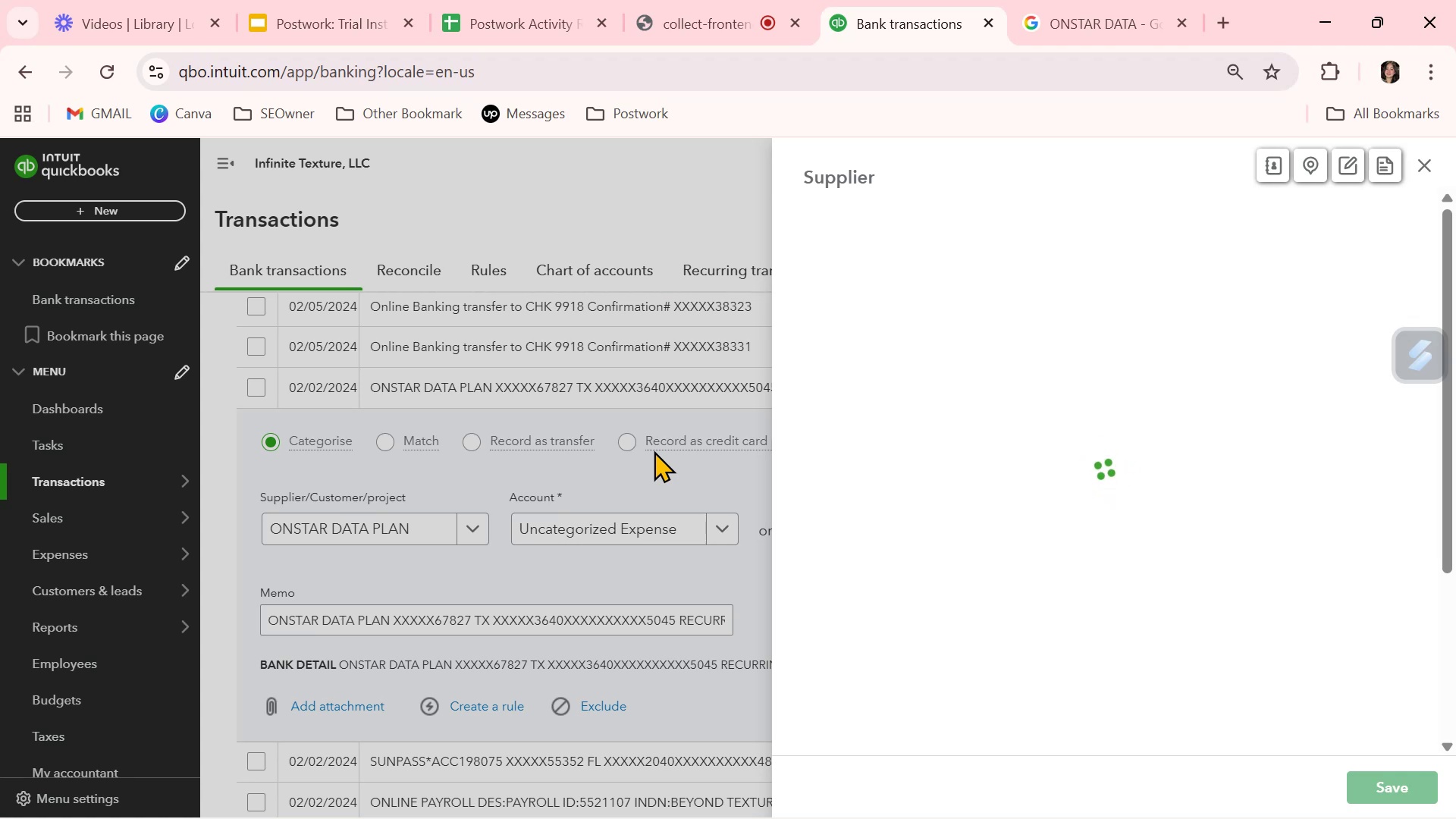 
left_click([1114, 182])
 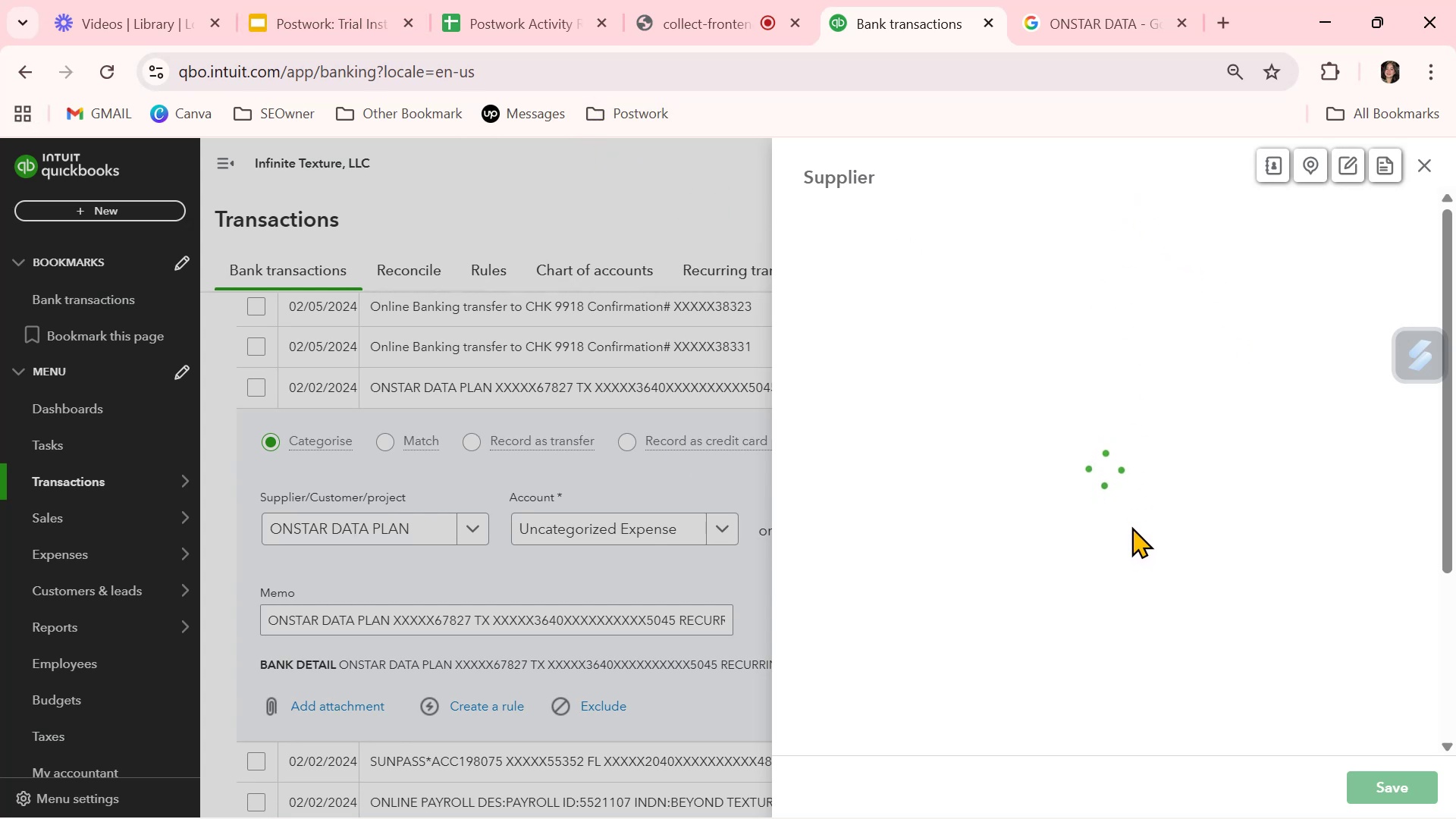 
scroll: coordinate [665, 596], scroll_direction: down, amount: 8.0
 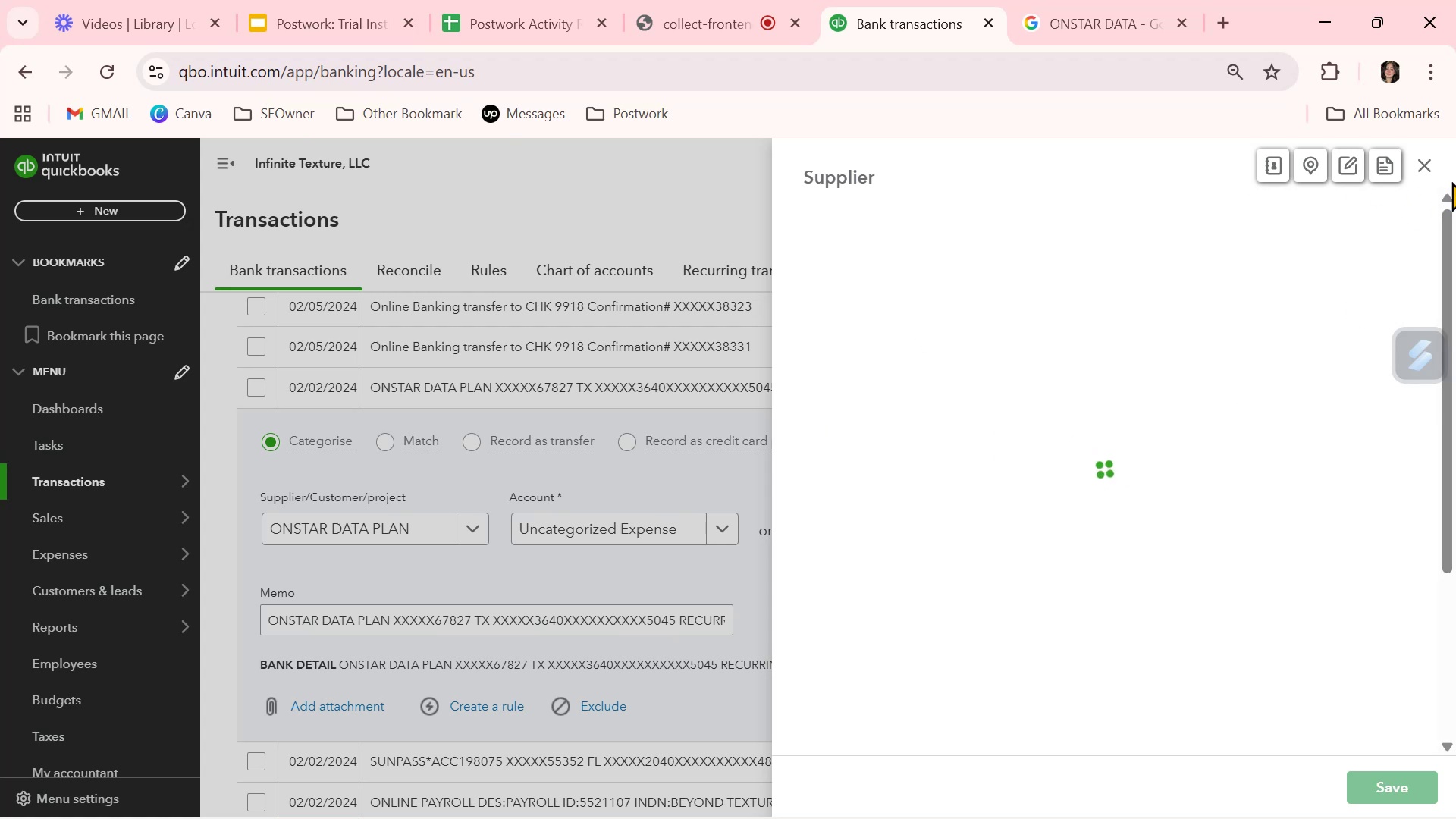 
left_click([1428, 168])
 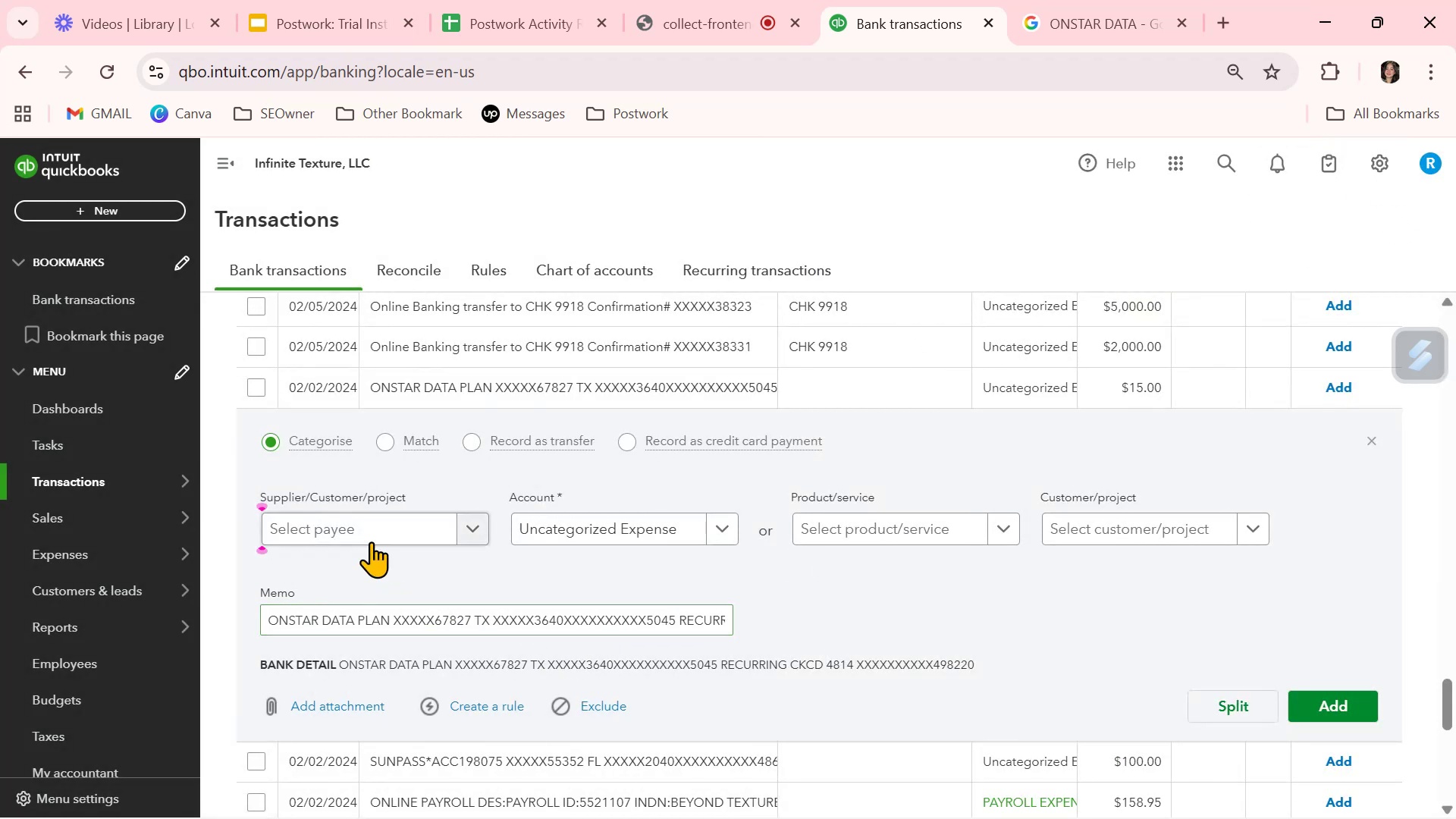 
left_click([368, 531])
 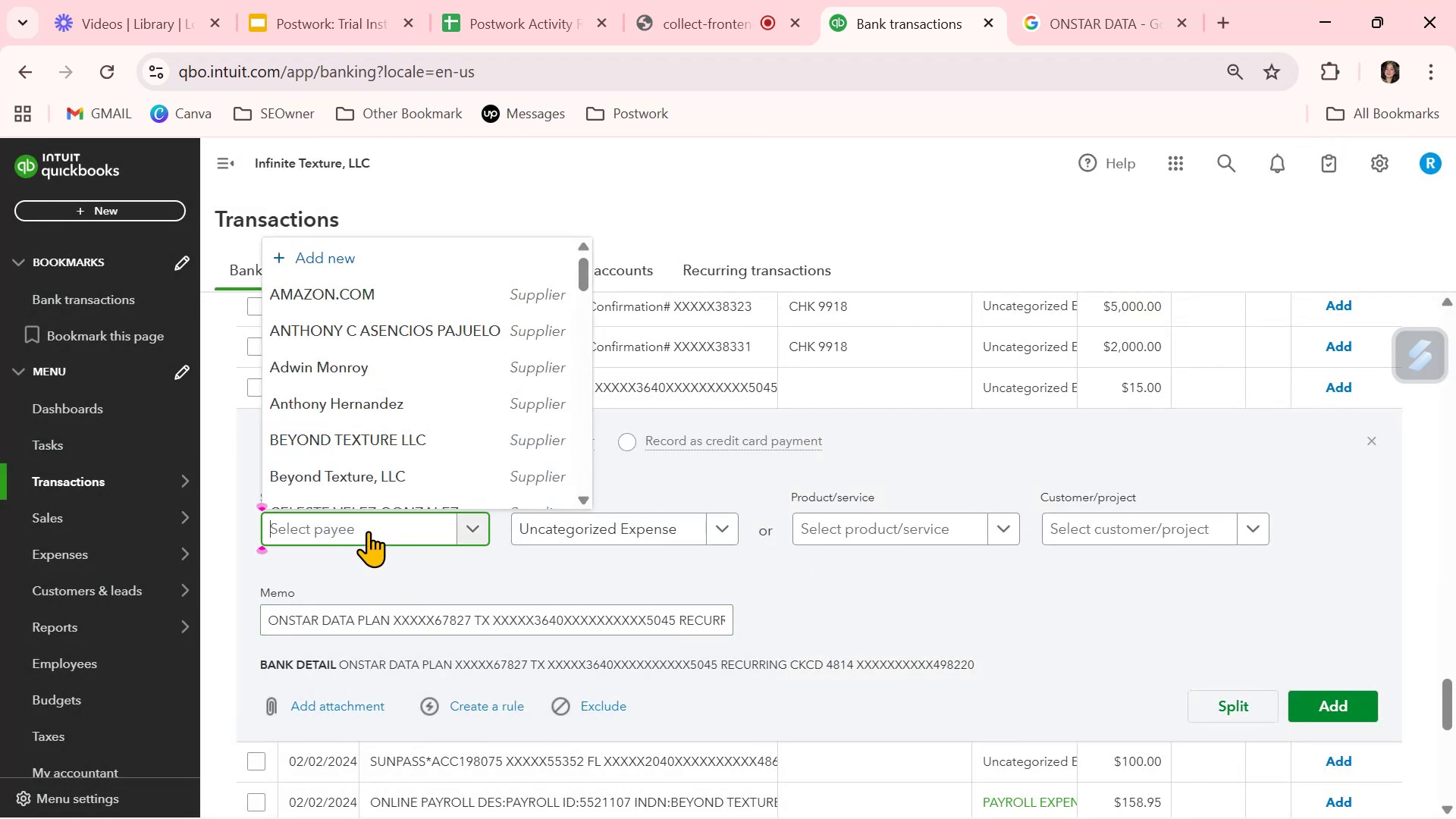 
key(Control+ControlLeft)
 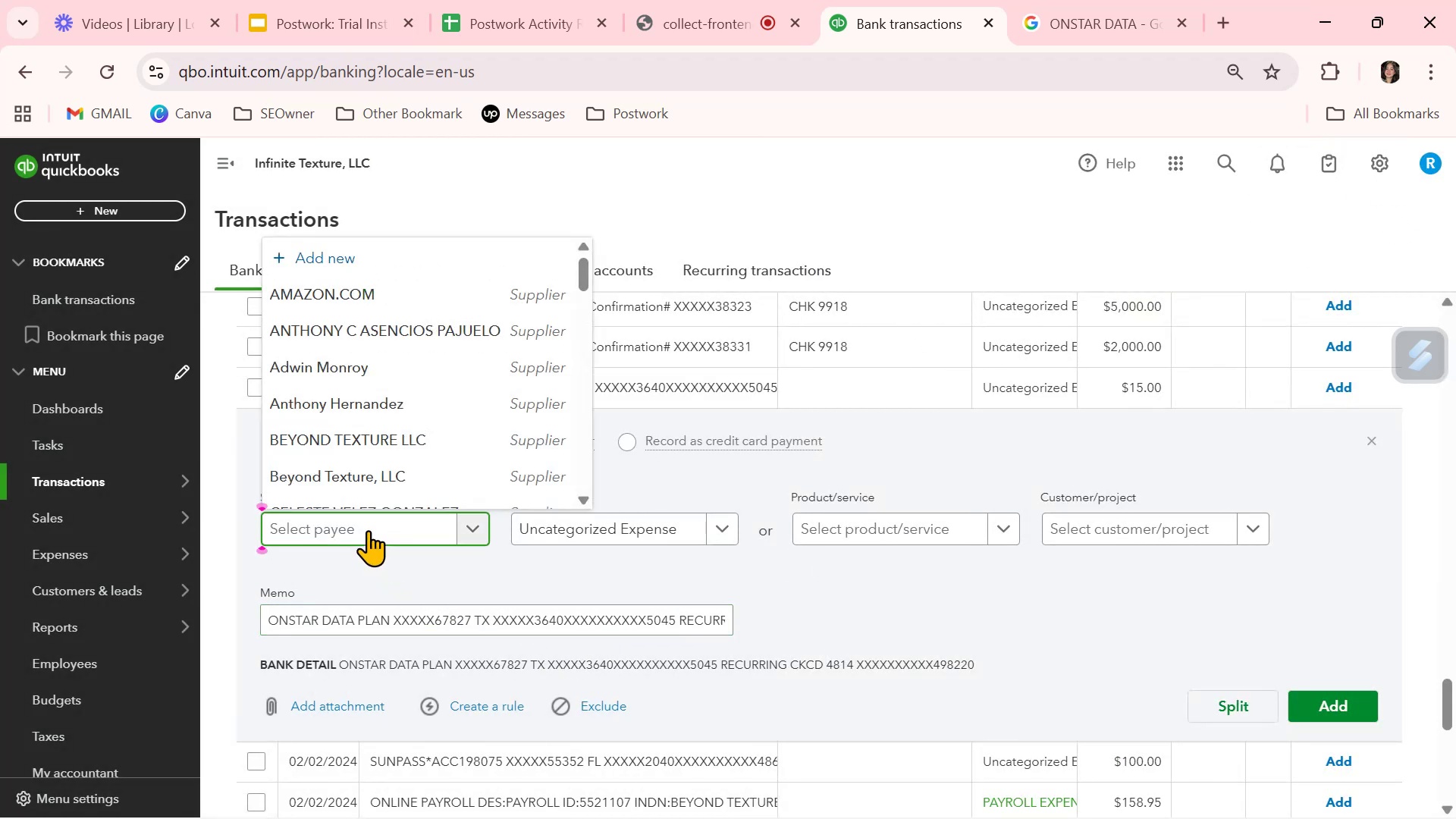 
key(Control+V)
 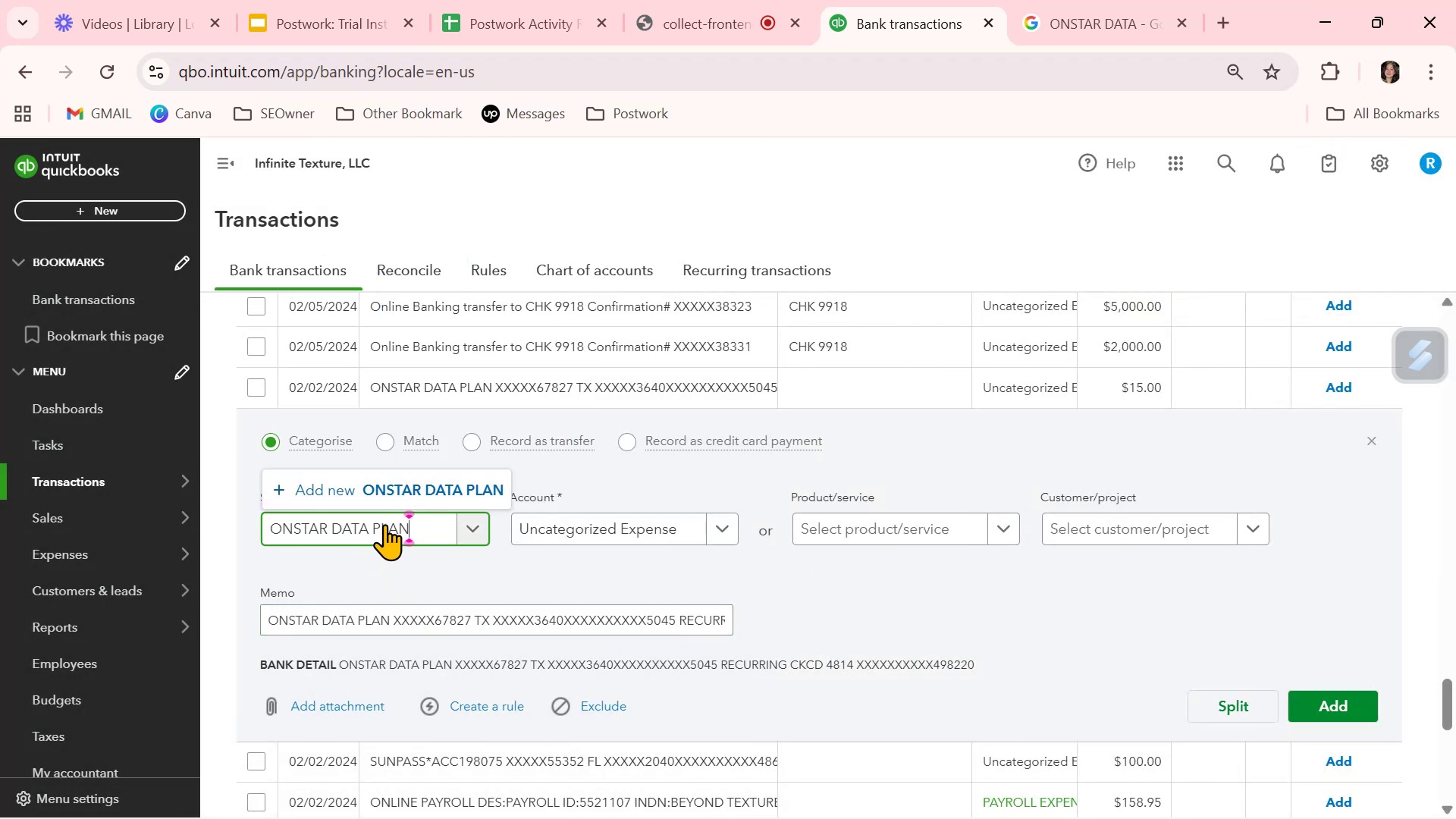 
left_click([432, 490])
 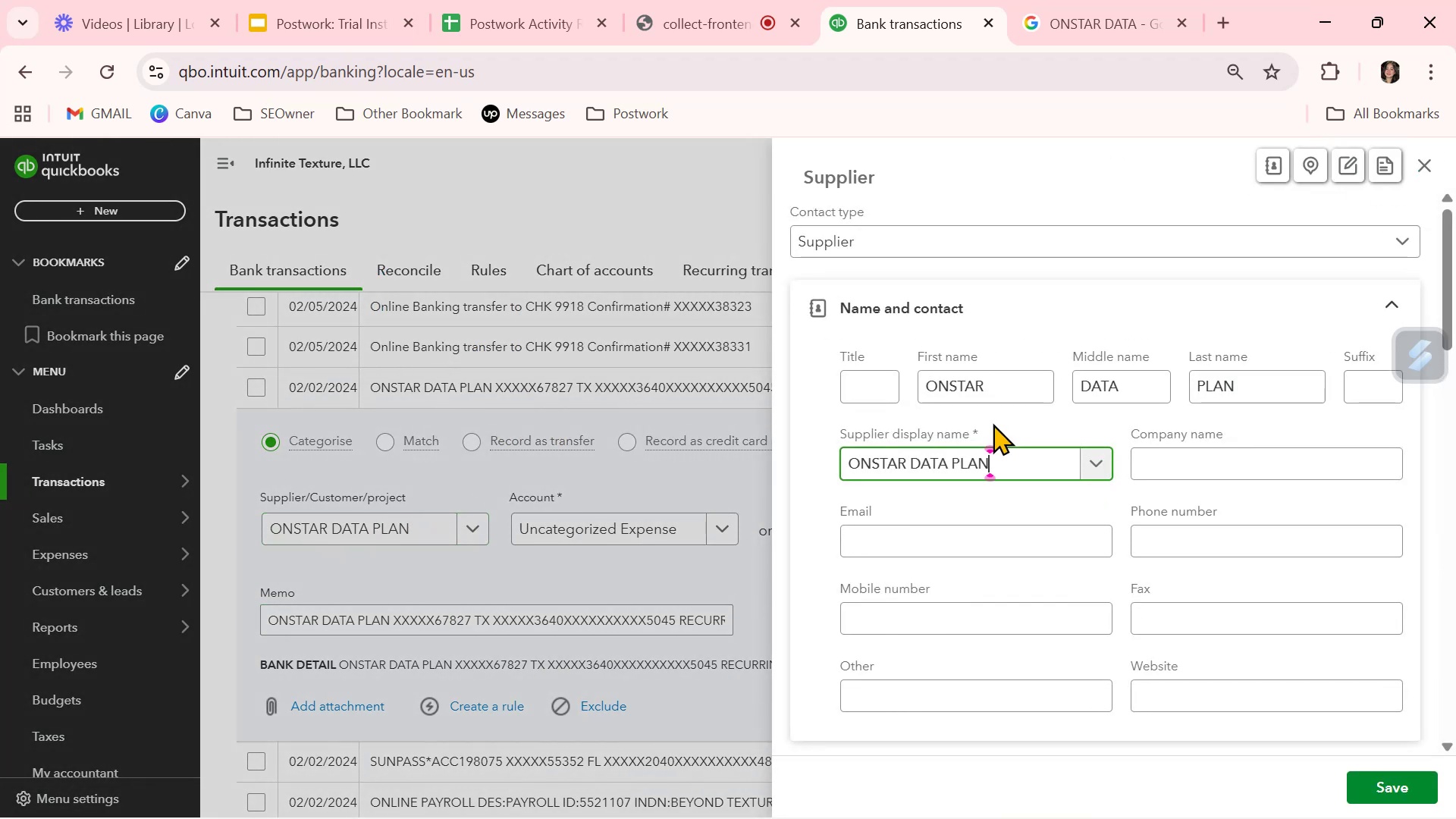 
left_click_drag(start_coordinate=[1068, 390], to_coordinate=[1035, 389])
 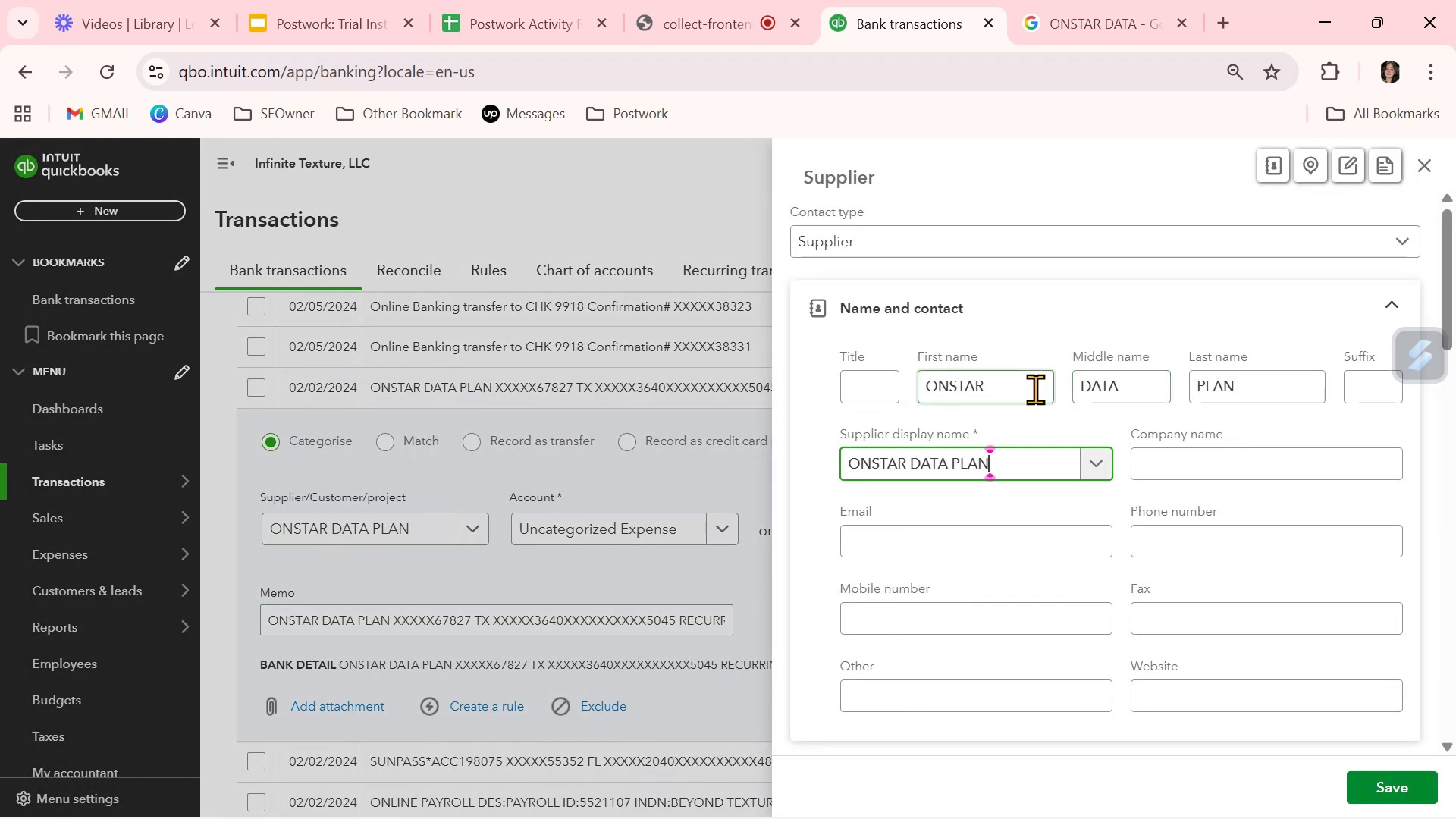 
left_click_drag(start_coordinate=[1030, 388], to_coordinate=[805, 388])
 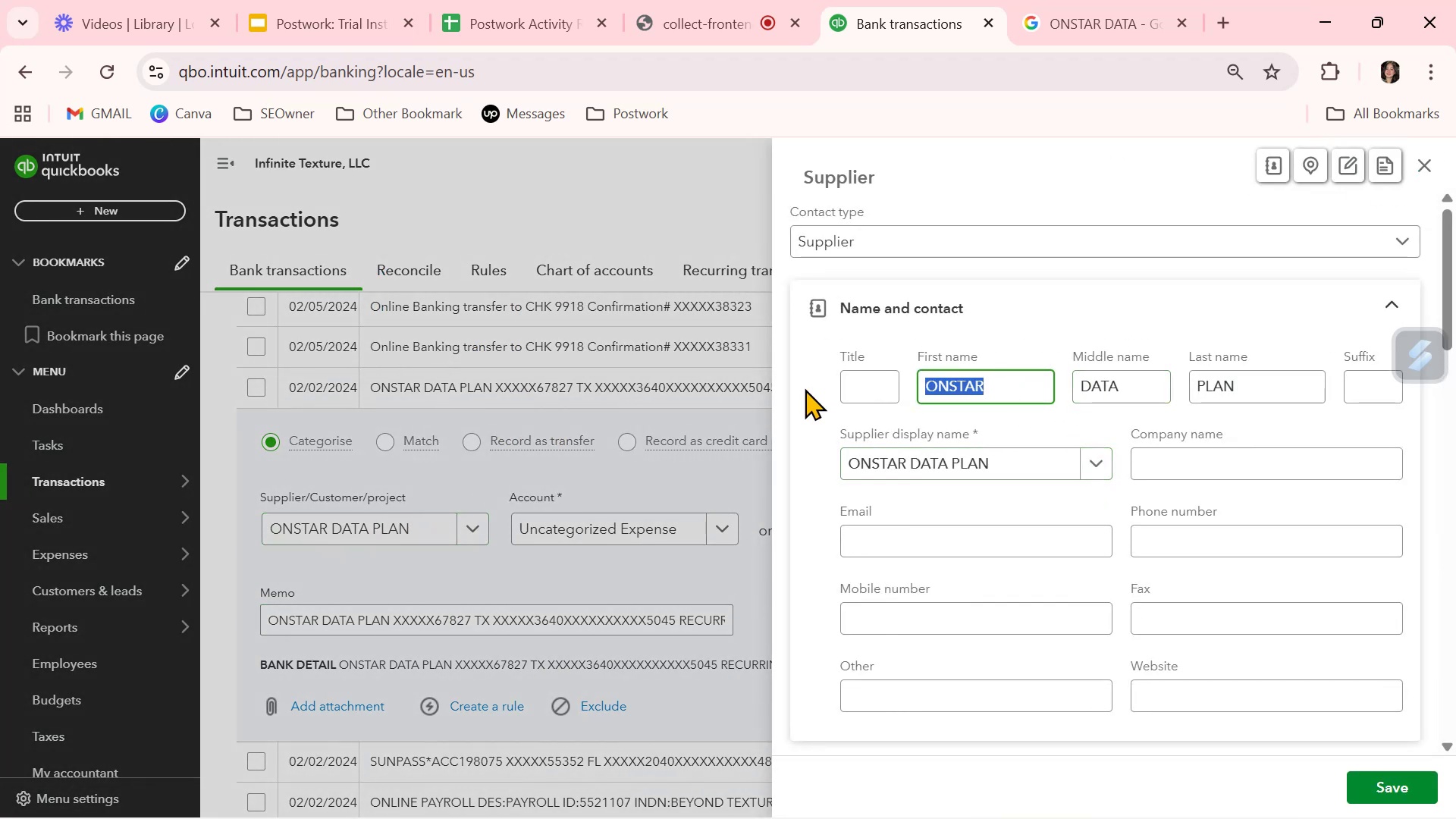 
key(Backspace)
 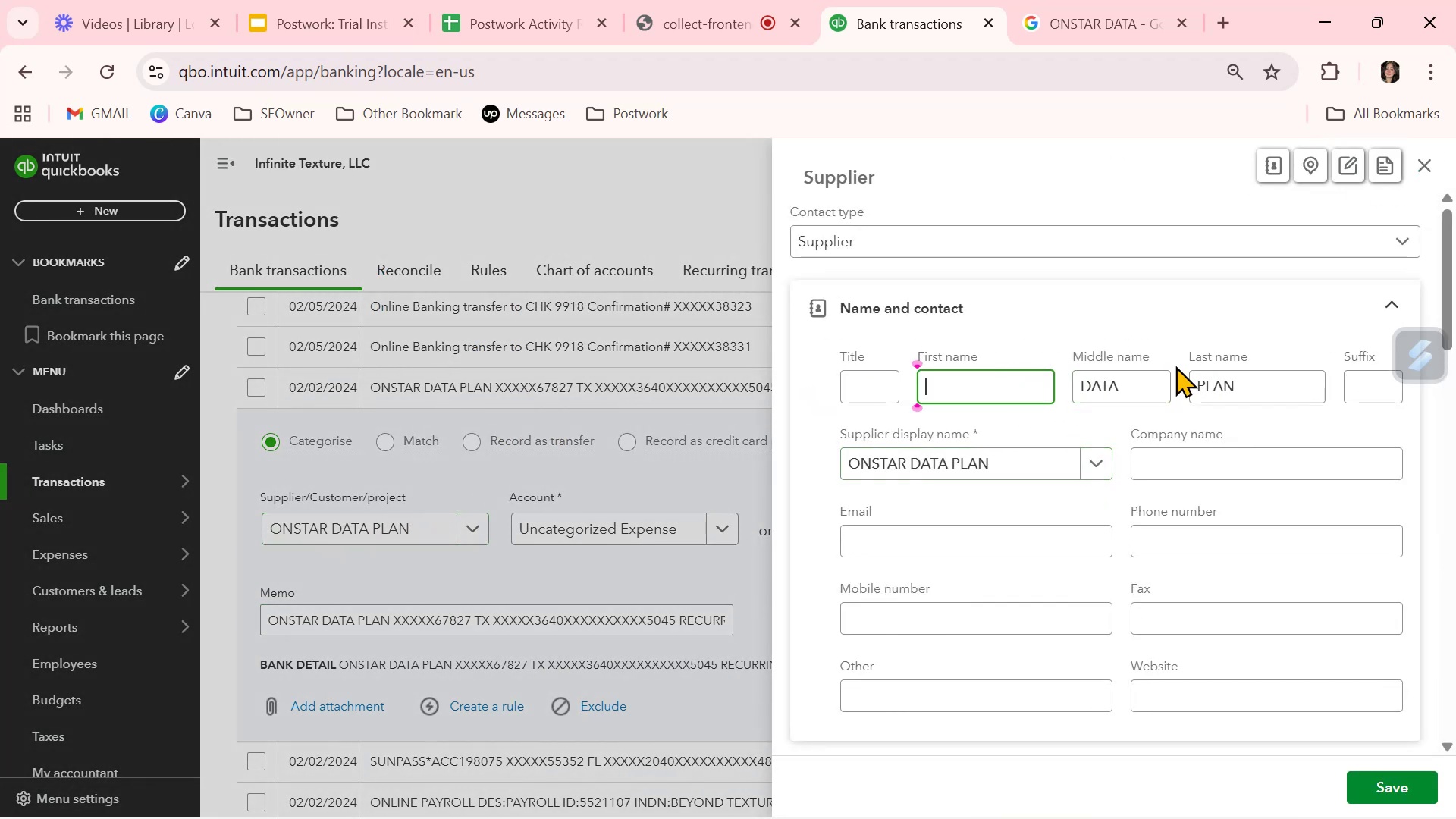 
left_click_drag(start_coordinate=[1146, 374], to_coordinate=[1001, 377])
 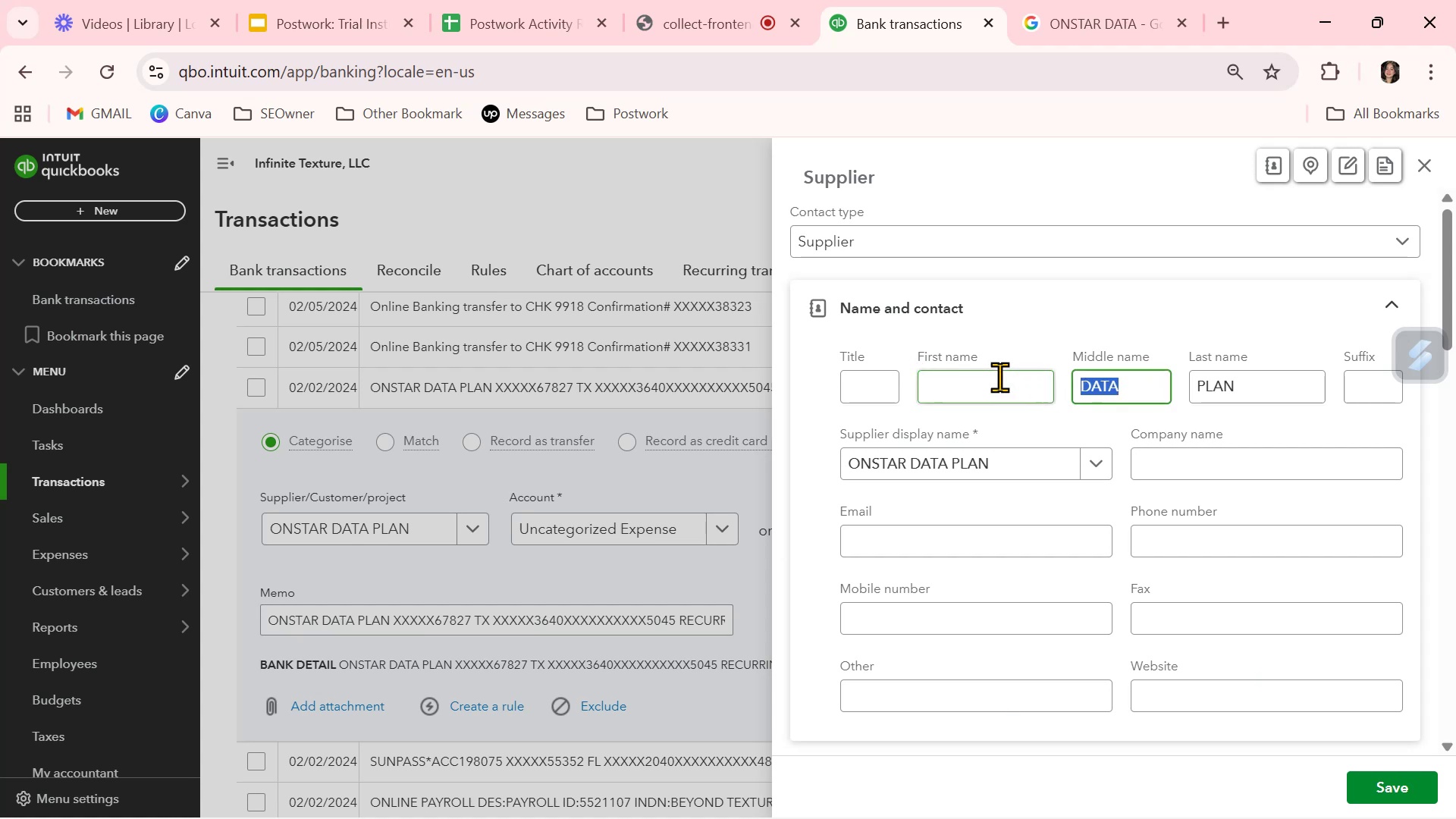 
key(Backspace)
 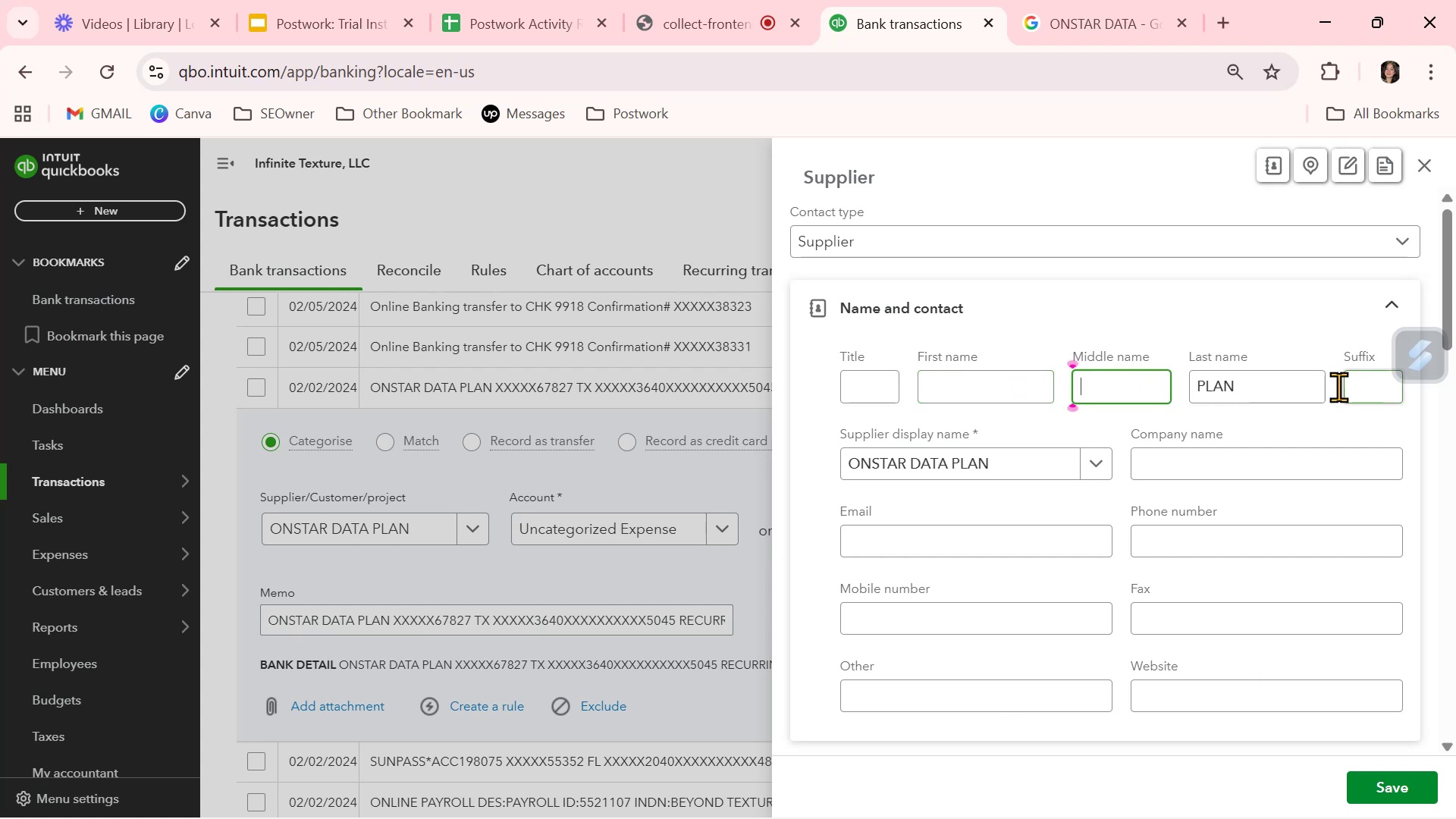 
left_click_drag(start_coordinate=[1304, 391], to_coordinate=[1111, 389])
 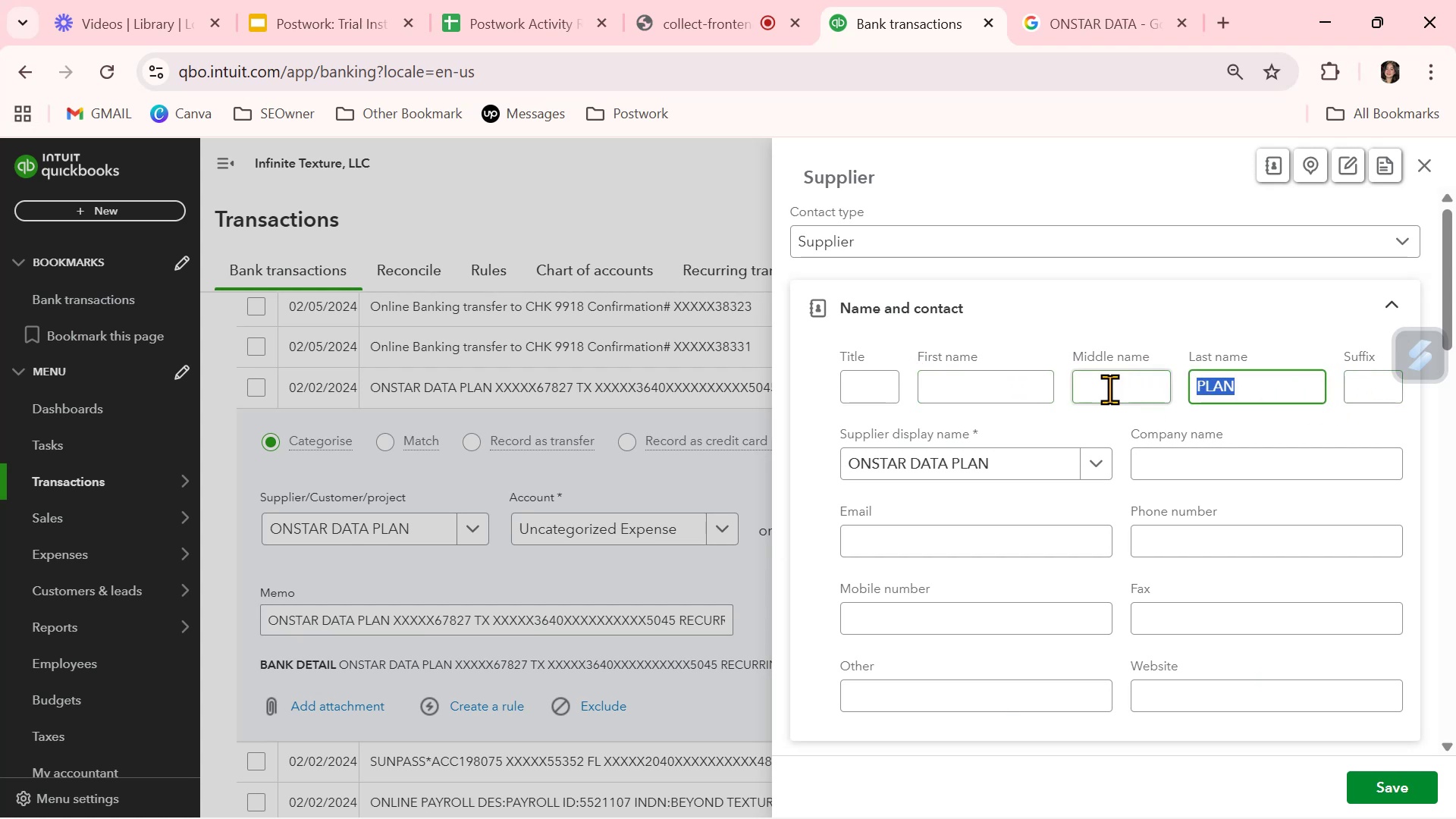 
key(Backspace)
 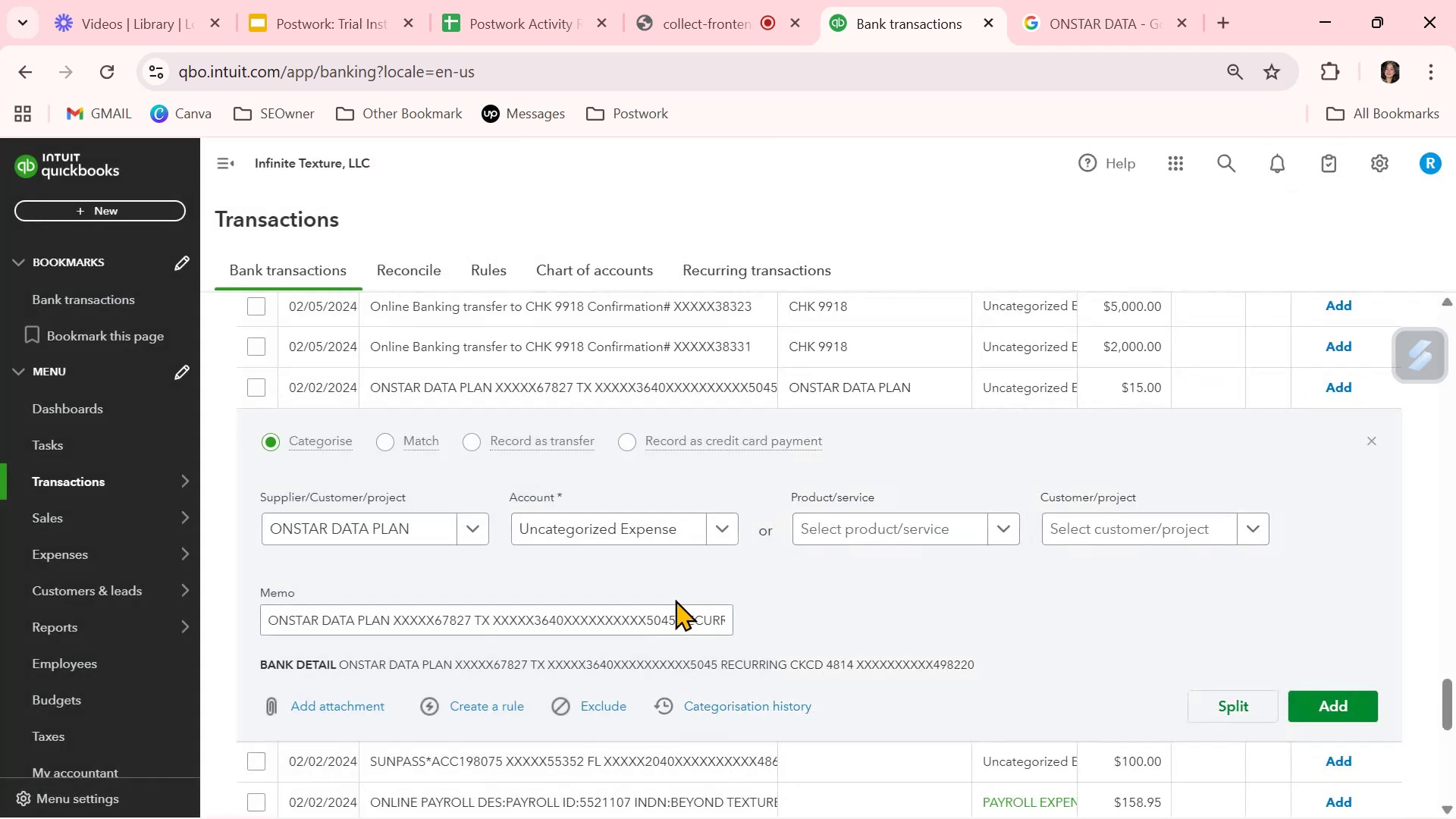 
left_click([658, 529])
 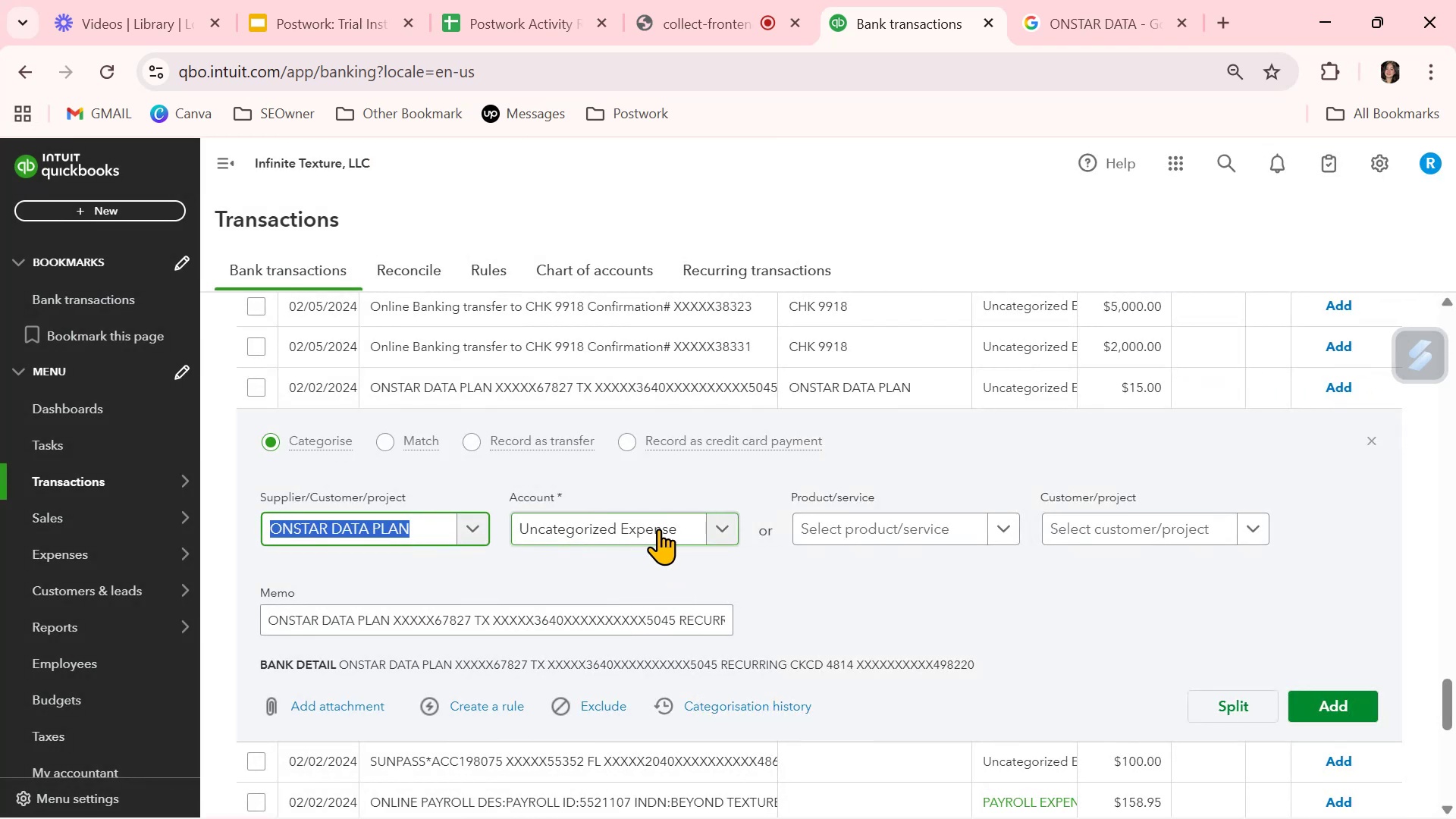 
left_click([658, 529])
 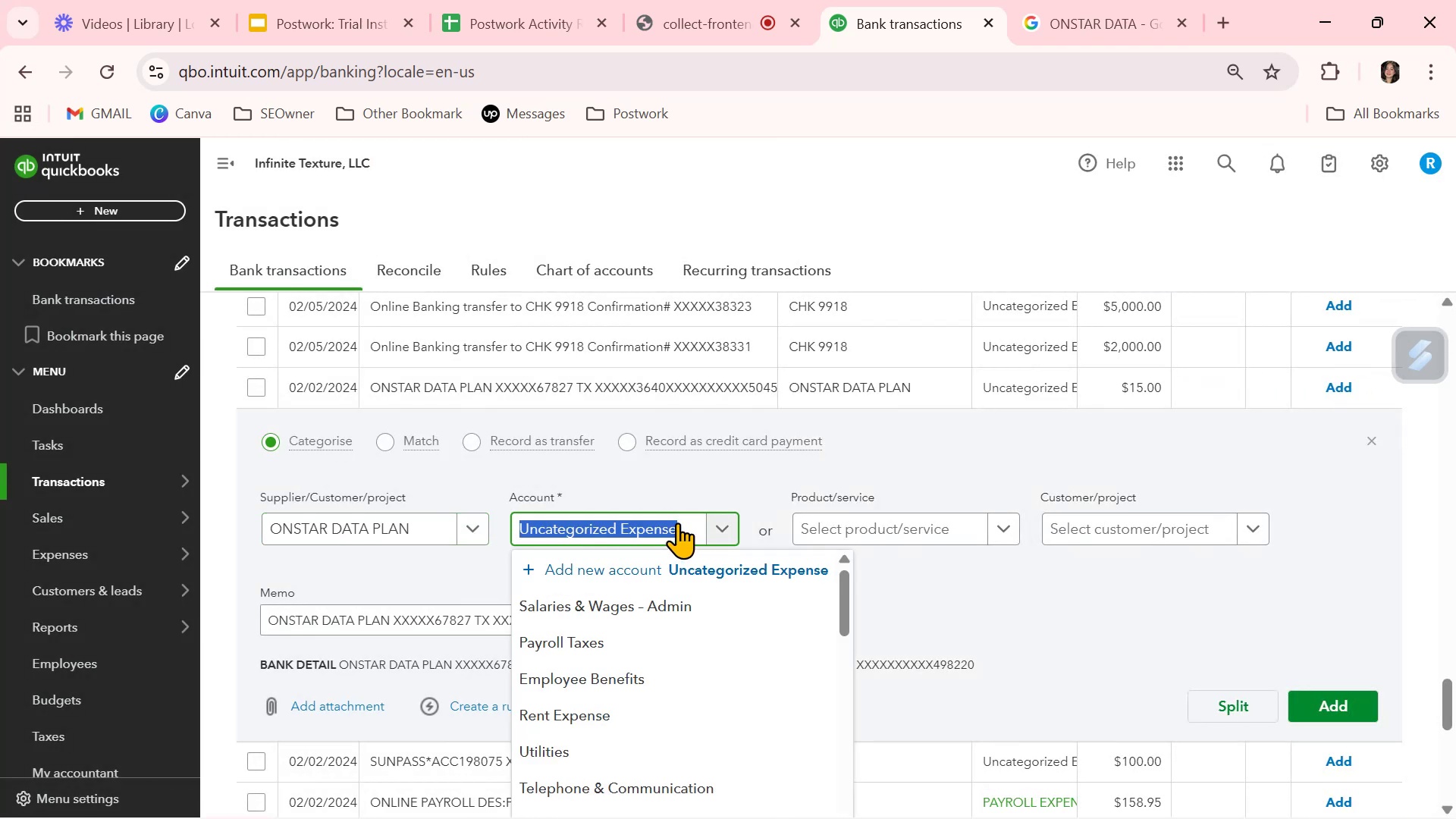 
type(int)
 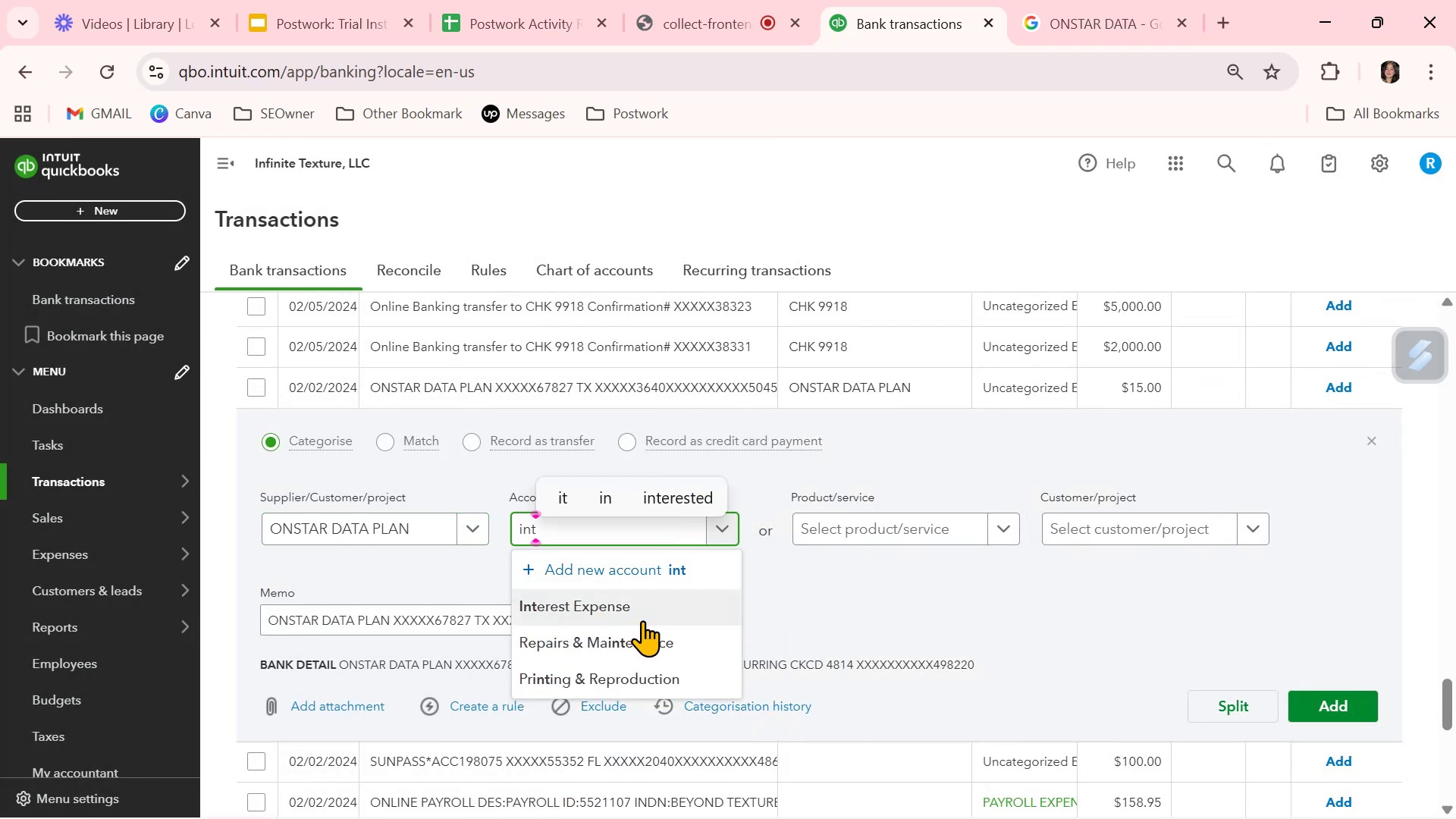 
type(er)
 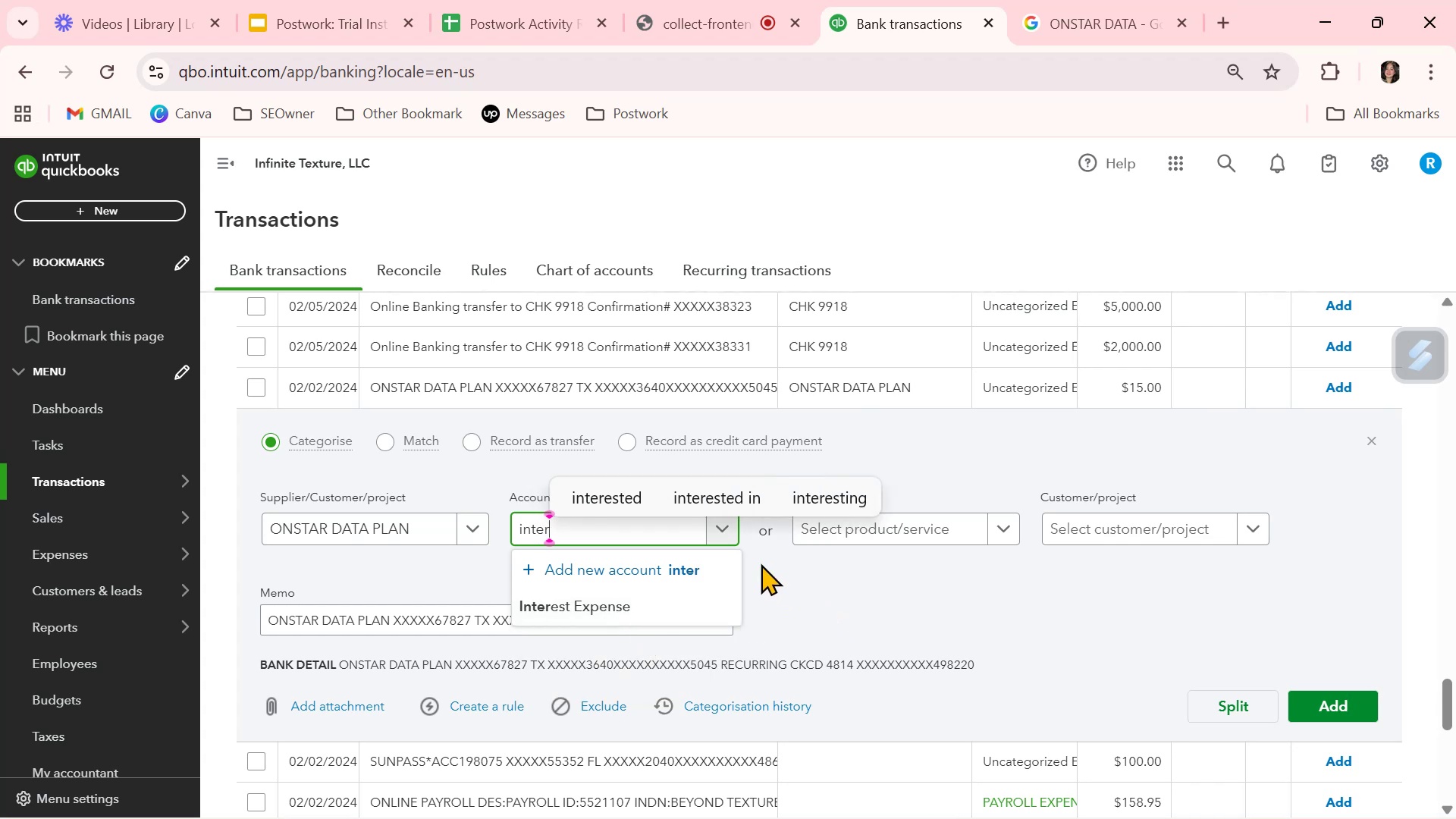 
left_click([720, 530])
 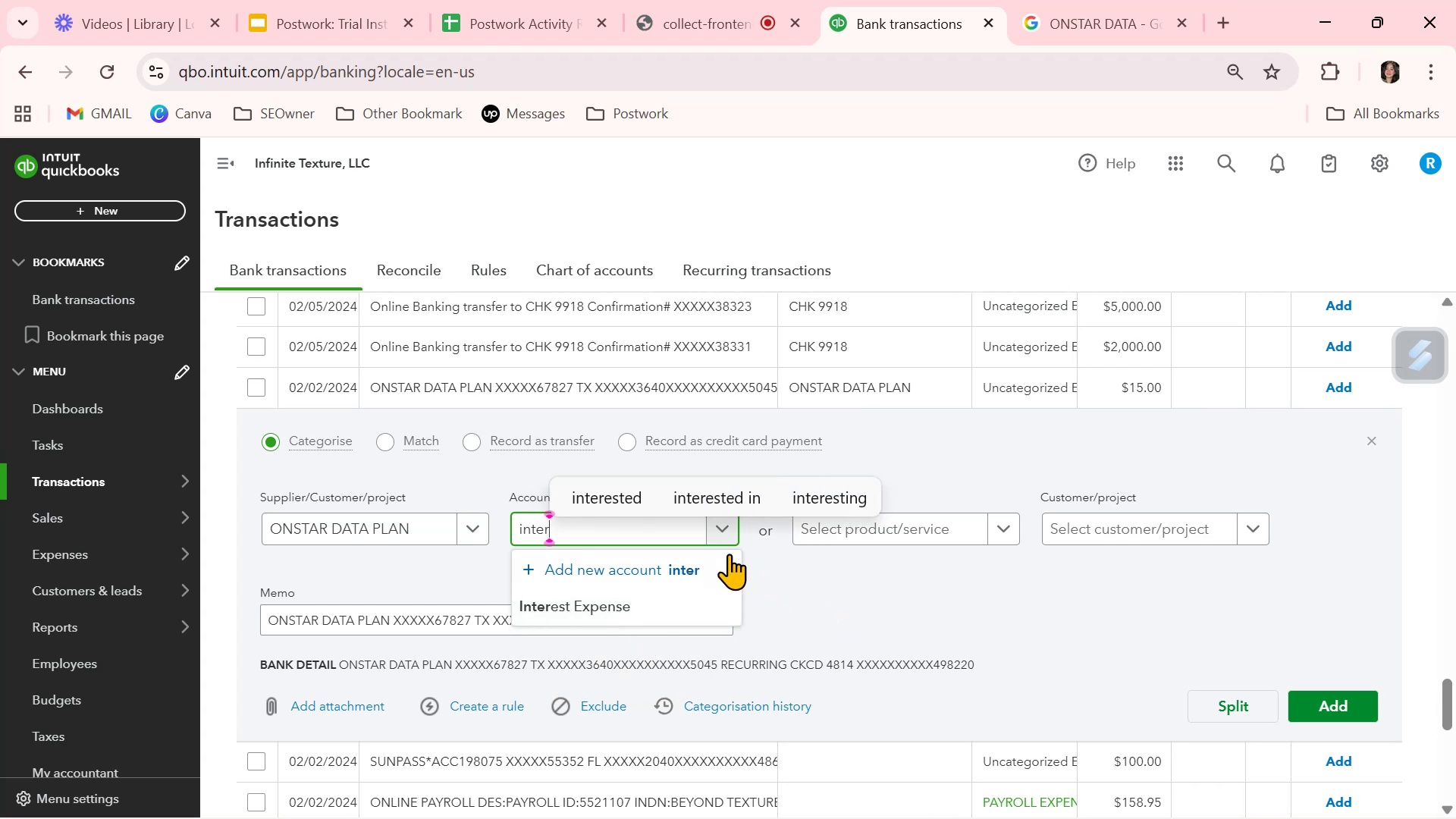 
left_click([897, 639])
 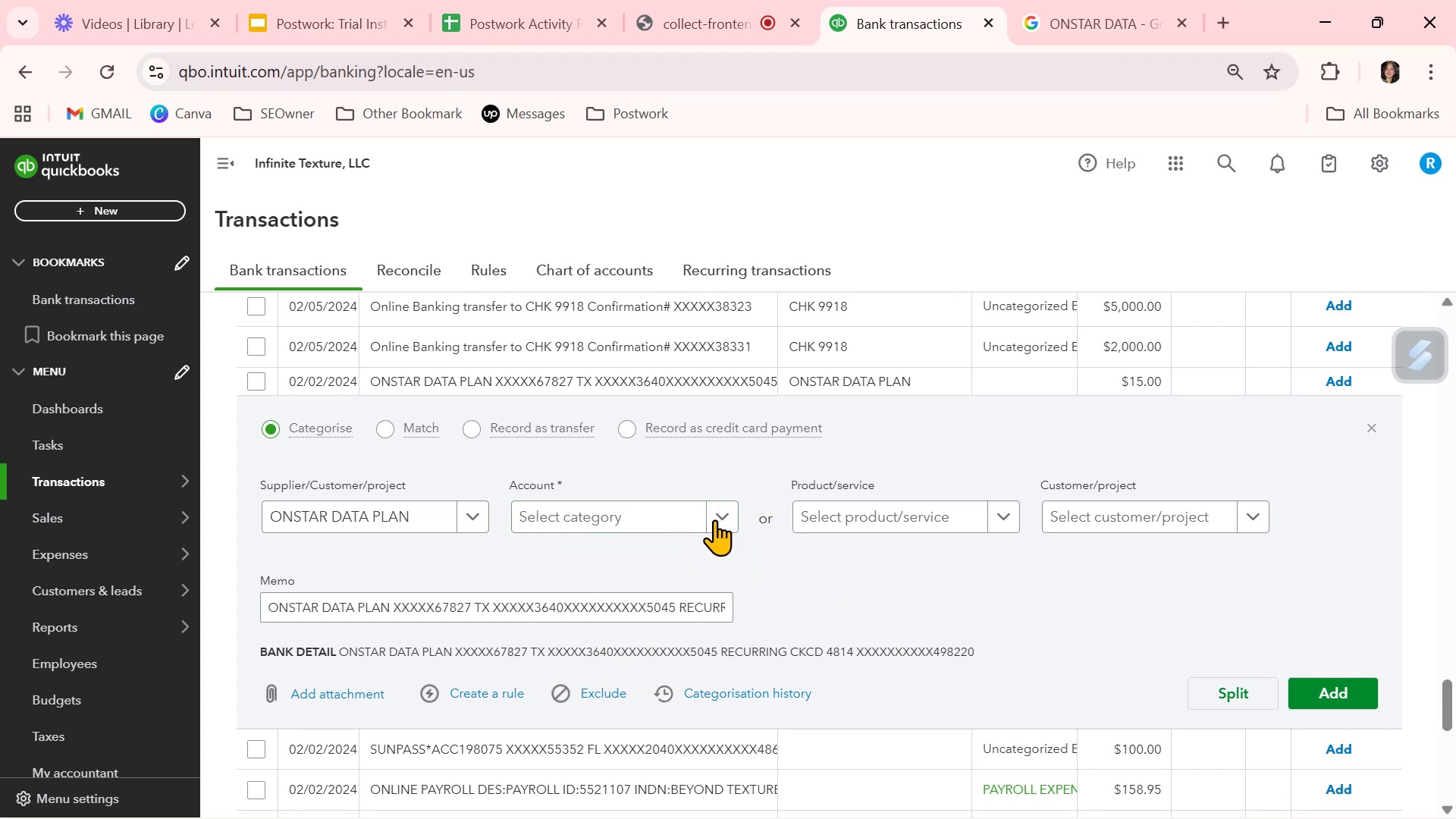 
left_click([723, 518])
 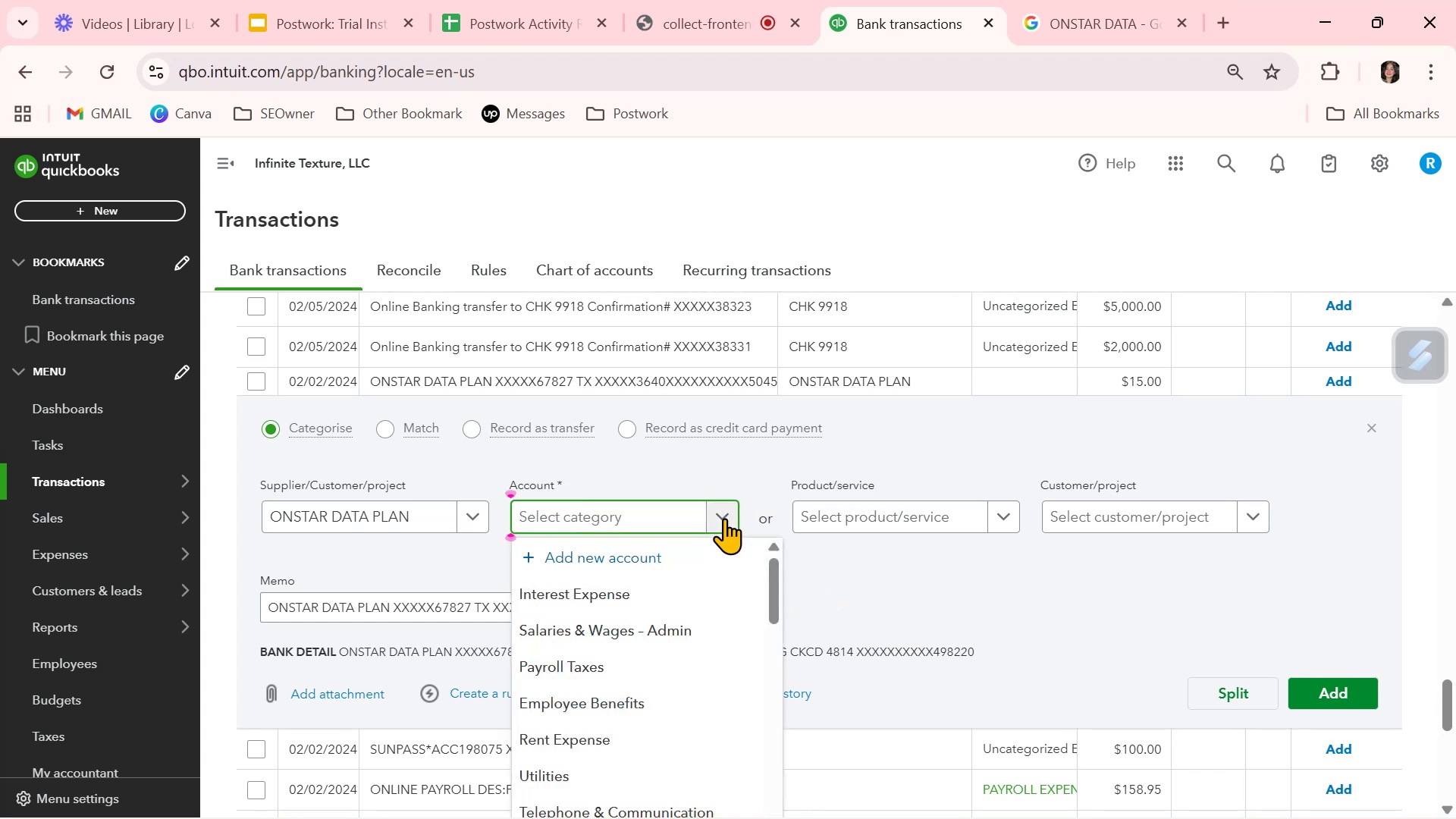 
type(la)
key(Backspace)
type(tel)
 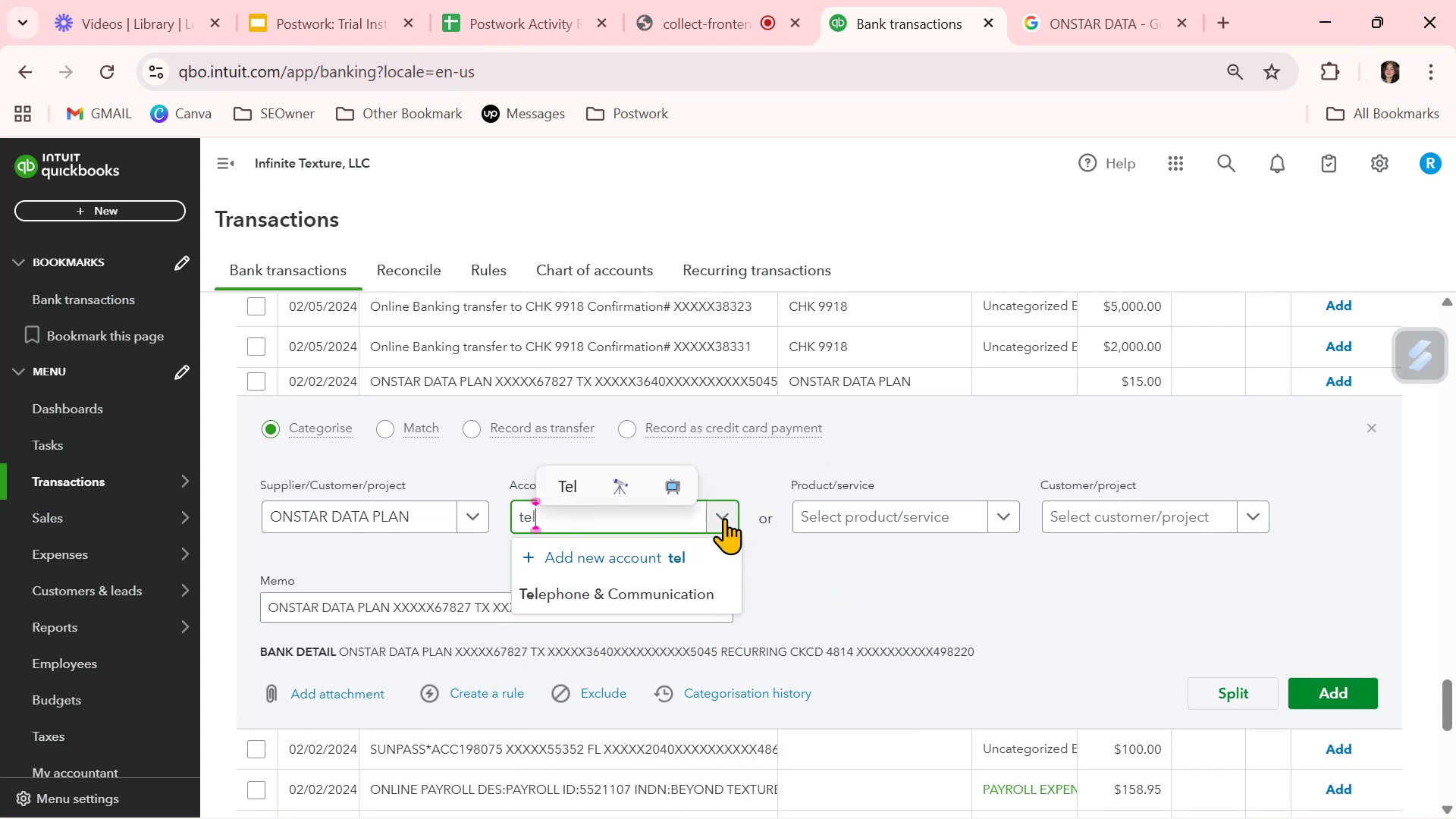 
left_click([820, 560])
 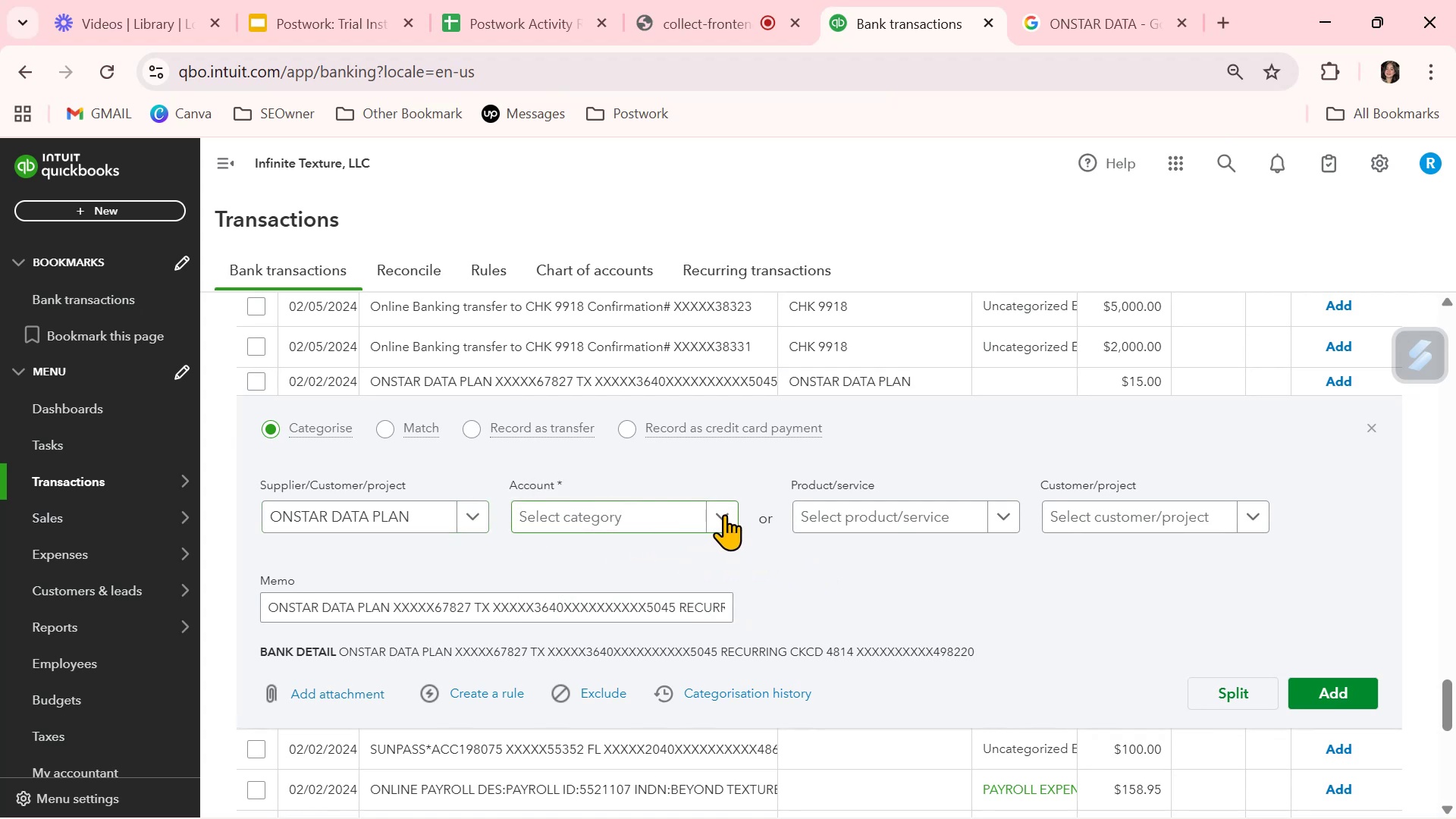 
left_click([724, 514])
 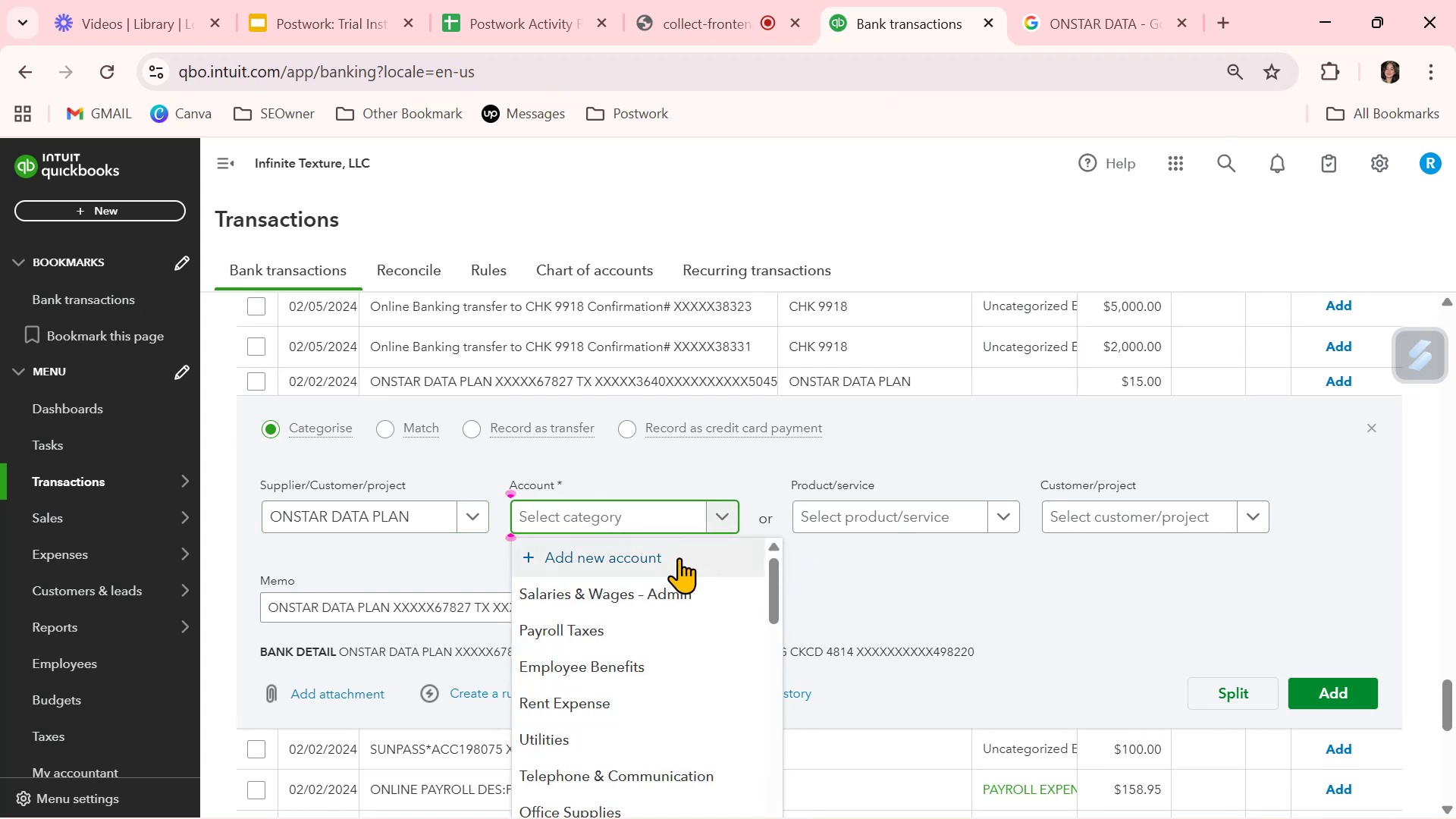 
wait(5.33)
 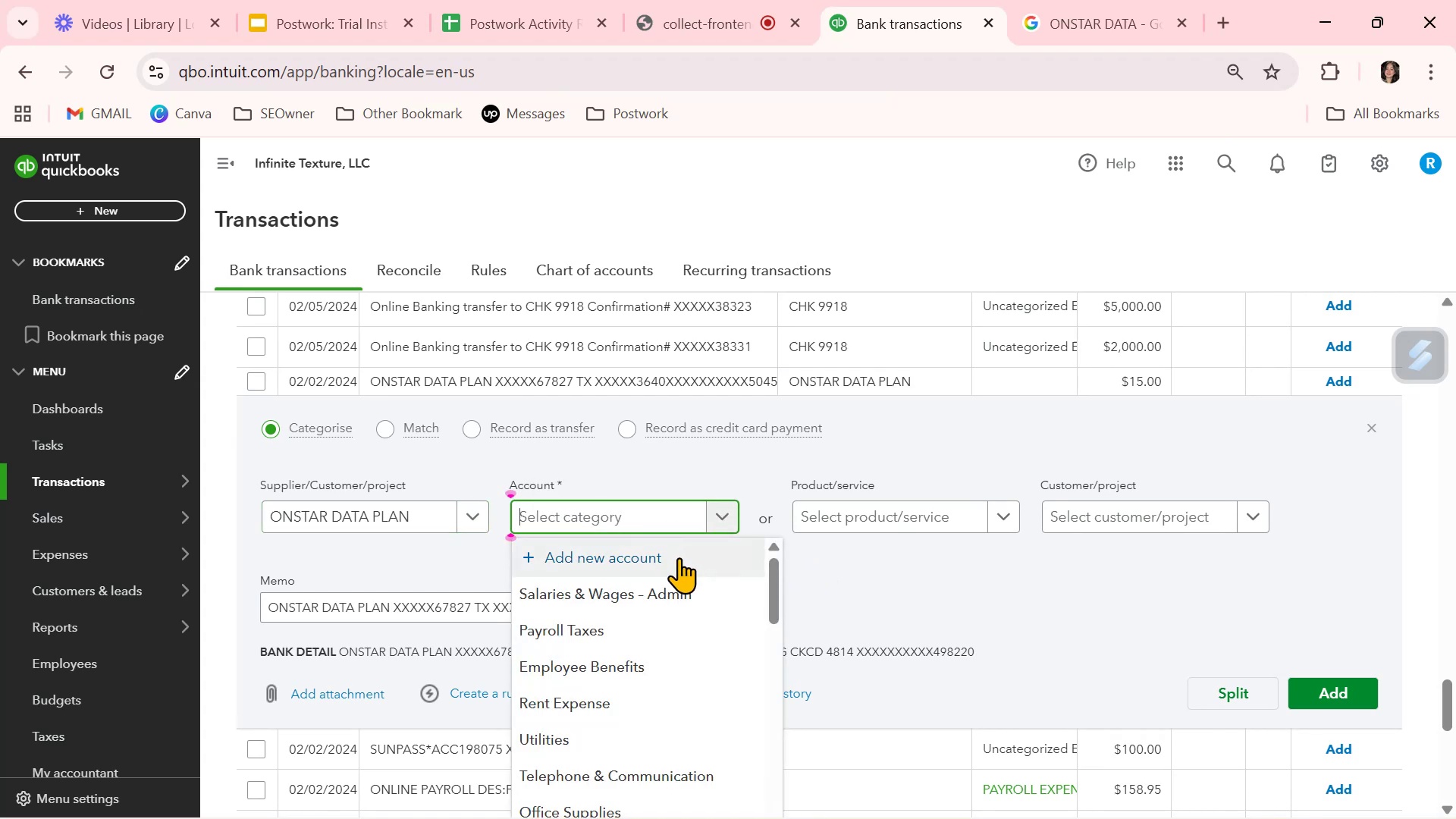 
left_click([643, 557])
 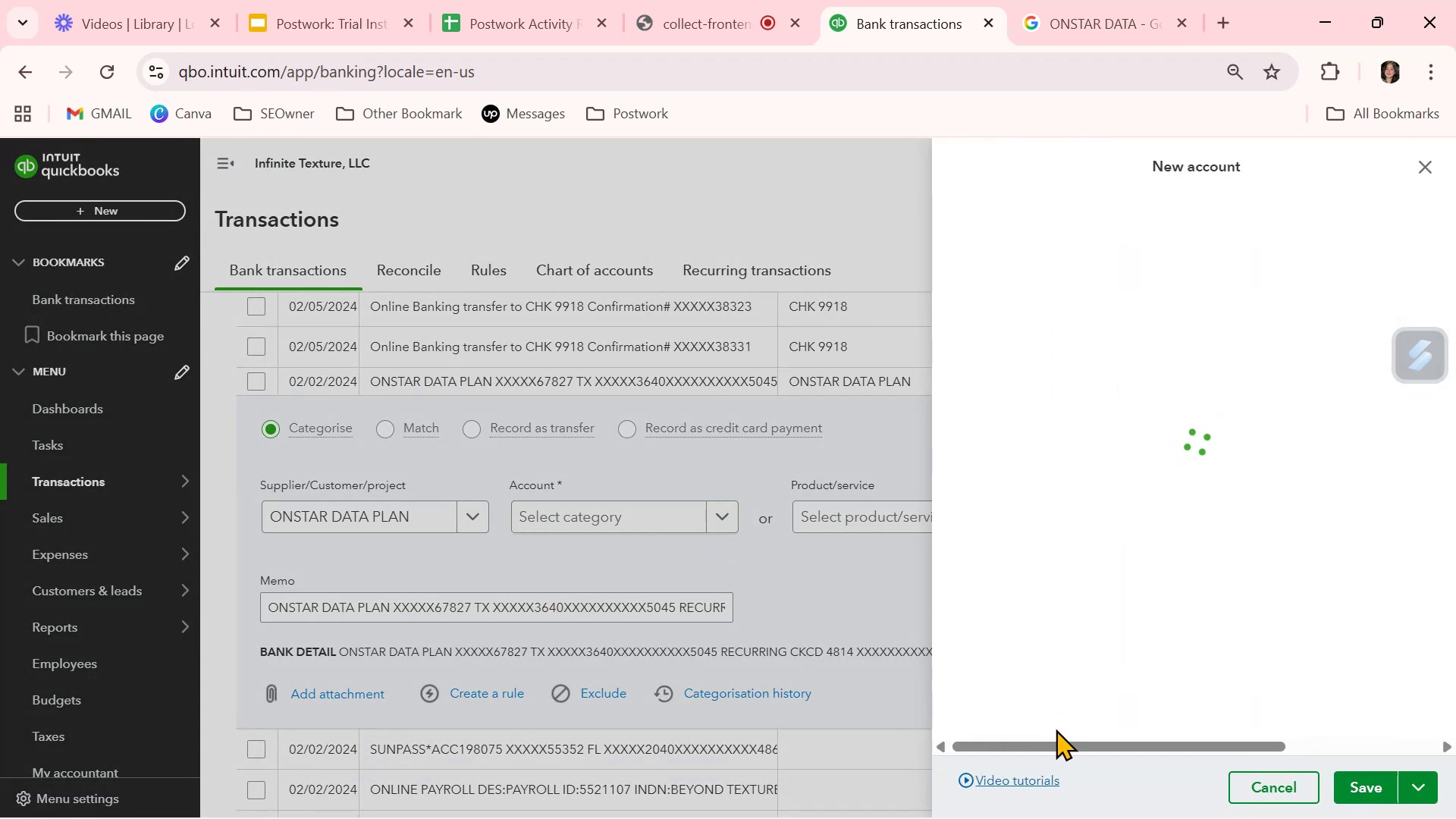 
left_click([1059, 246])
 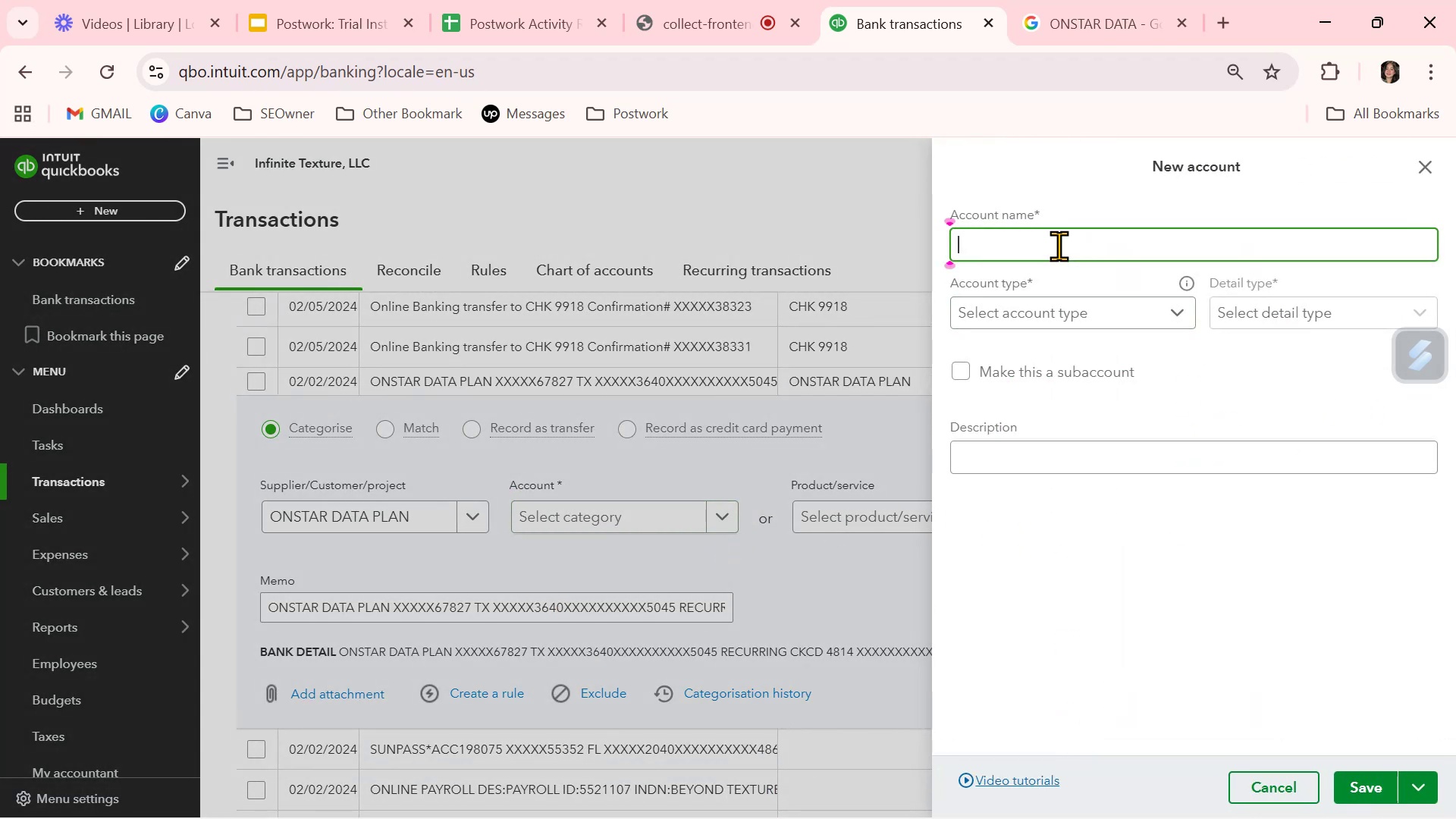 
type(Internet Expense)
 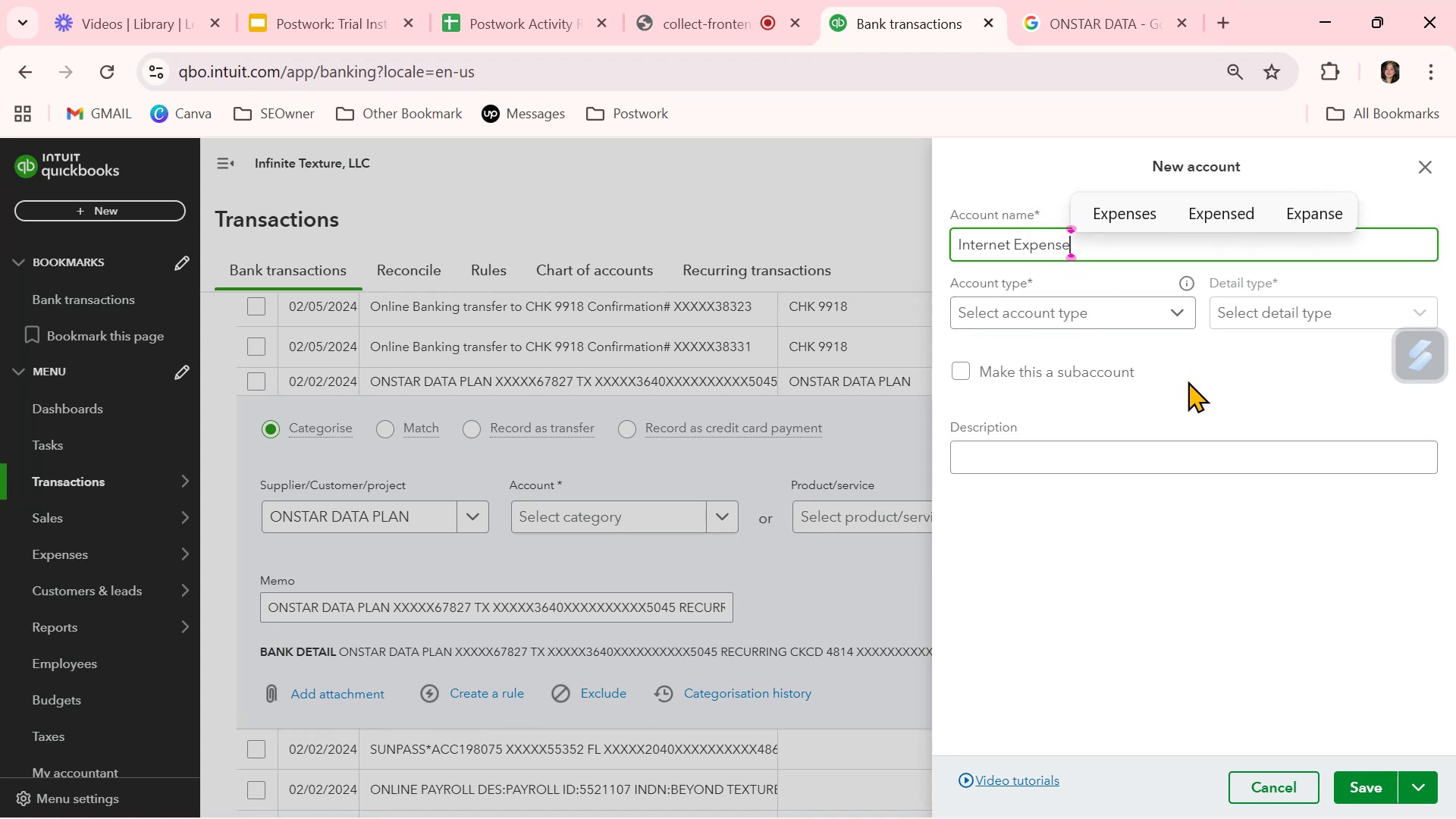 
left_click([1188, 387])
 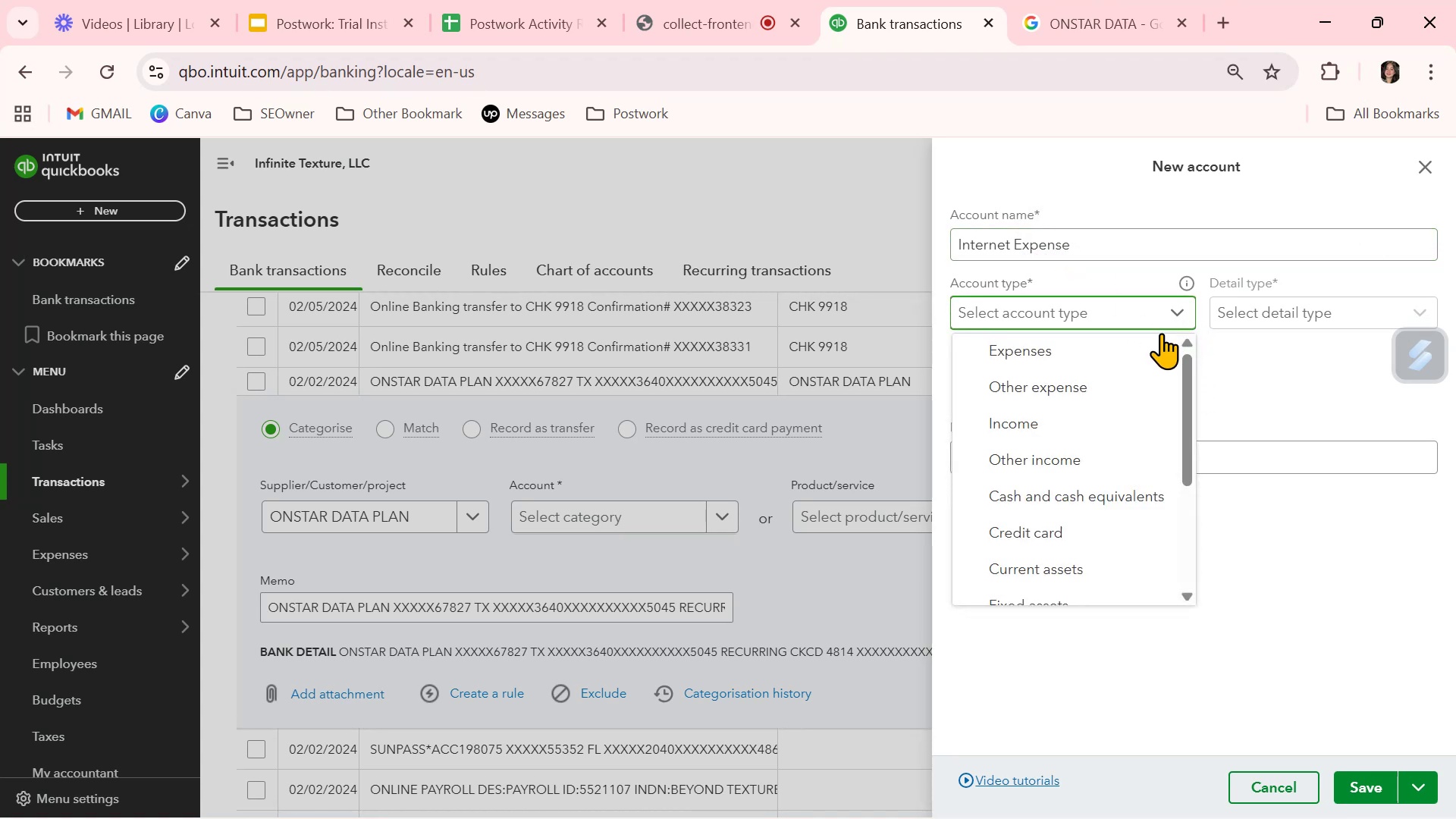 
left_click([1139, 344])
 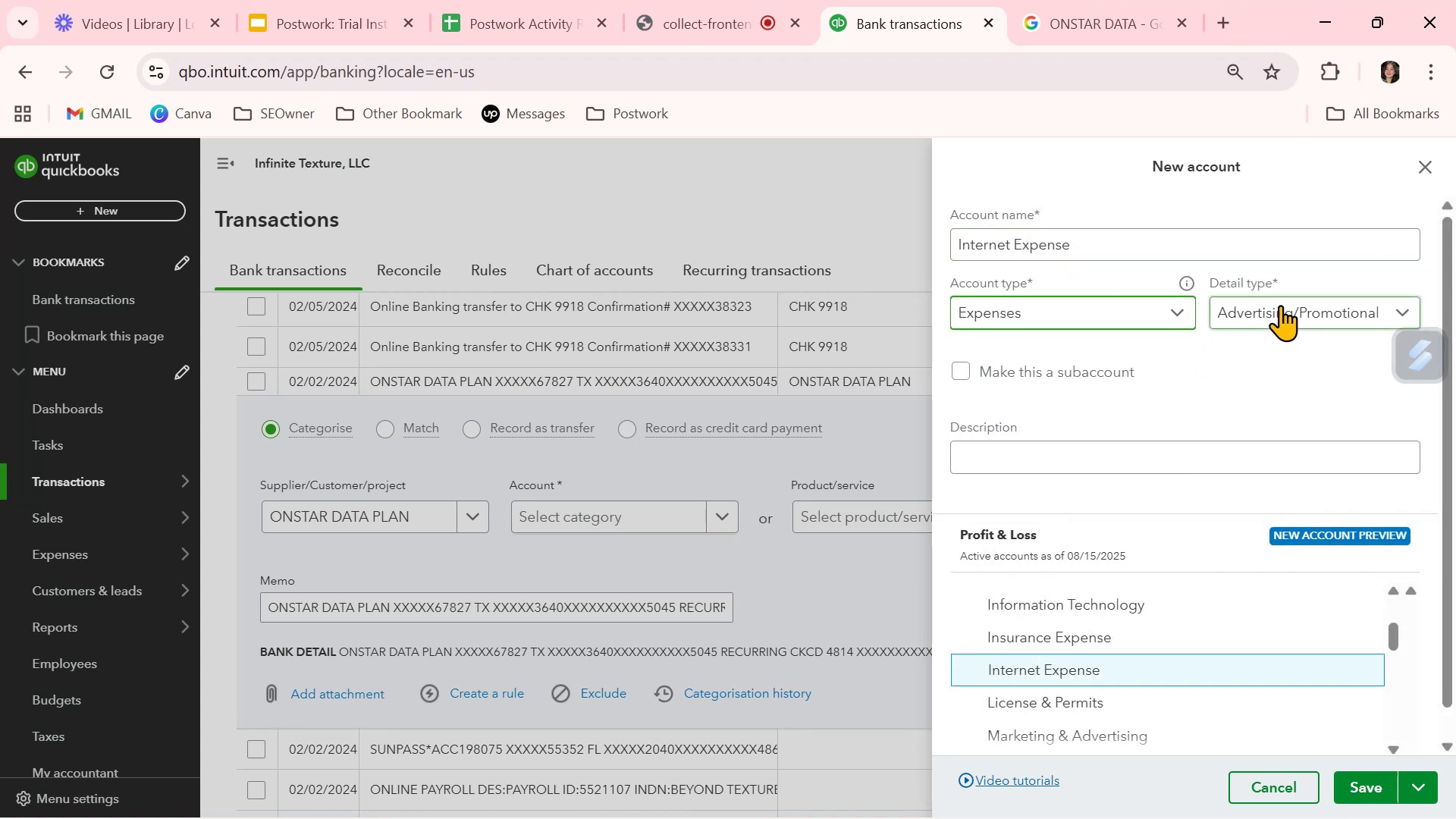 
left_click([1280, 305])
 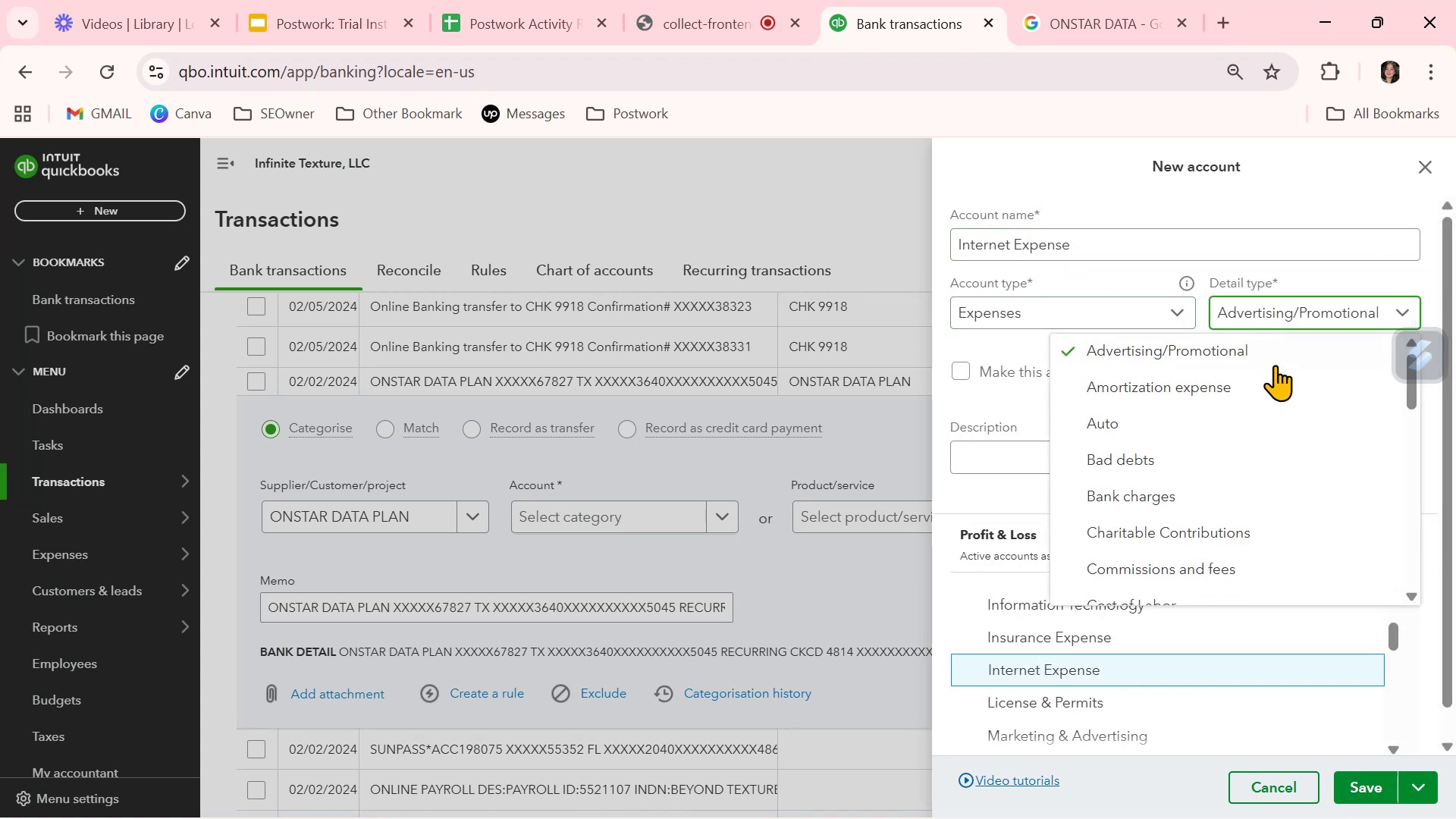 
scroll: coordinate [1271, 391], scroll_direction: down, amount: 5.0
 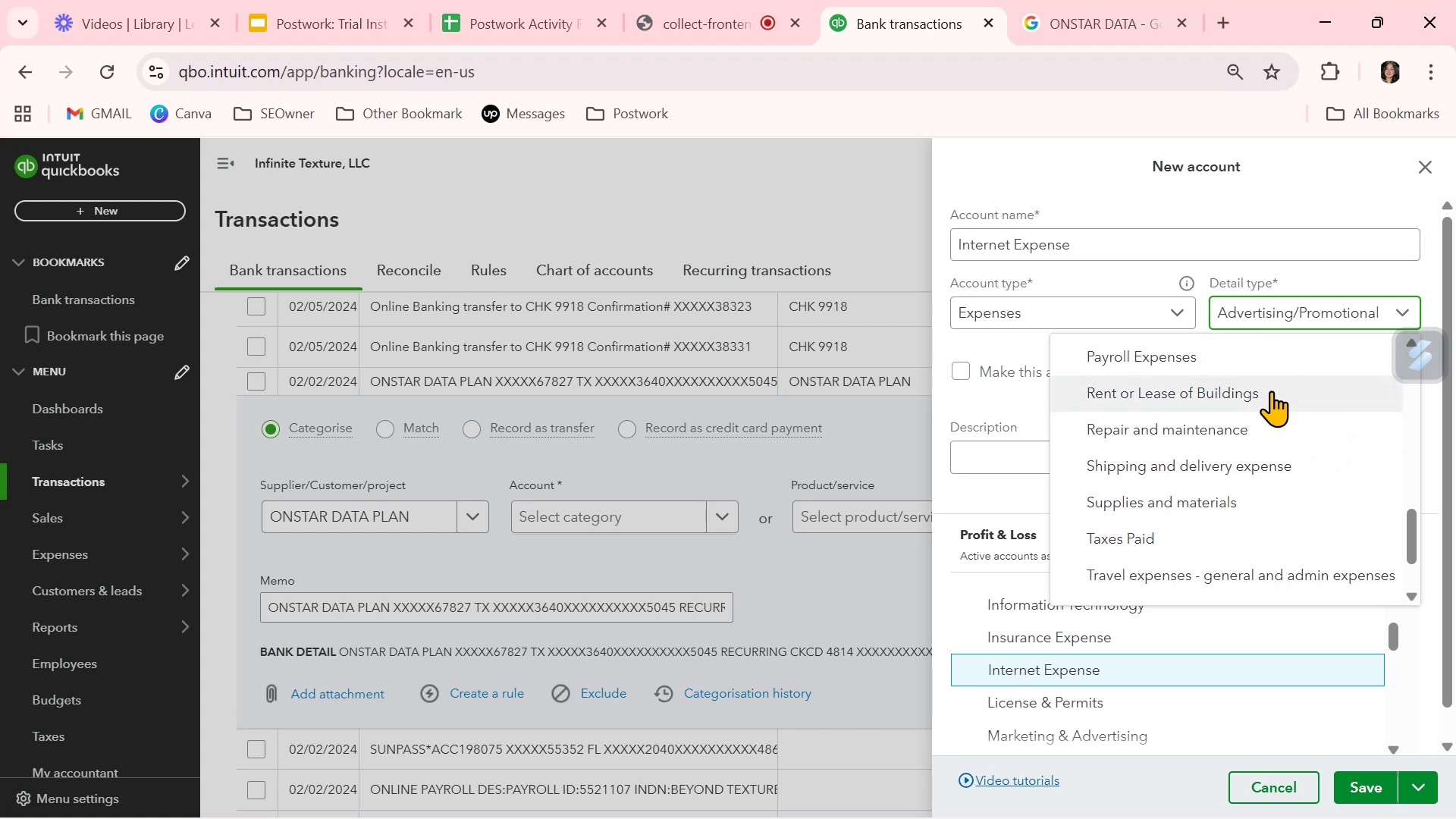 
scroll: coordinate [1271, 391], scroll_direction: down, amount: 1.0
 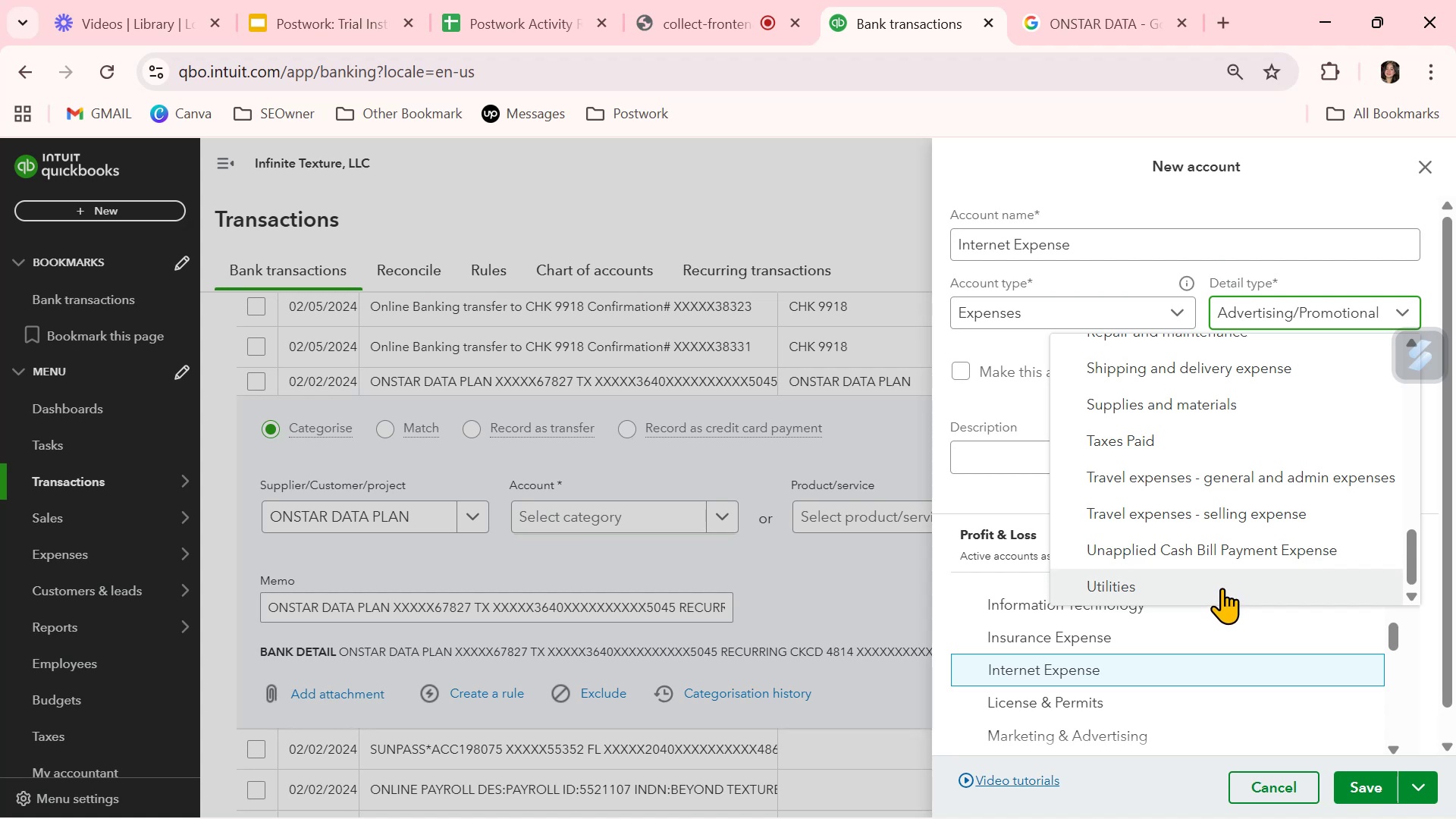 
wait(6.78)
 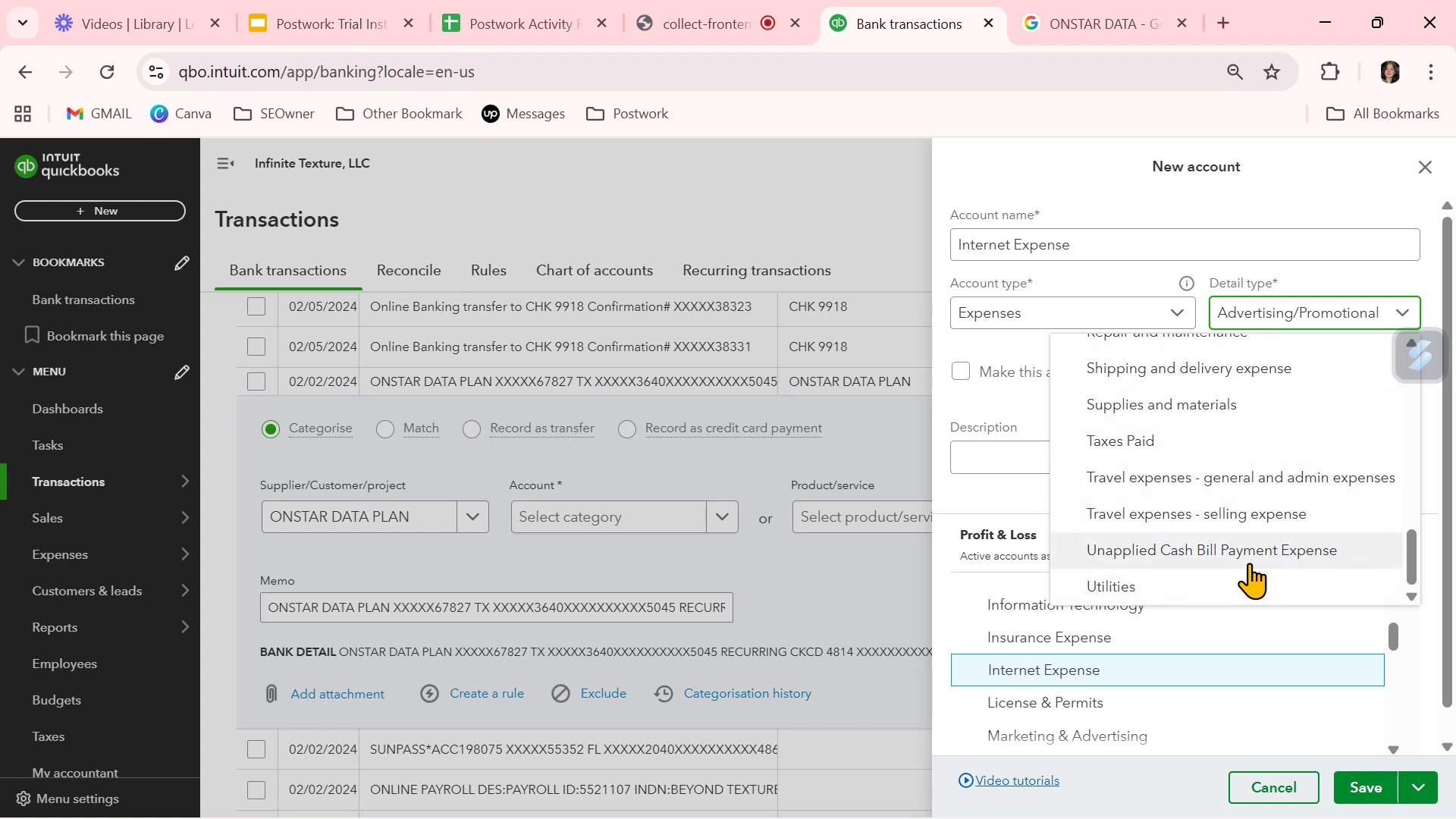 
left_click([1223, 585])
 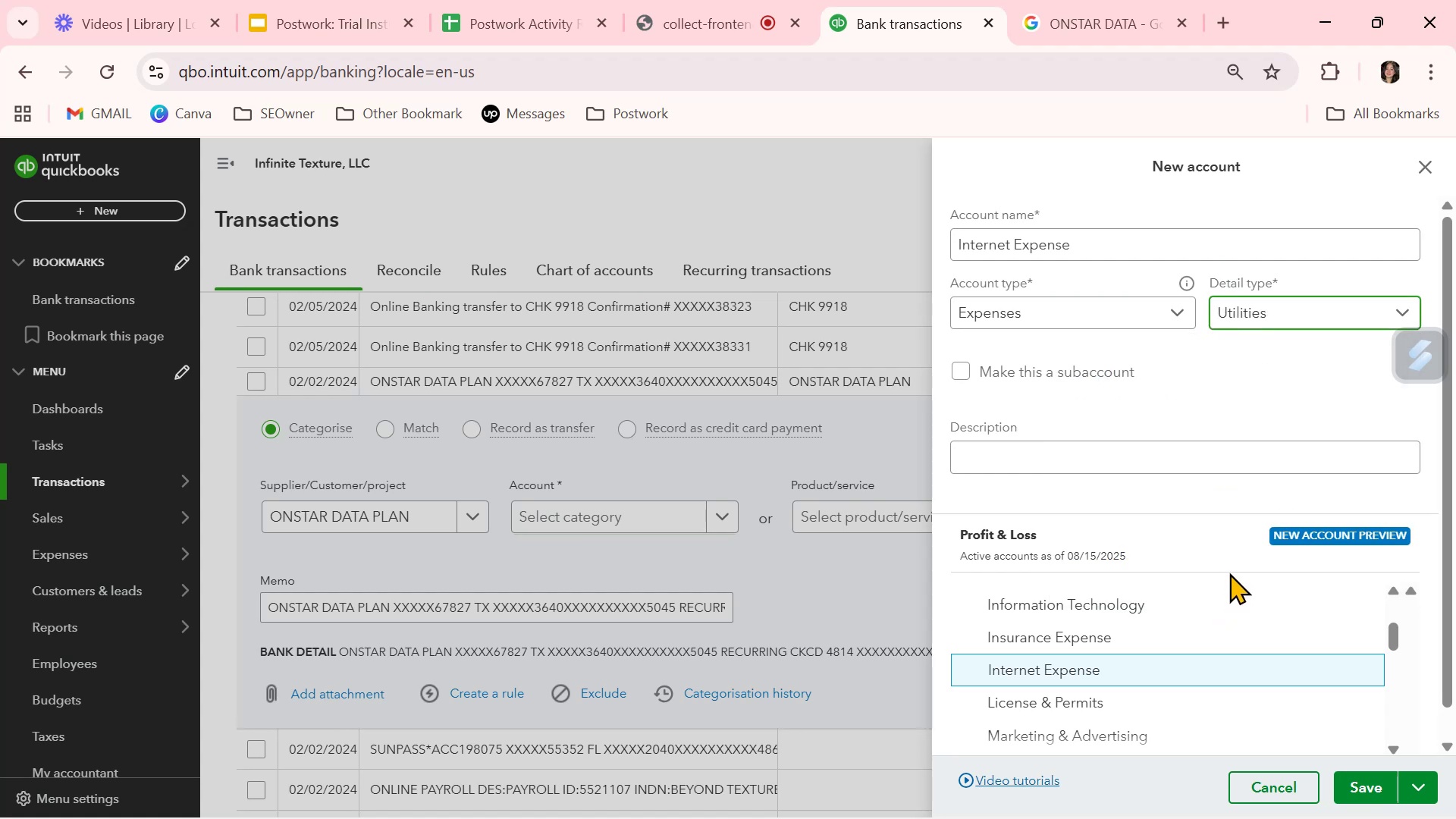 
left_click([1285, 312])
 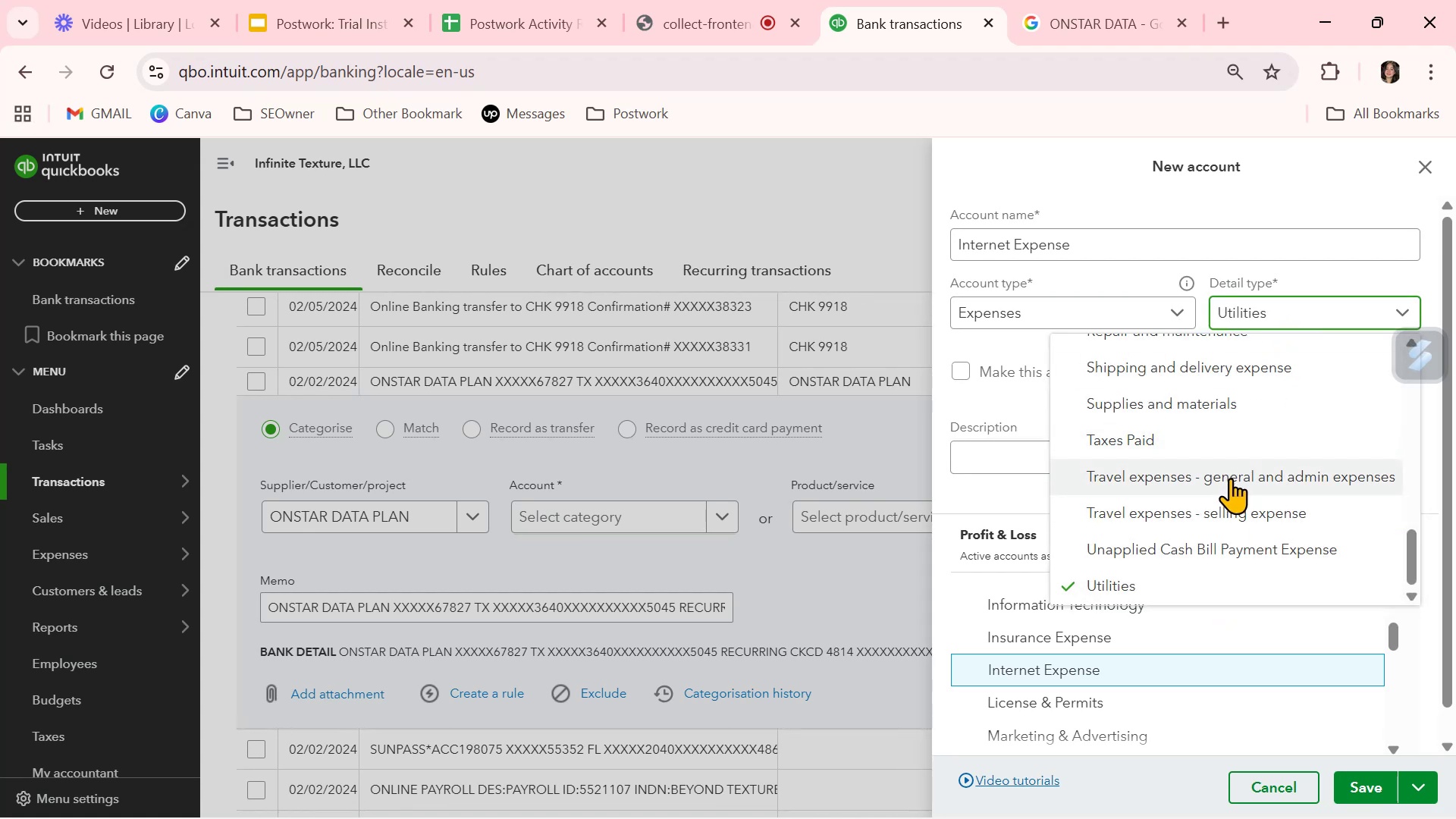 
scroll: coordinate [1228, 473], scroll_direction: up, amount: 5.0
 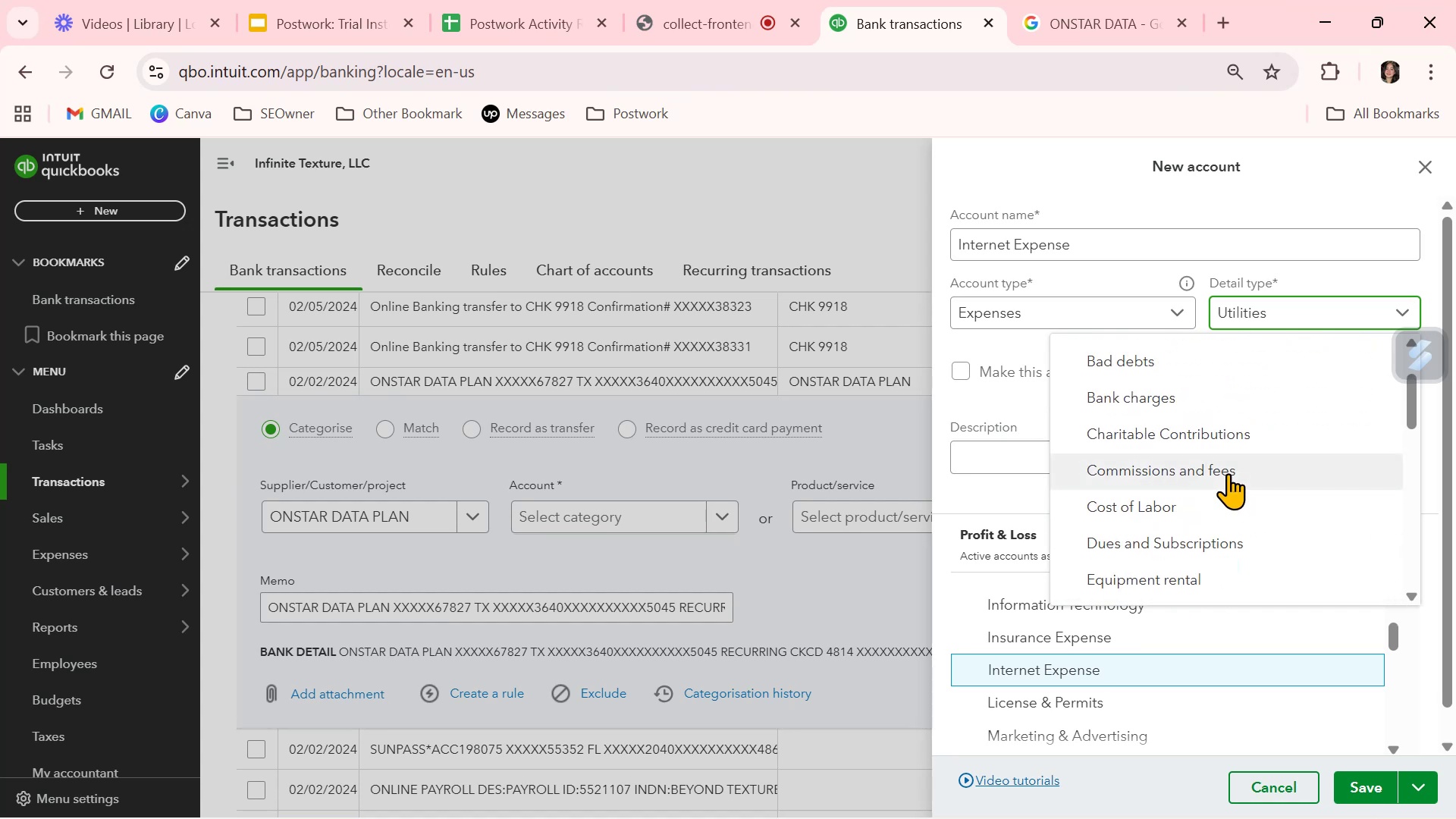 
scroll: coordinate [1228, 472], scroll_direction: up, amount: 2.0
 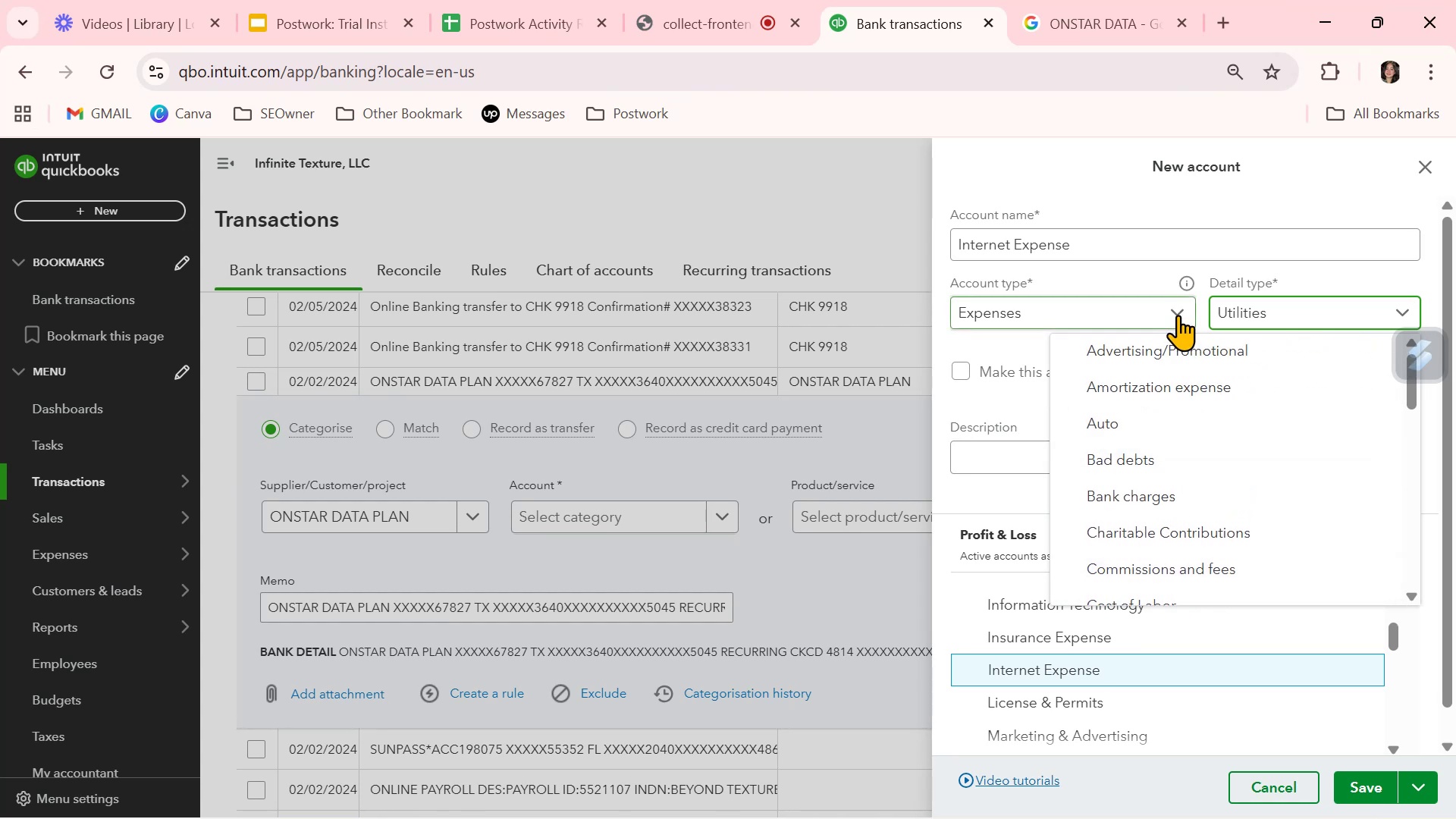 
left_click([1176, 312])
 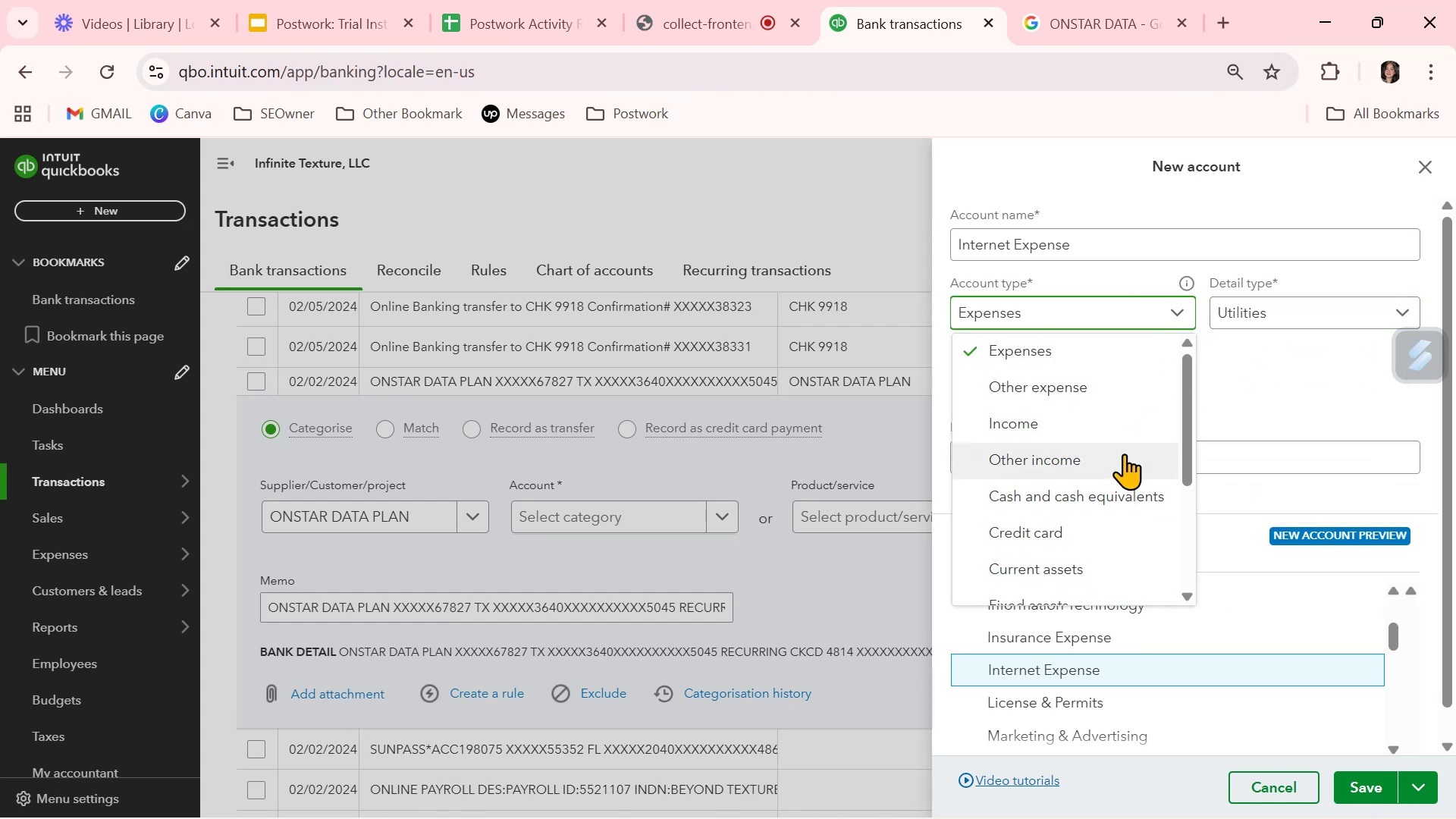 
scroll: coordinate [1124, 453], scroll_direction: down, amount: 2.0
 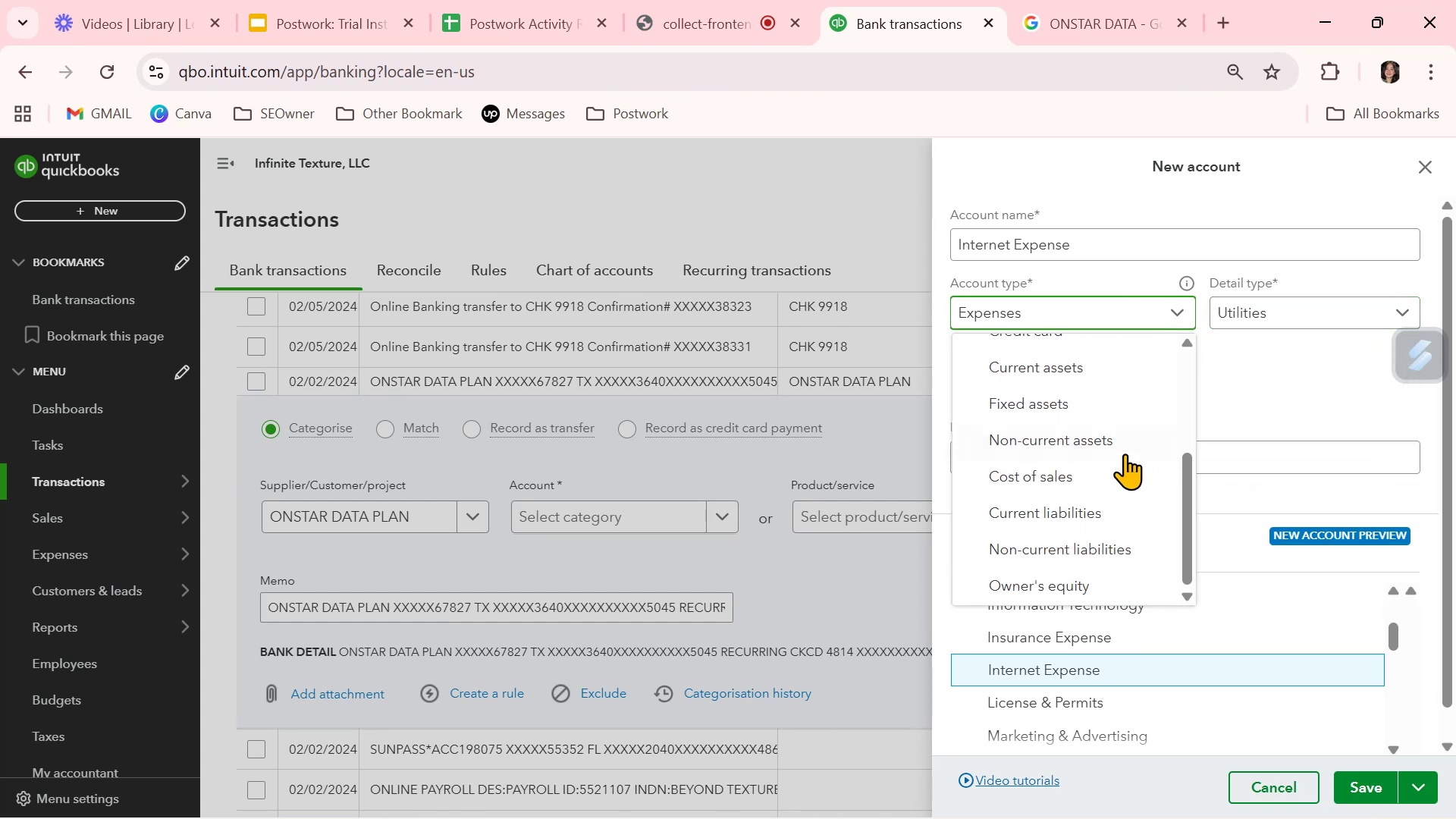 
scroll: coordinate [1125, 452], scroll_direction: up, amount: 2.0
 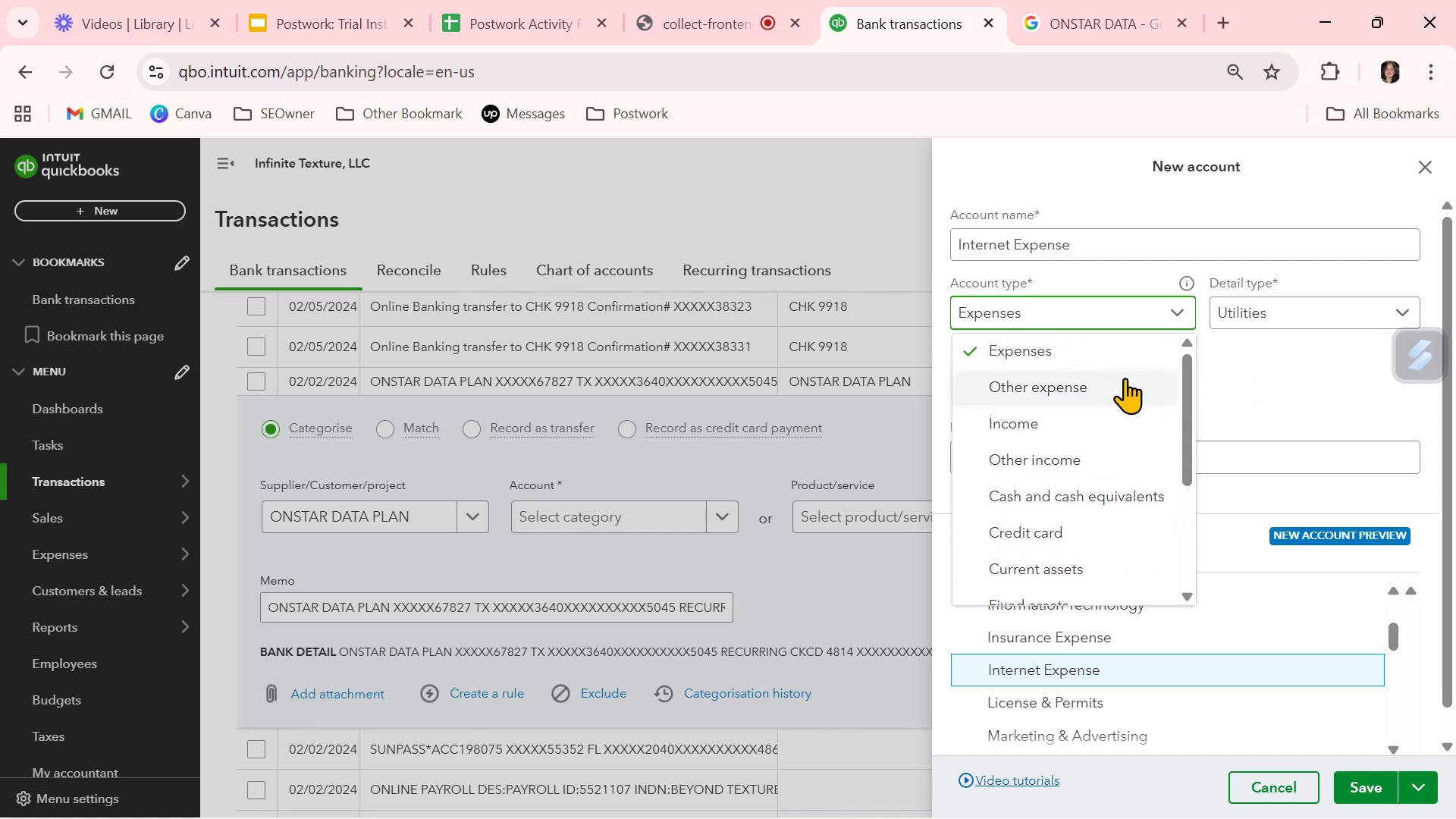 
left_click([1125, 378])
 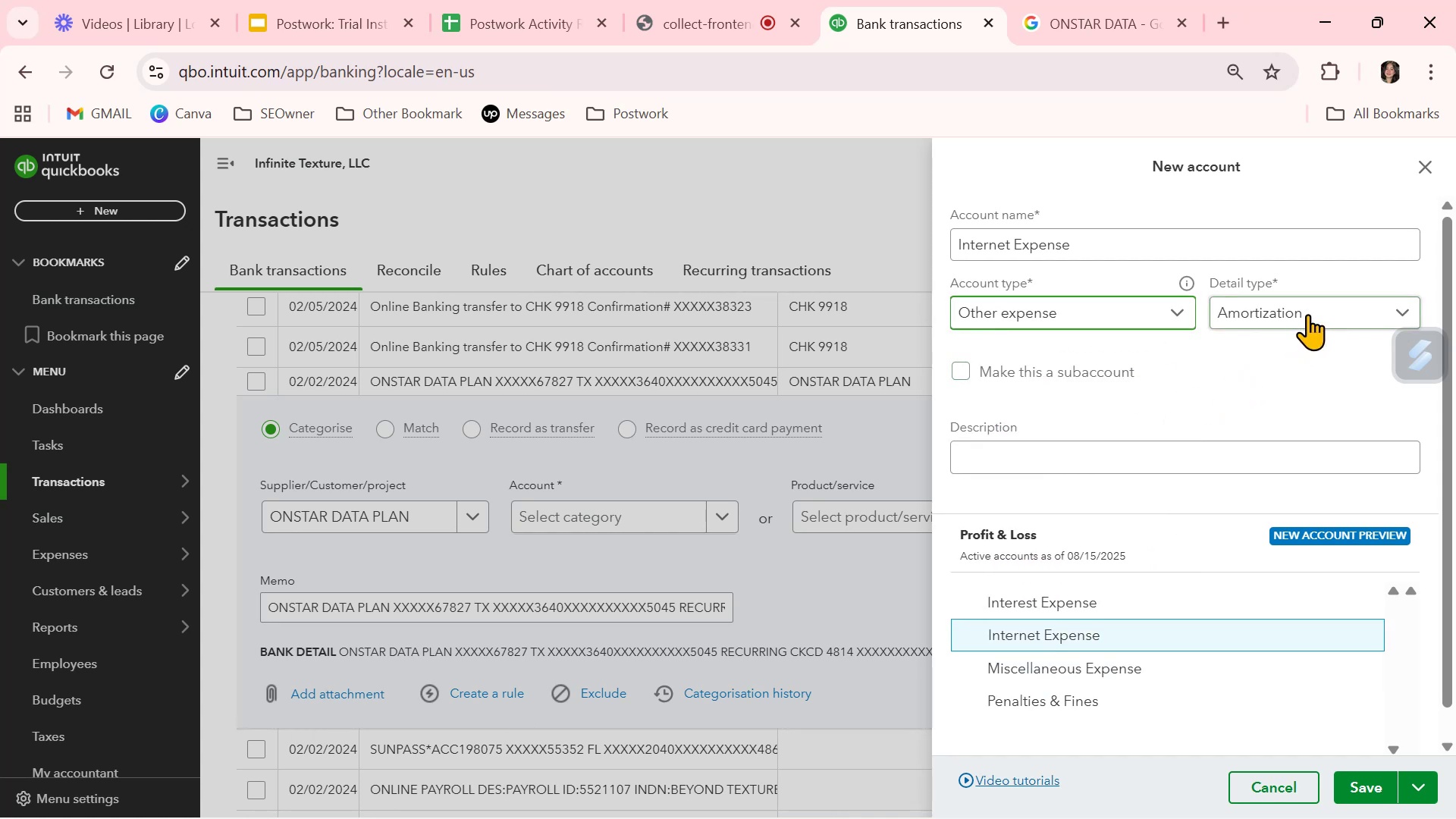 
left_click([1310, 311])
 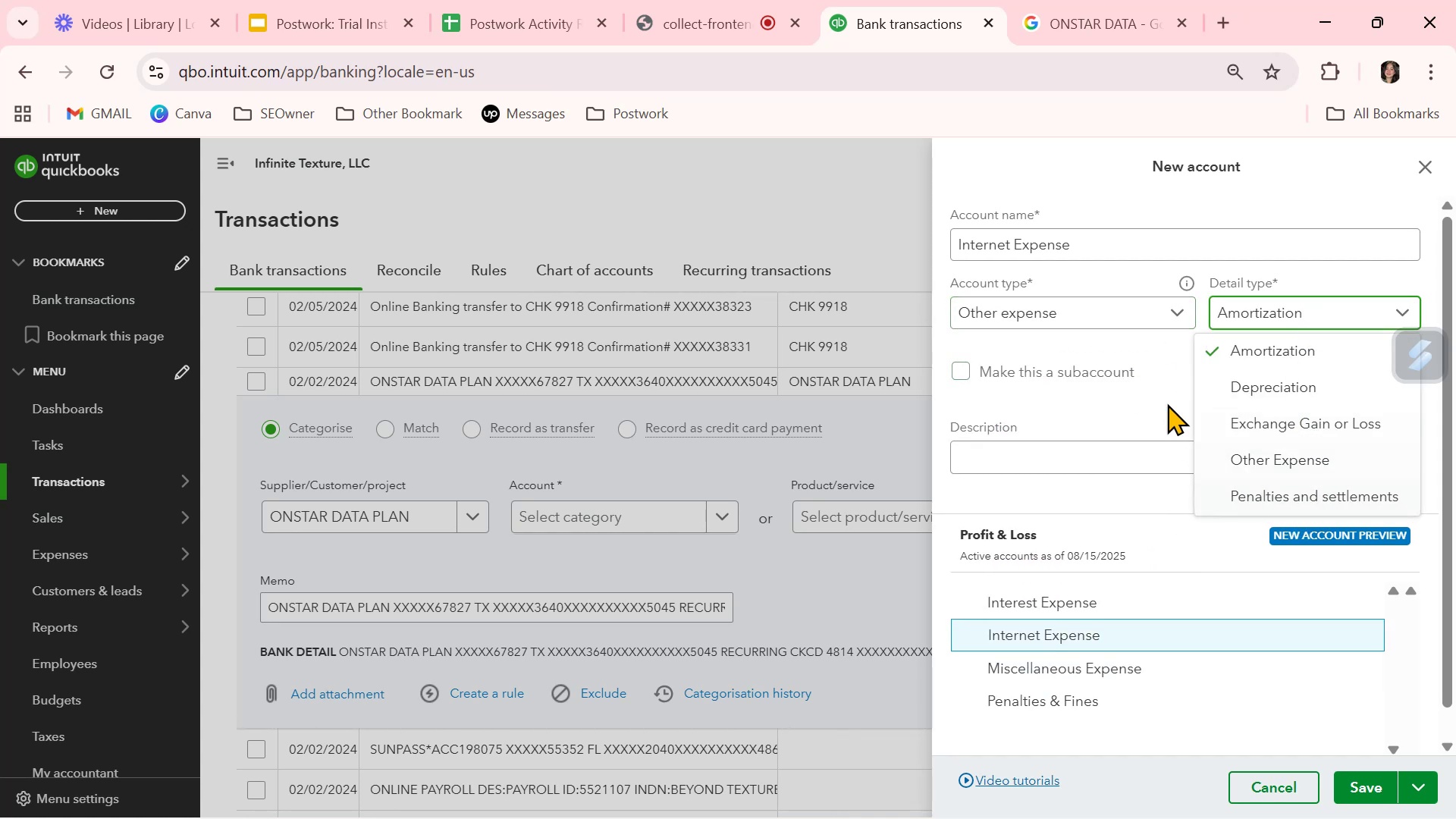 
left_click([1111, 315])
 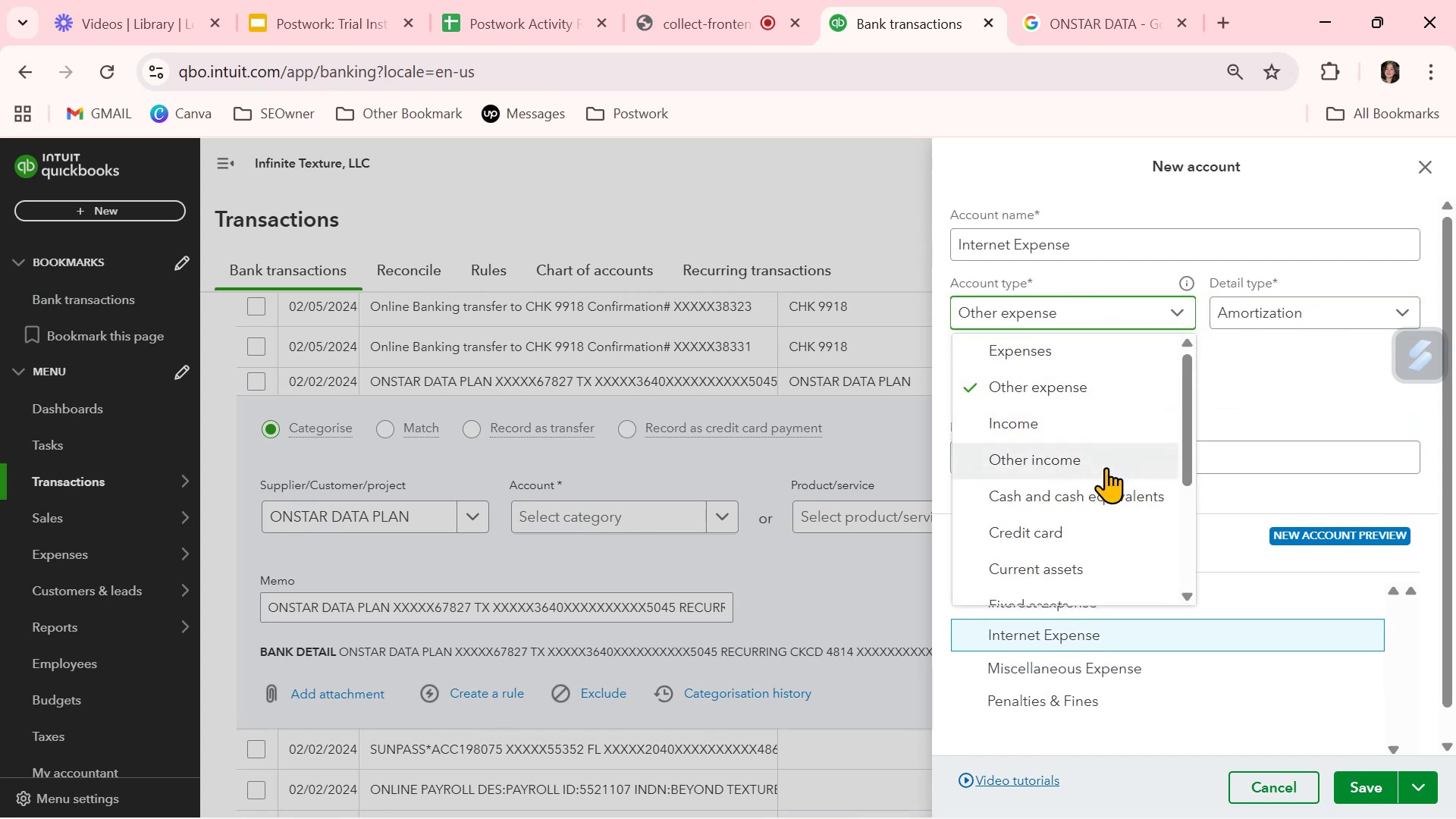 
scroll: coordinate [1106, 501], scroll_direction: down, amount: 2.0
 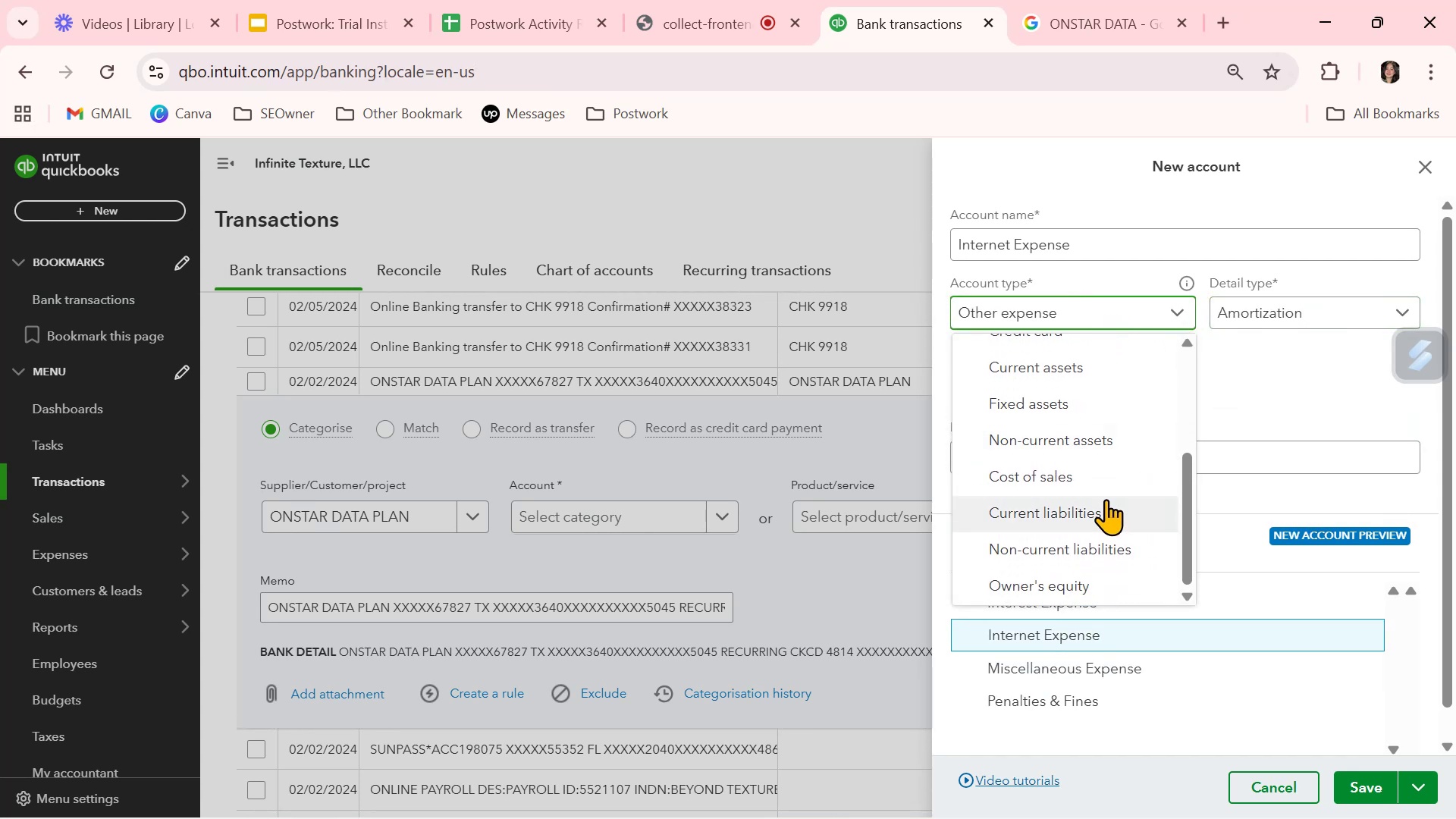 
scroll: coordinate [1106, 490], scroll_direction: up, amount: 4.0
 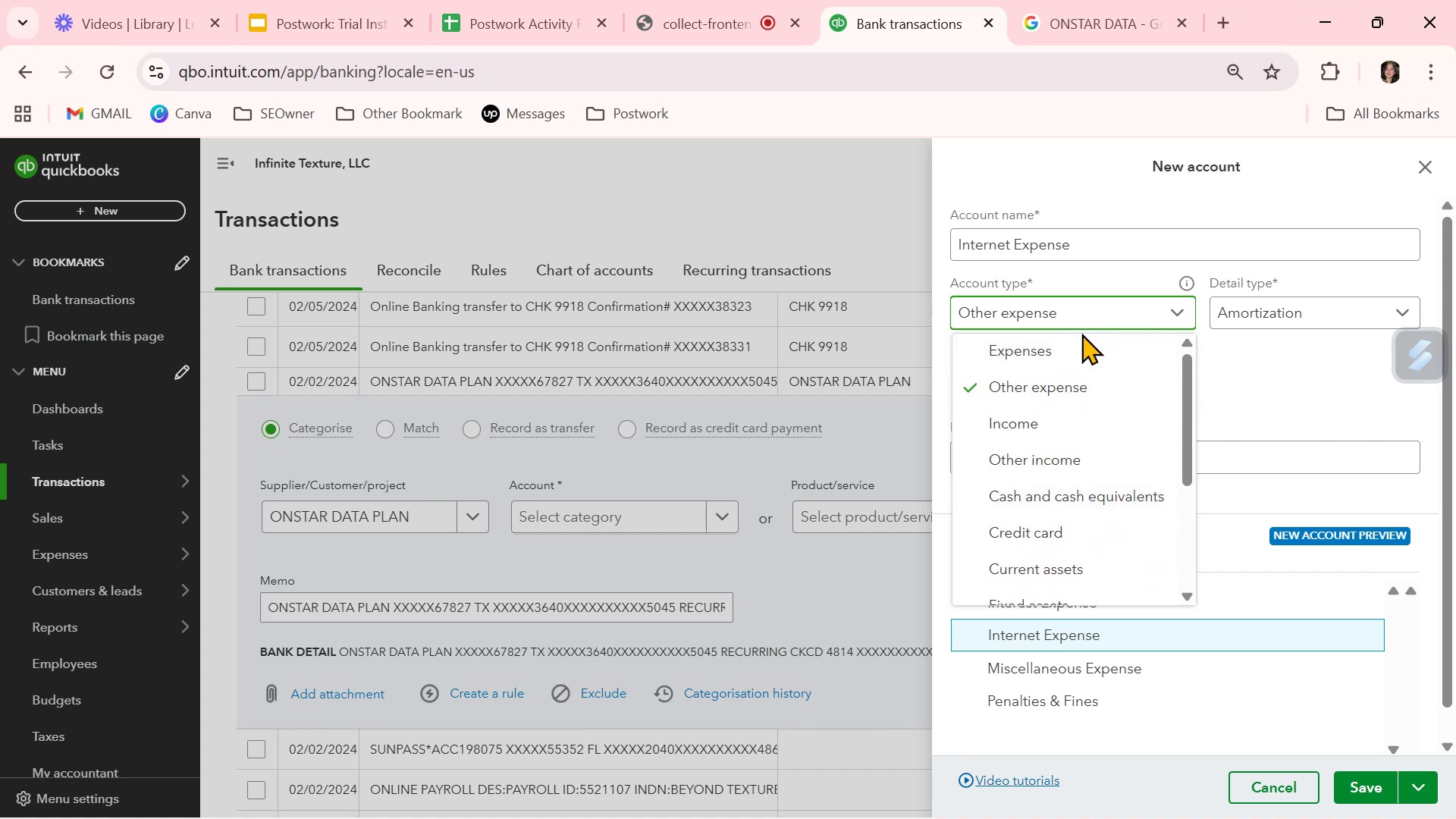 
left_click([1080, 344])
 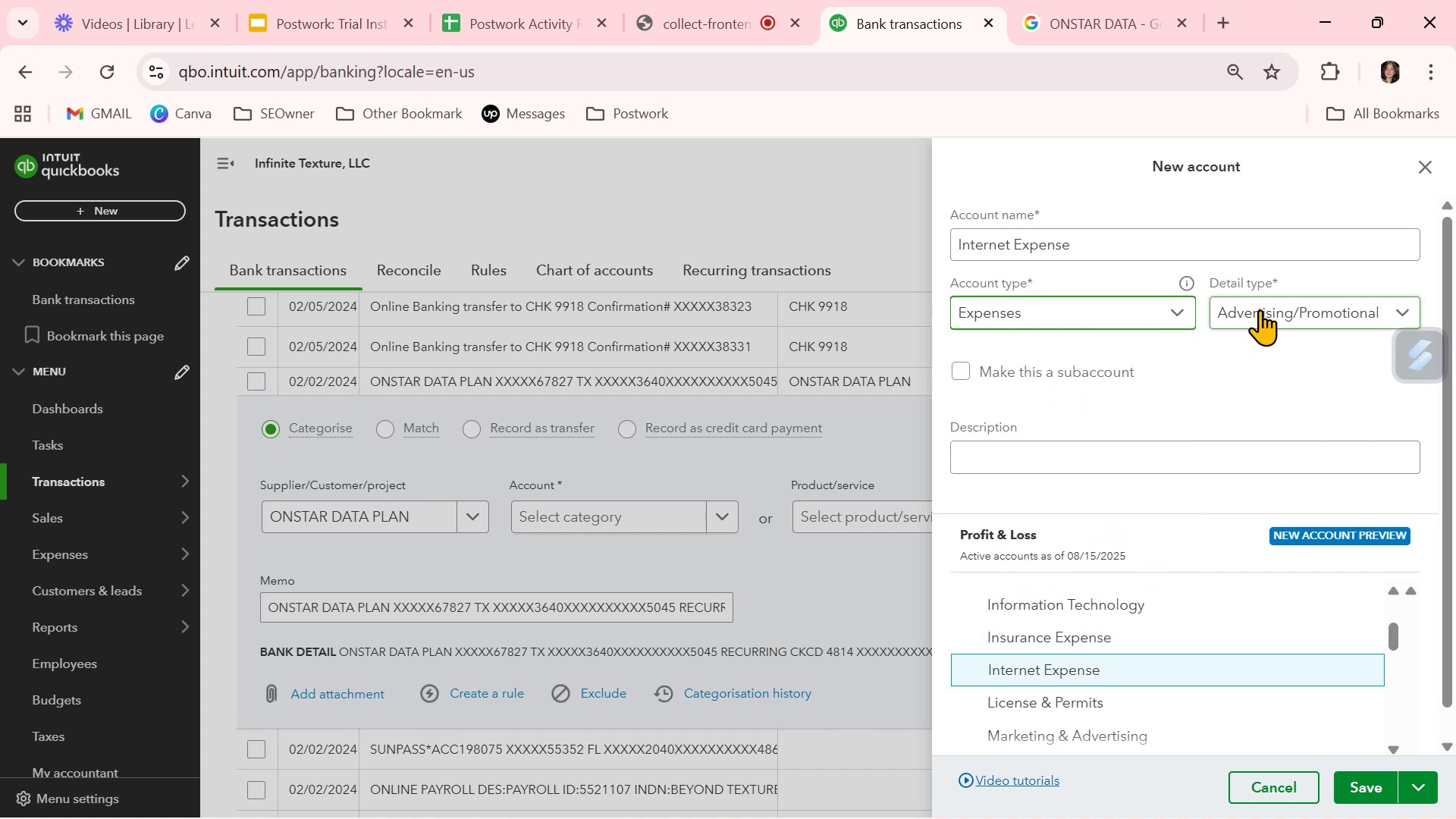 
left_click([1260, 309])
 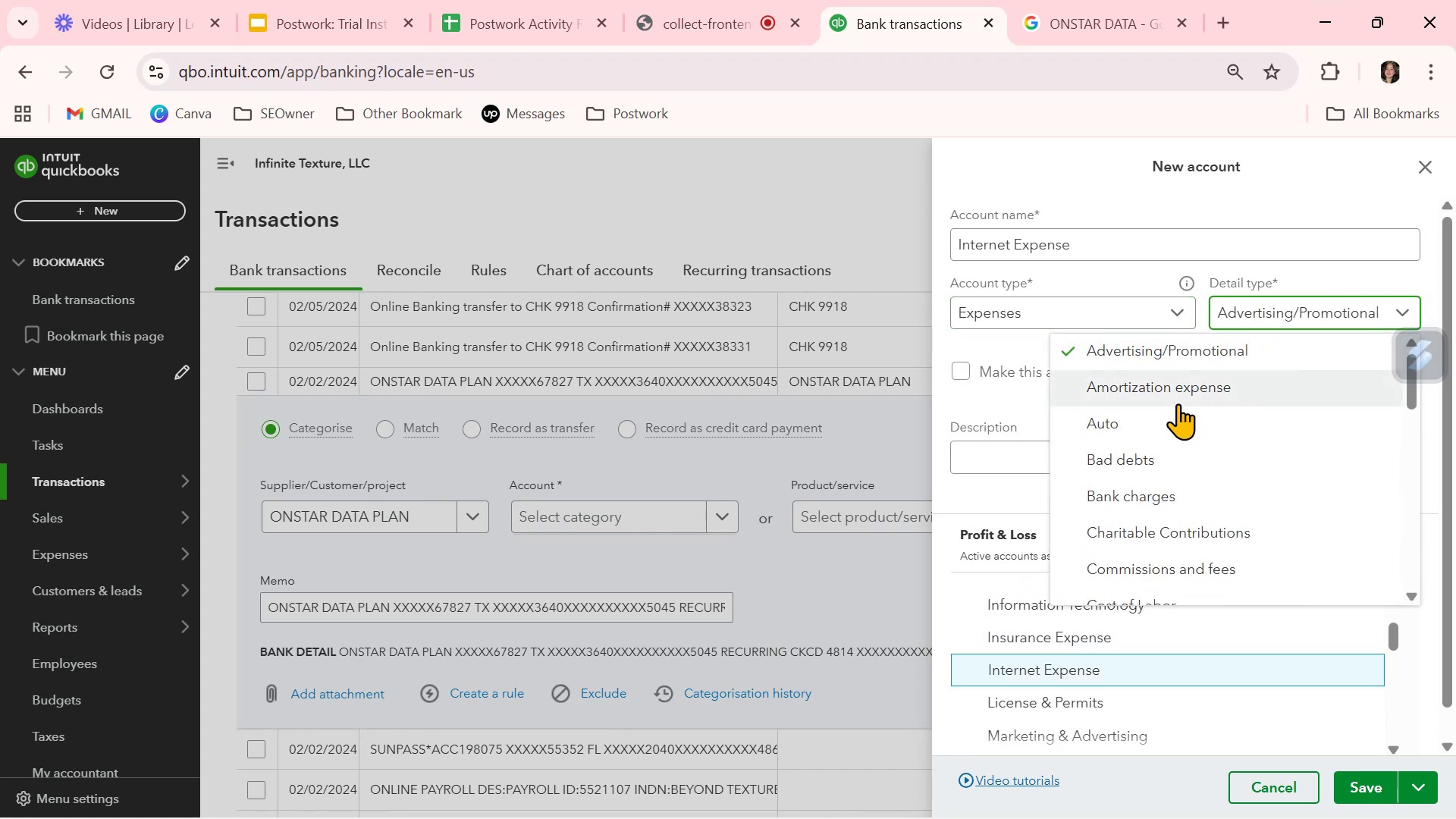 
scroll: coordinate [1177, 411], scroll_direction: down, amount: 2.0
 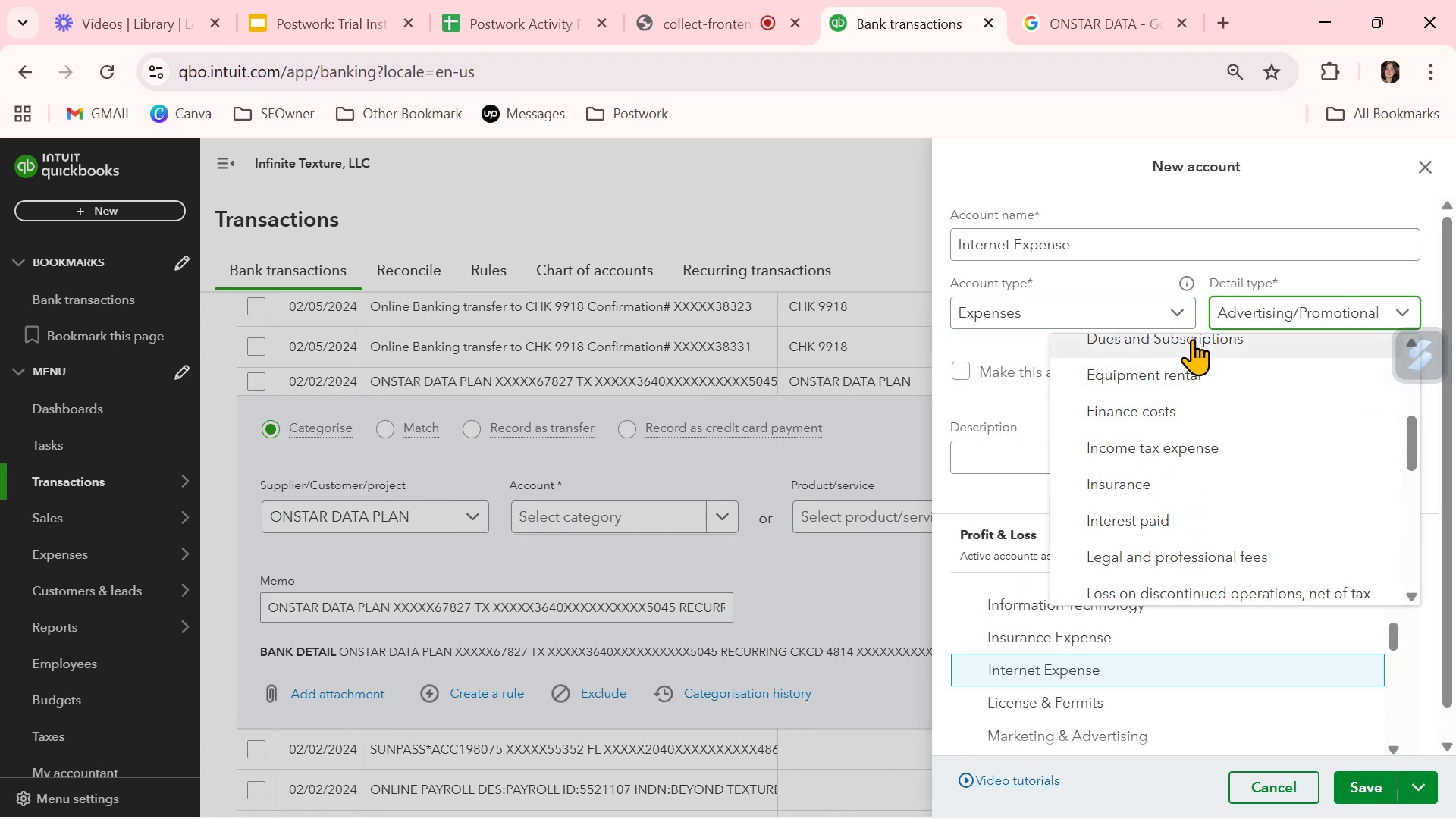 
left_click([1192, 339])
 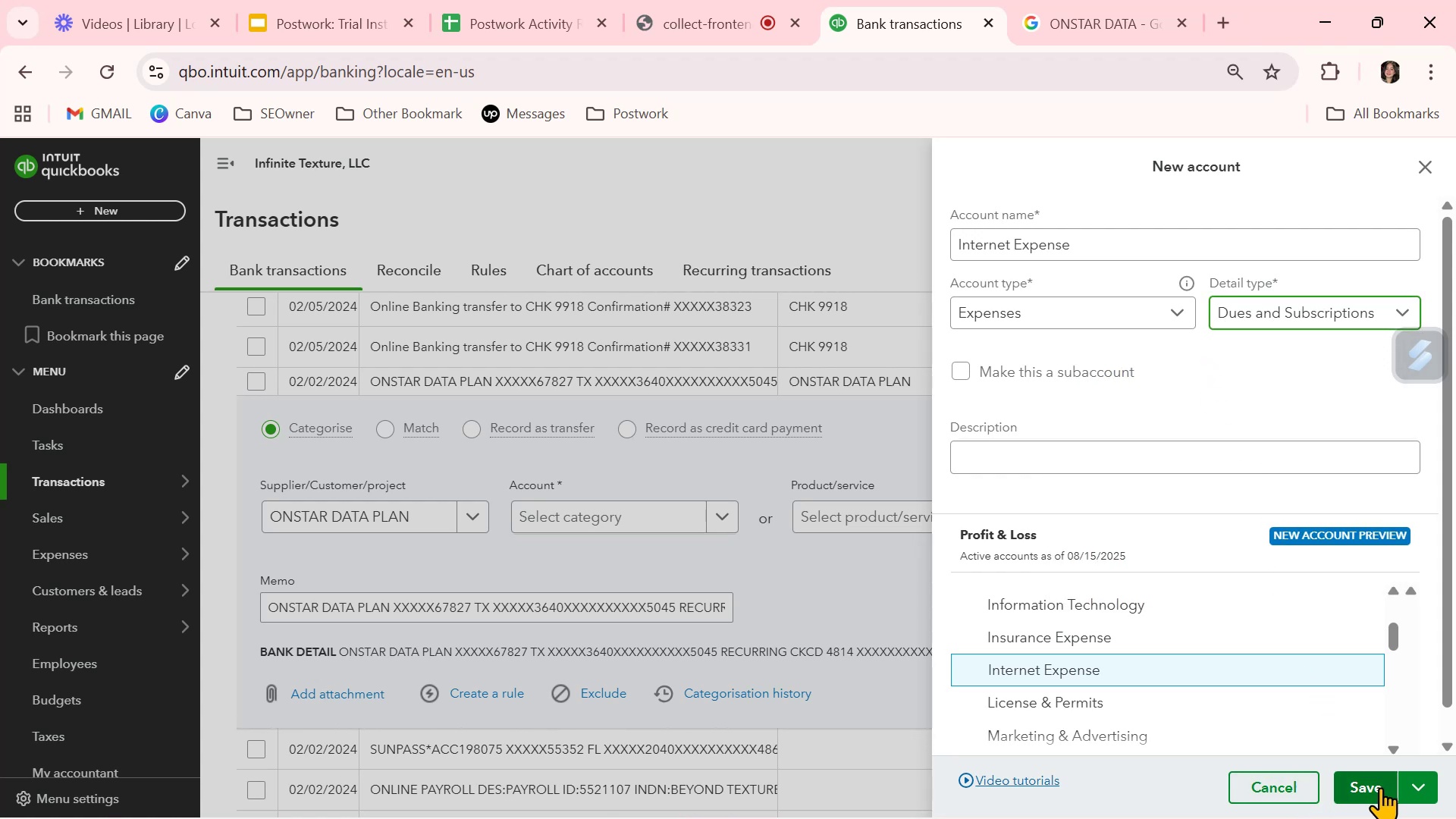 
left_click([1379, 789])
 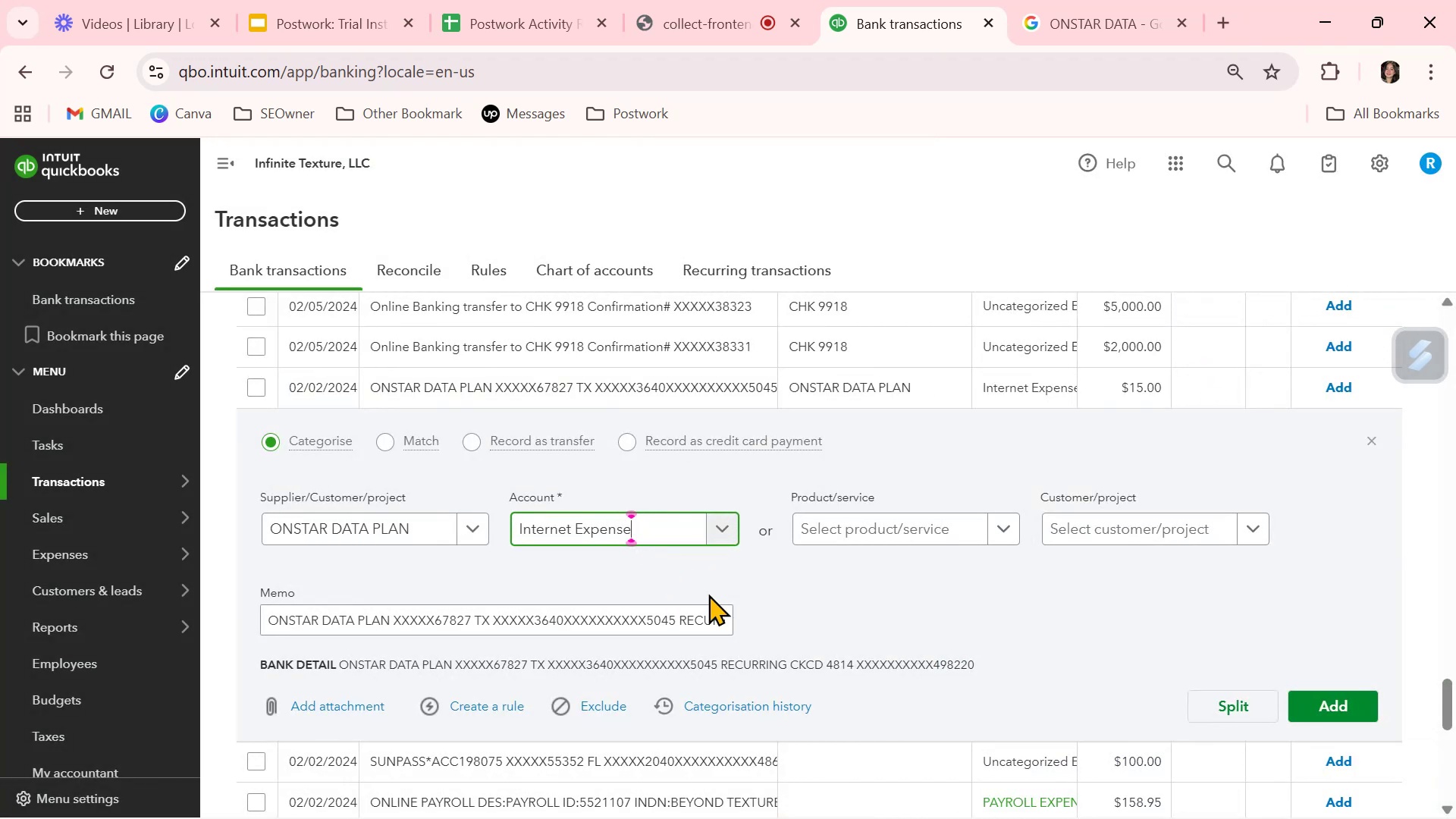 
left_click([795, 584])
 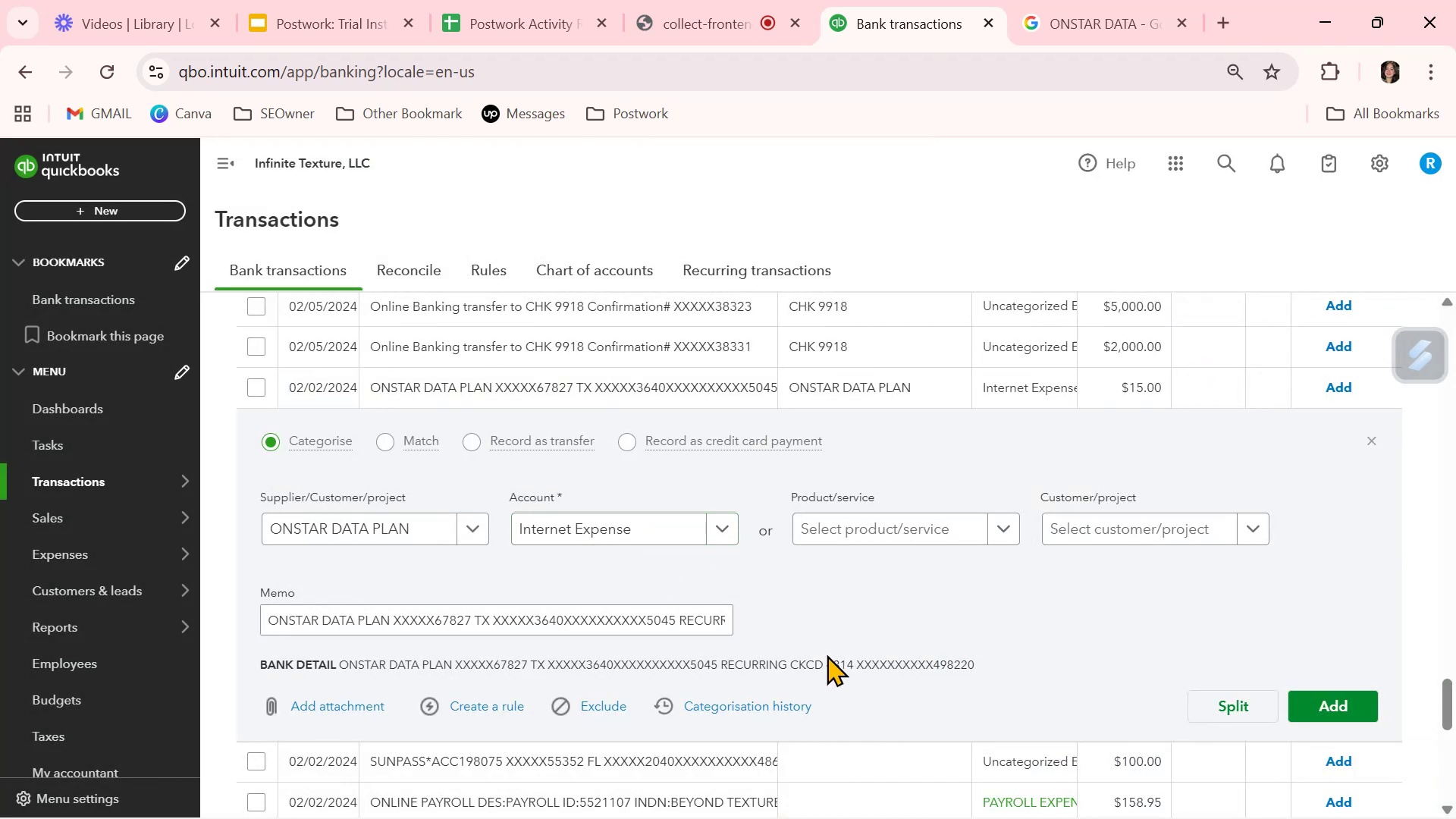 
scroll: coordinate [827, 654], scroll_direction: down, amount: 1.0
 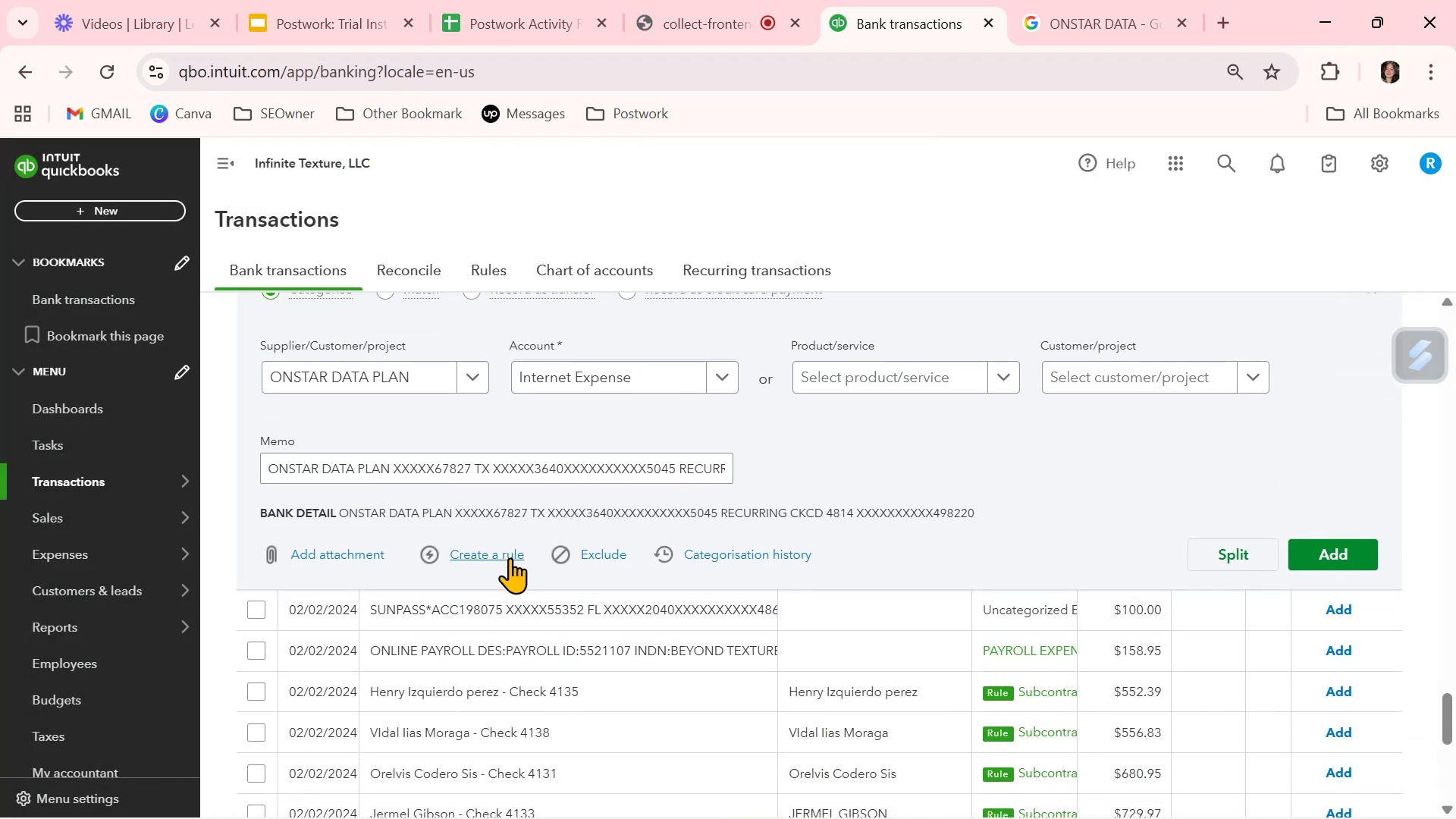 
left_click([510, 557])
 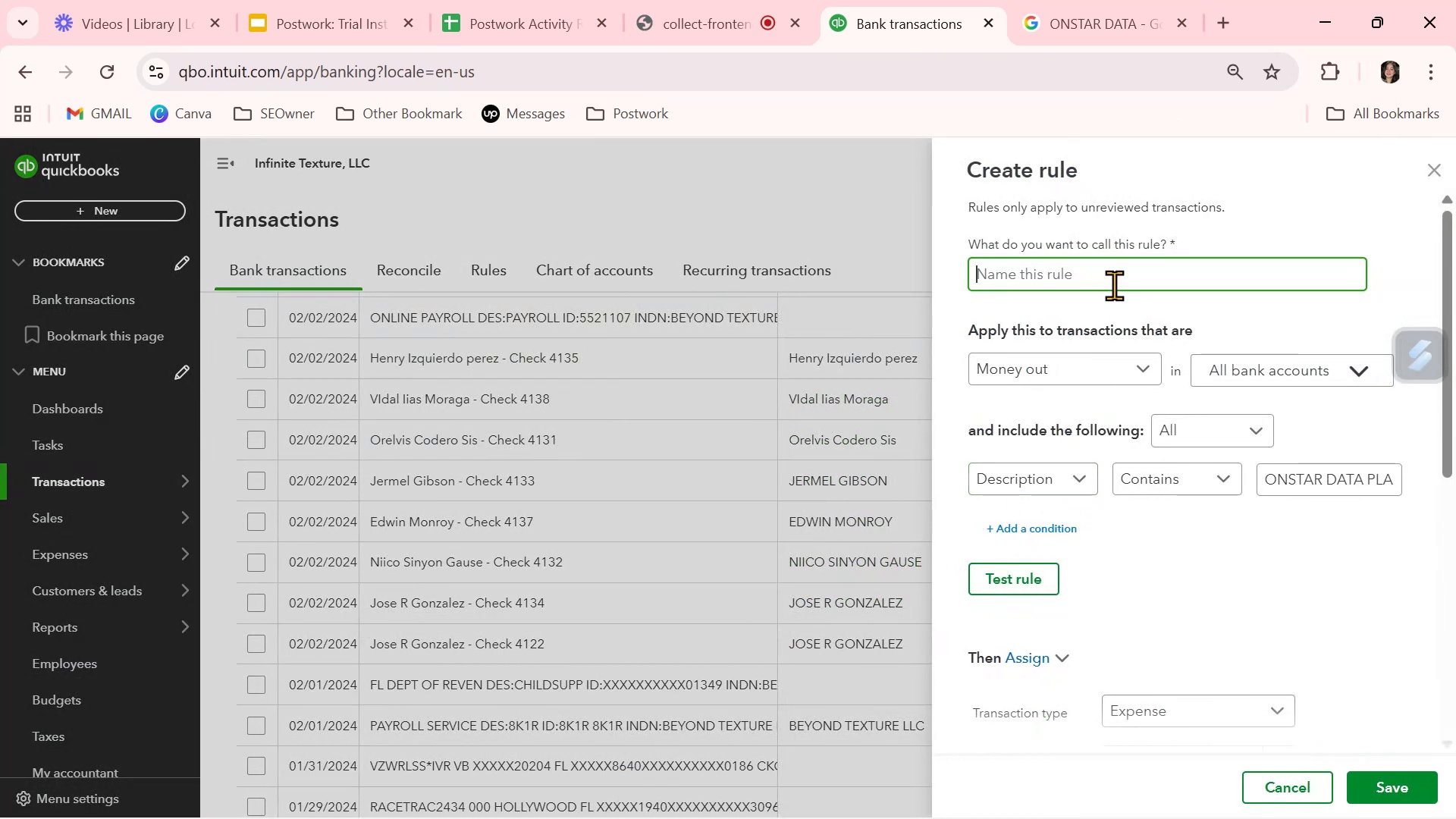 
key(Control+ControlLeft)
 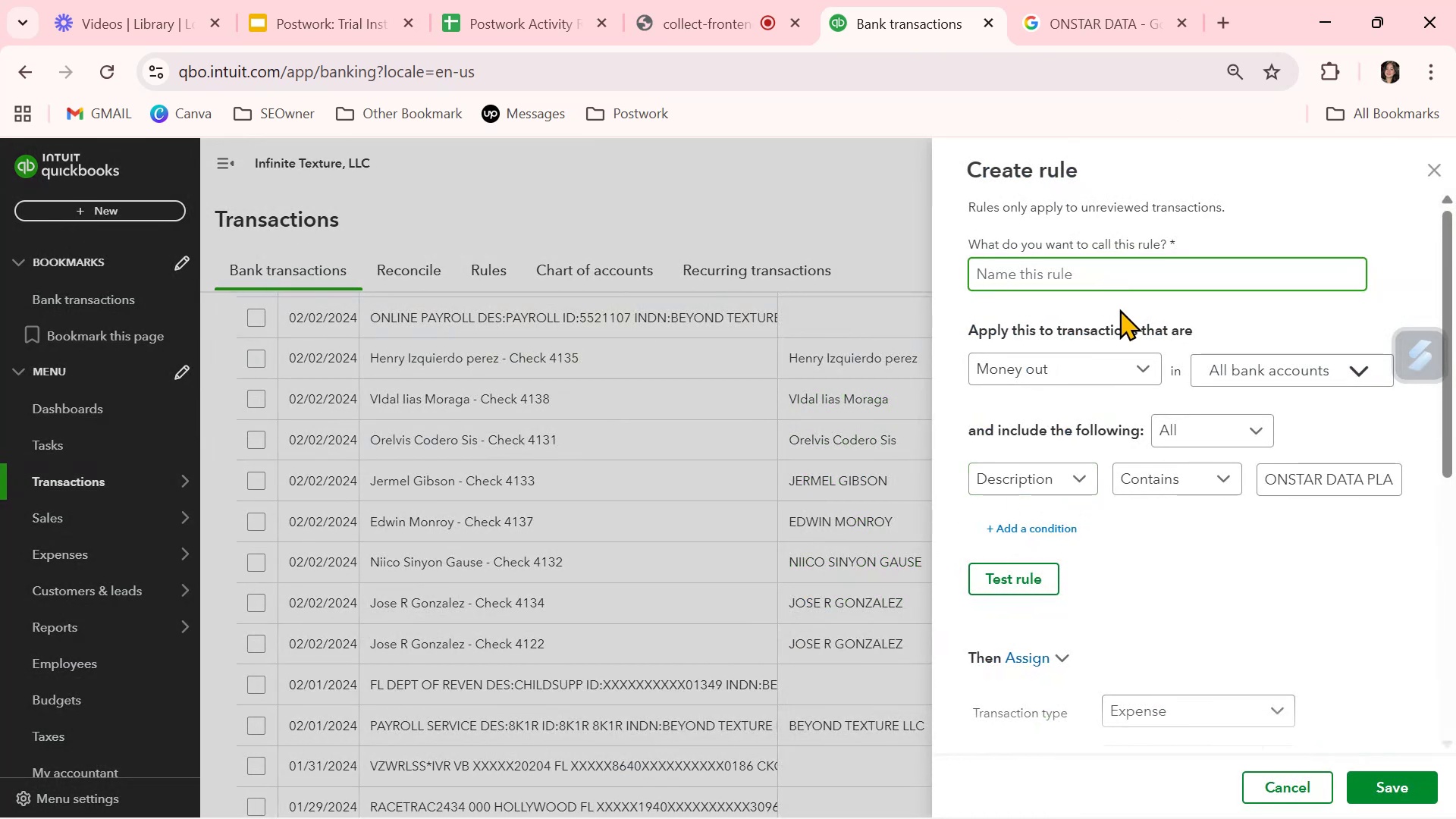 
key(Control+V)
 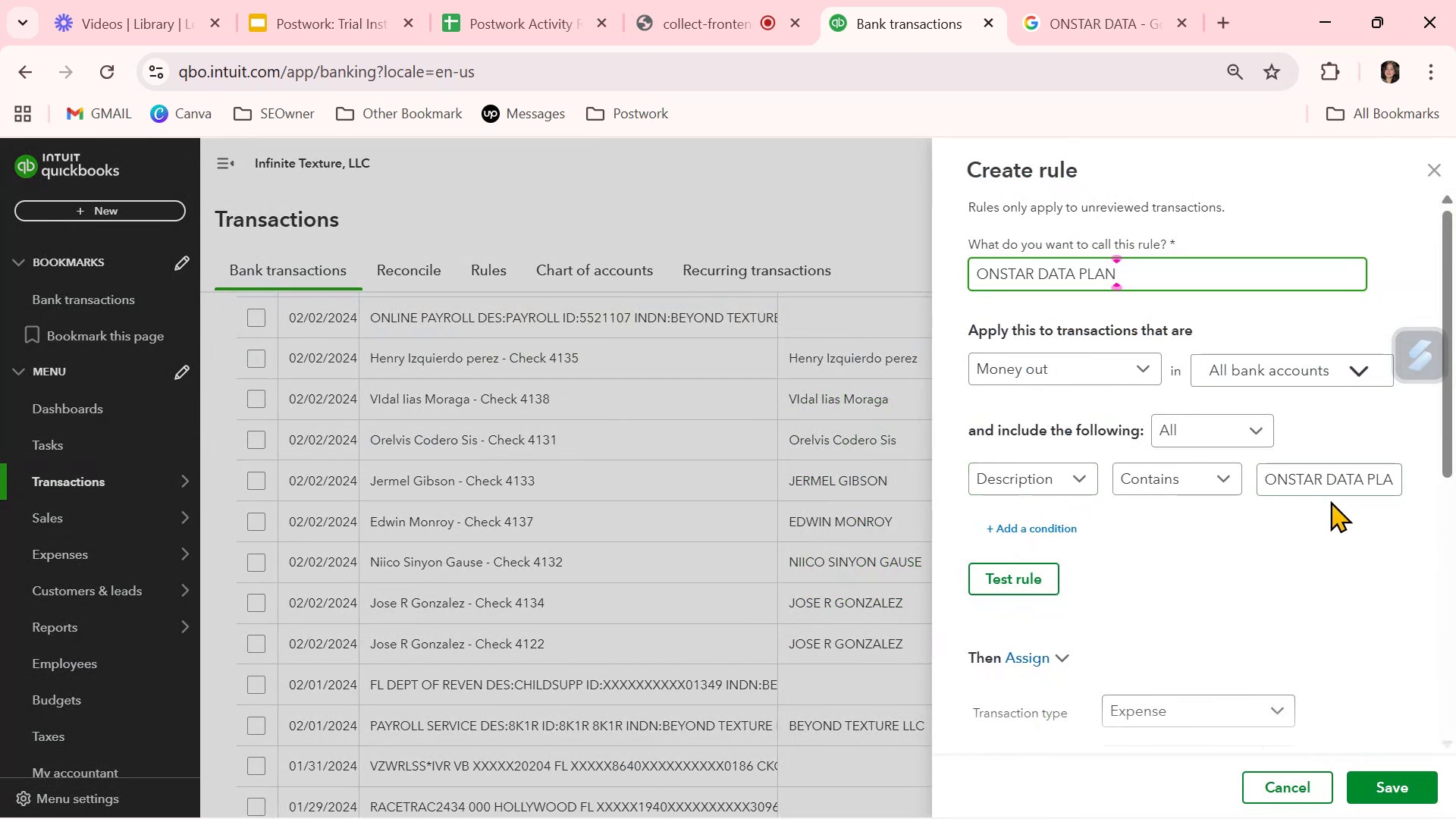 
left_click([1331, 482])
 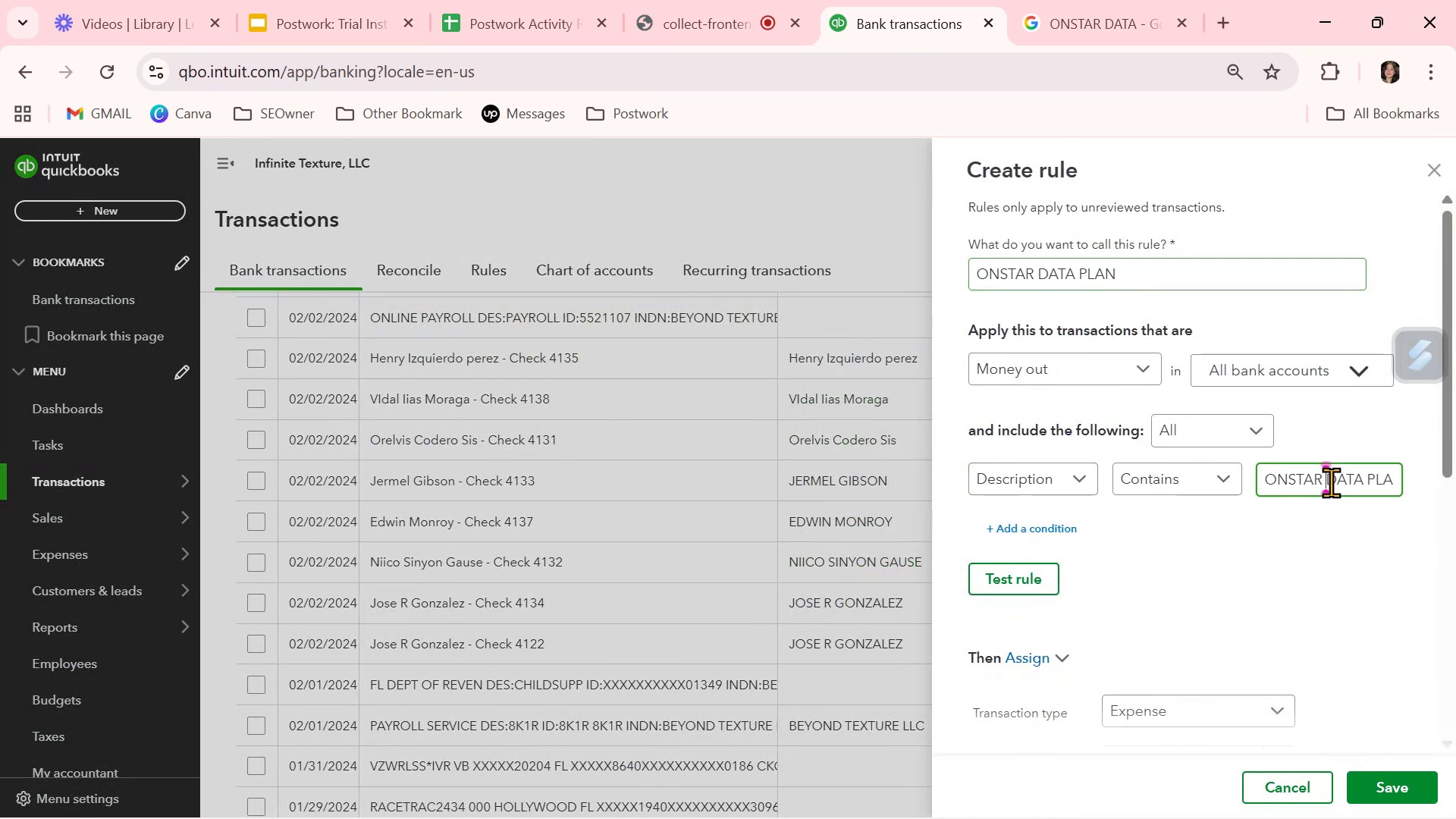 
key(Control+A)
 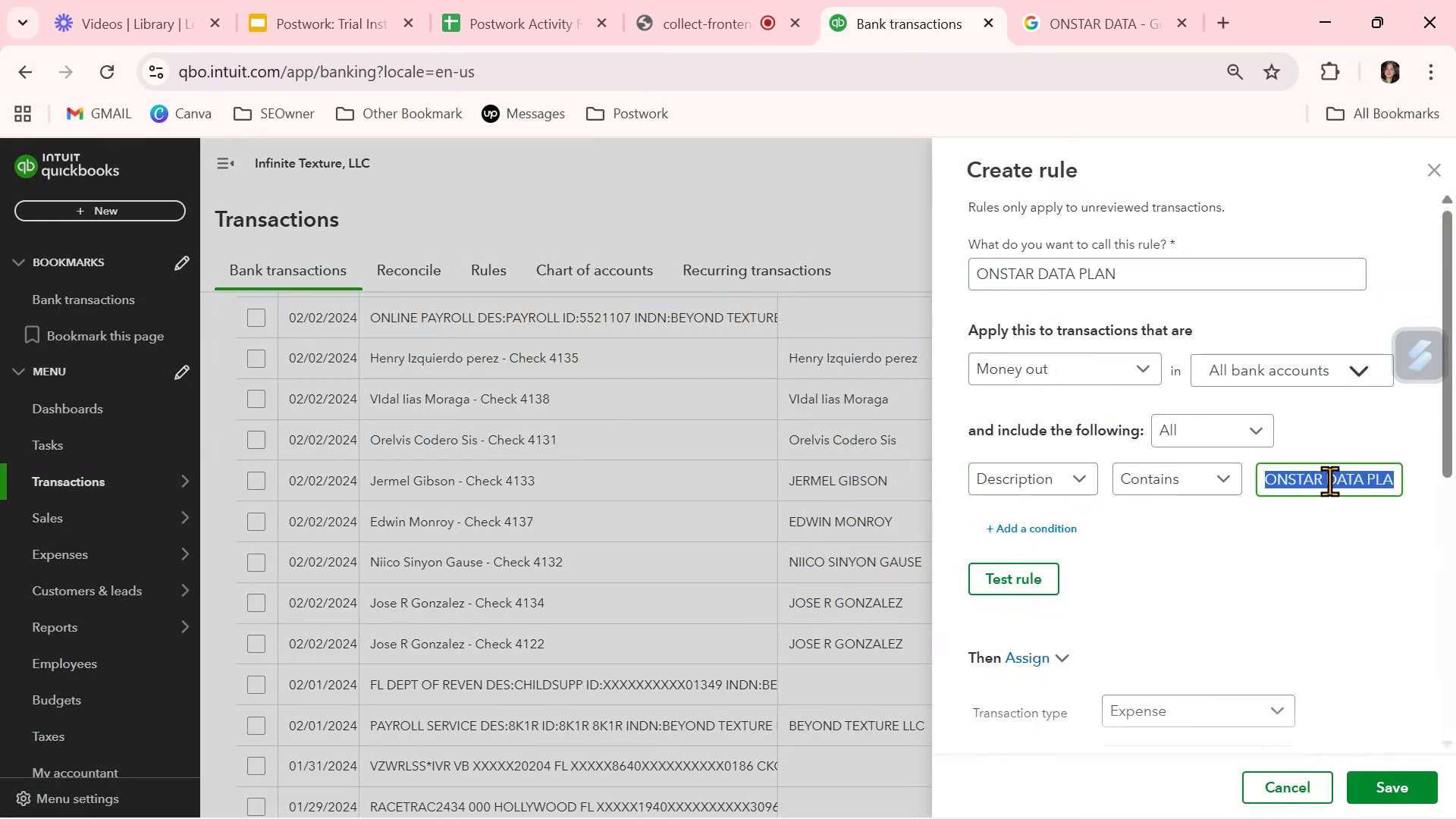 
key(Control+ControlLeft)
 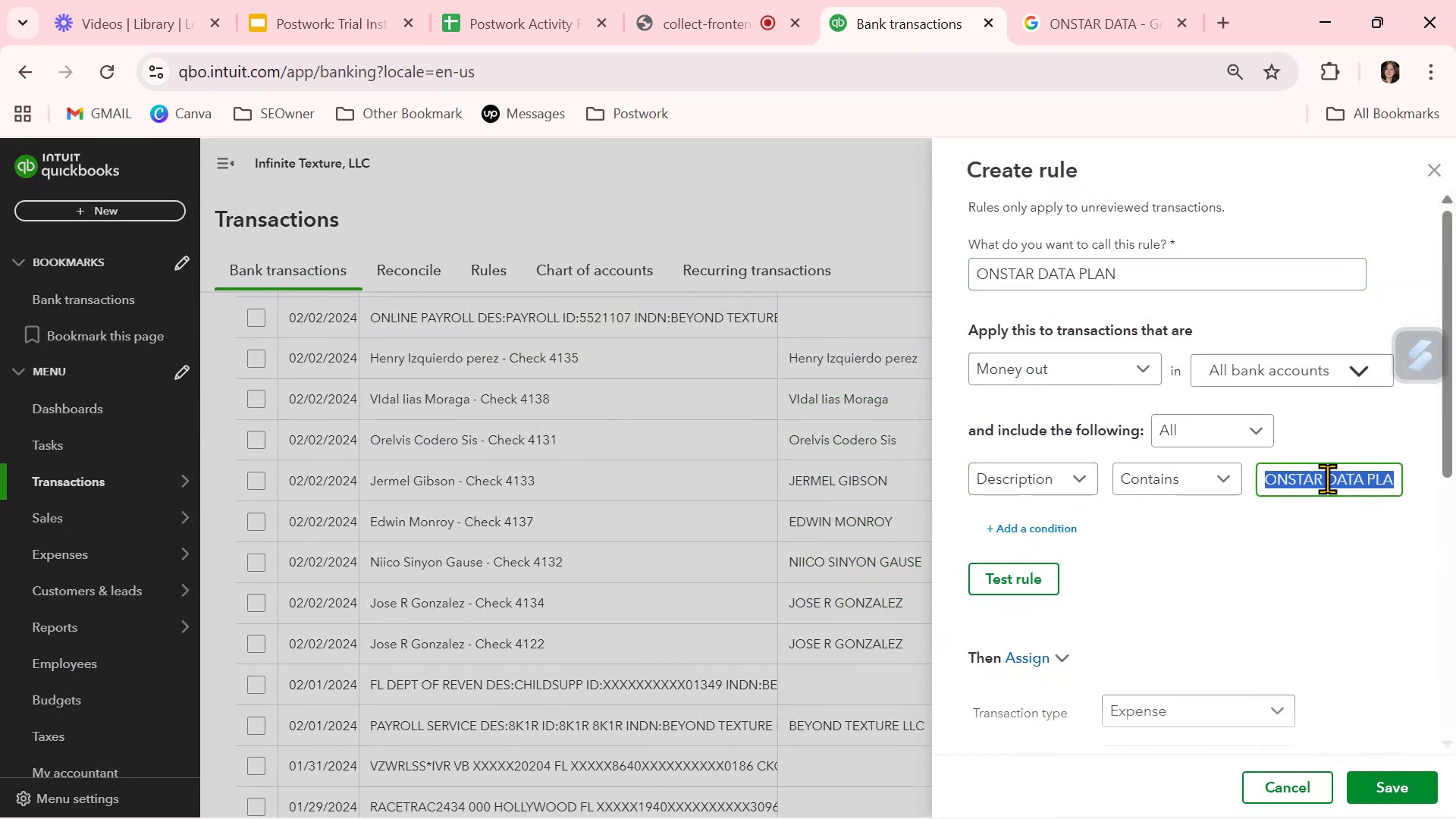 
key(Control+V)
 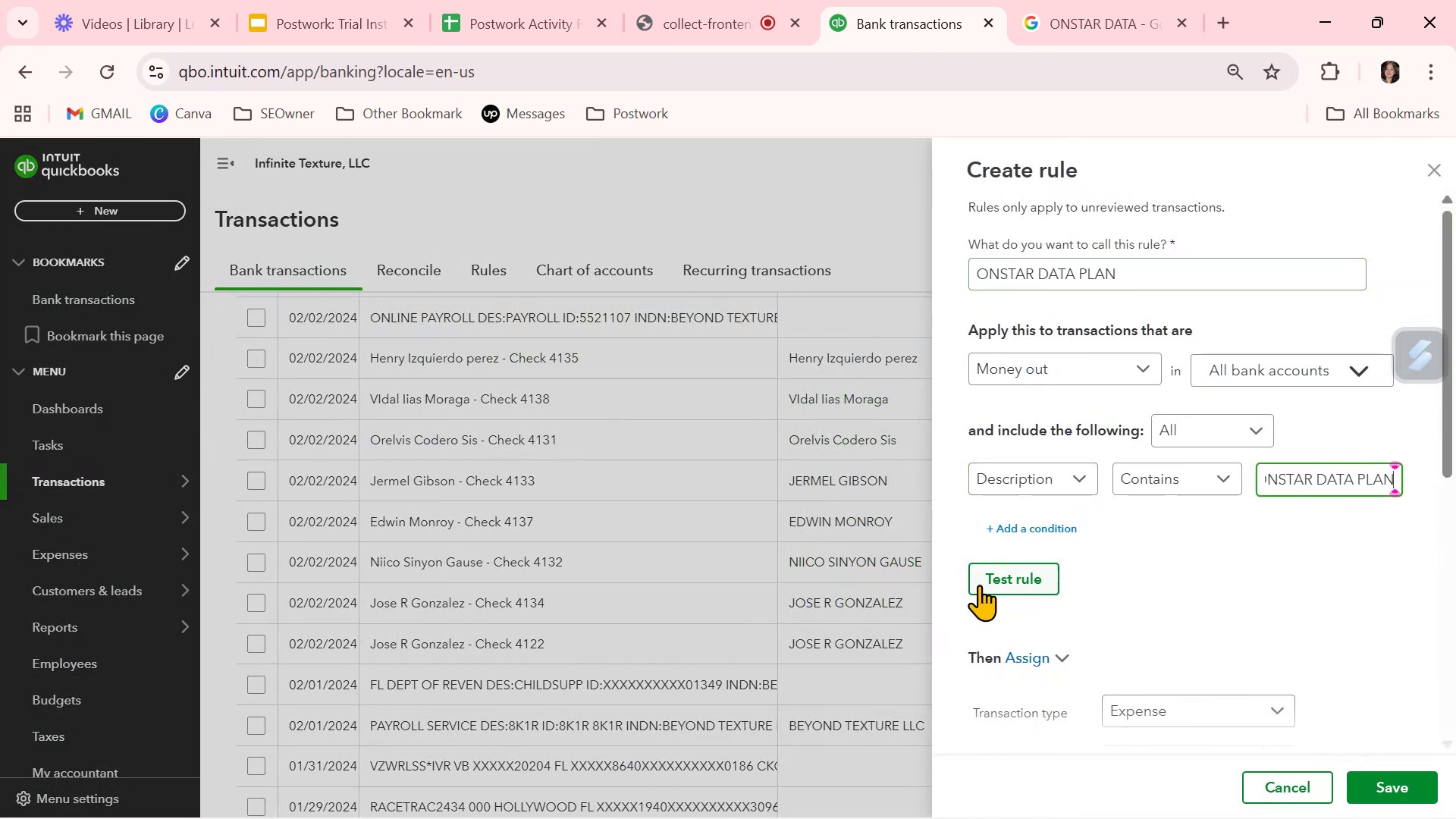 
left_click([978, 586])
 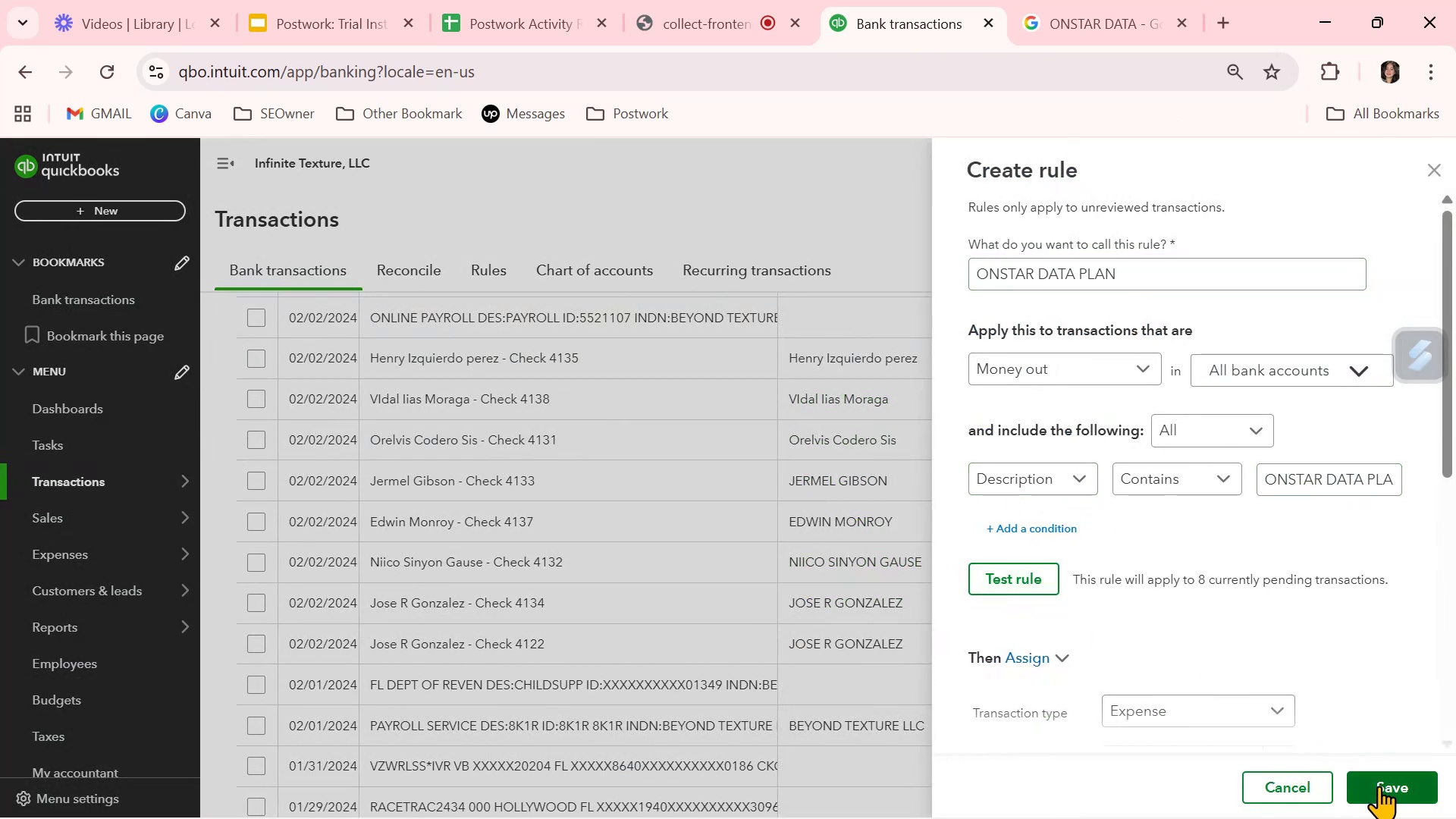 
left_click([1380, 783])
 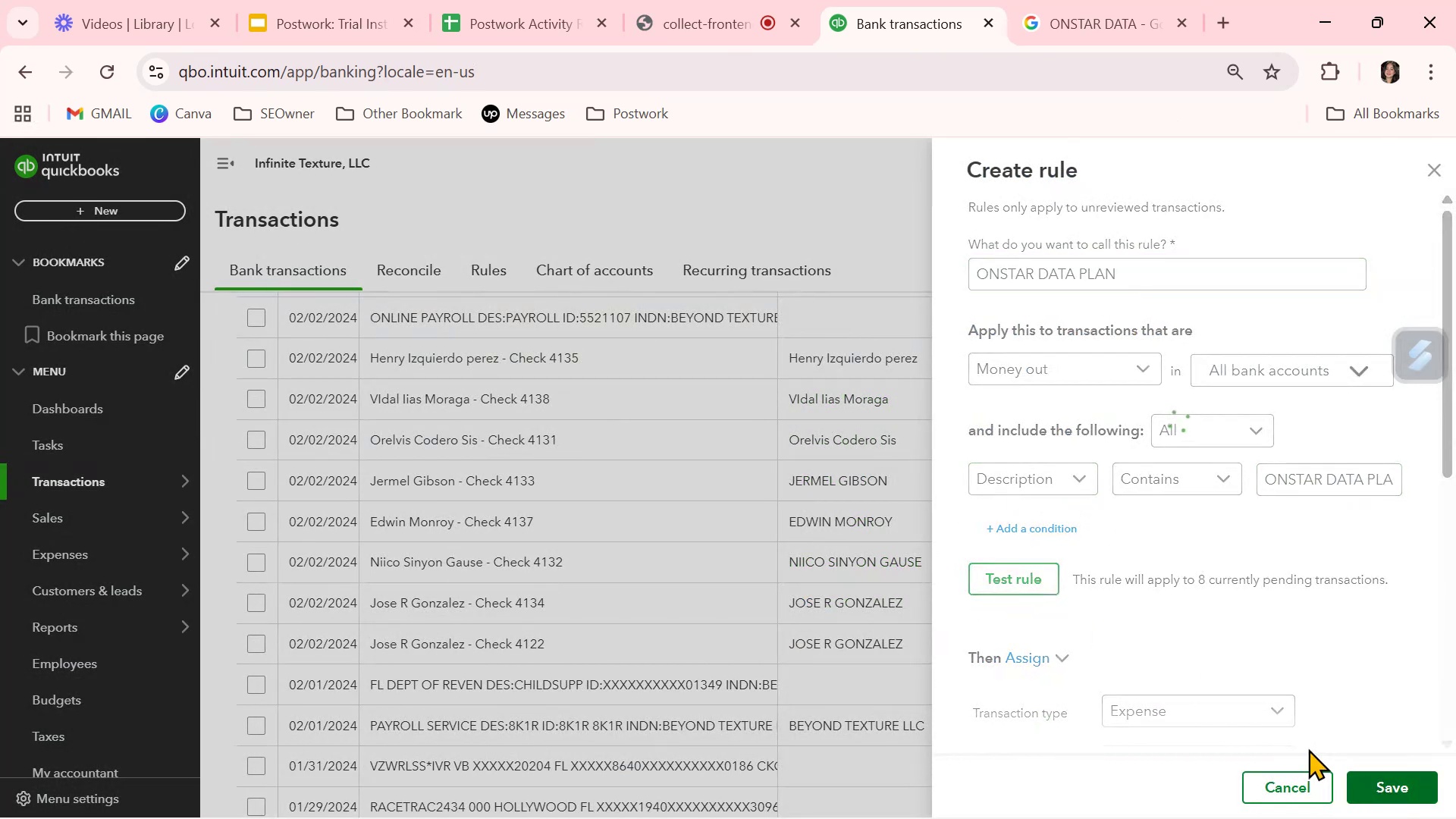 
mouse_move([846, 599])
 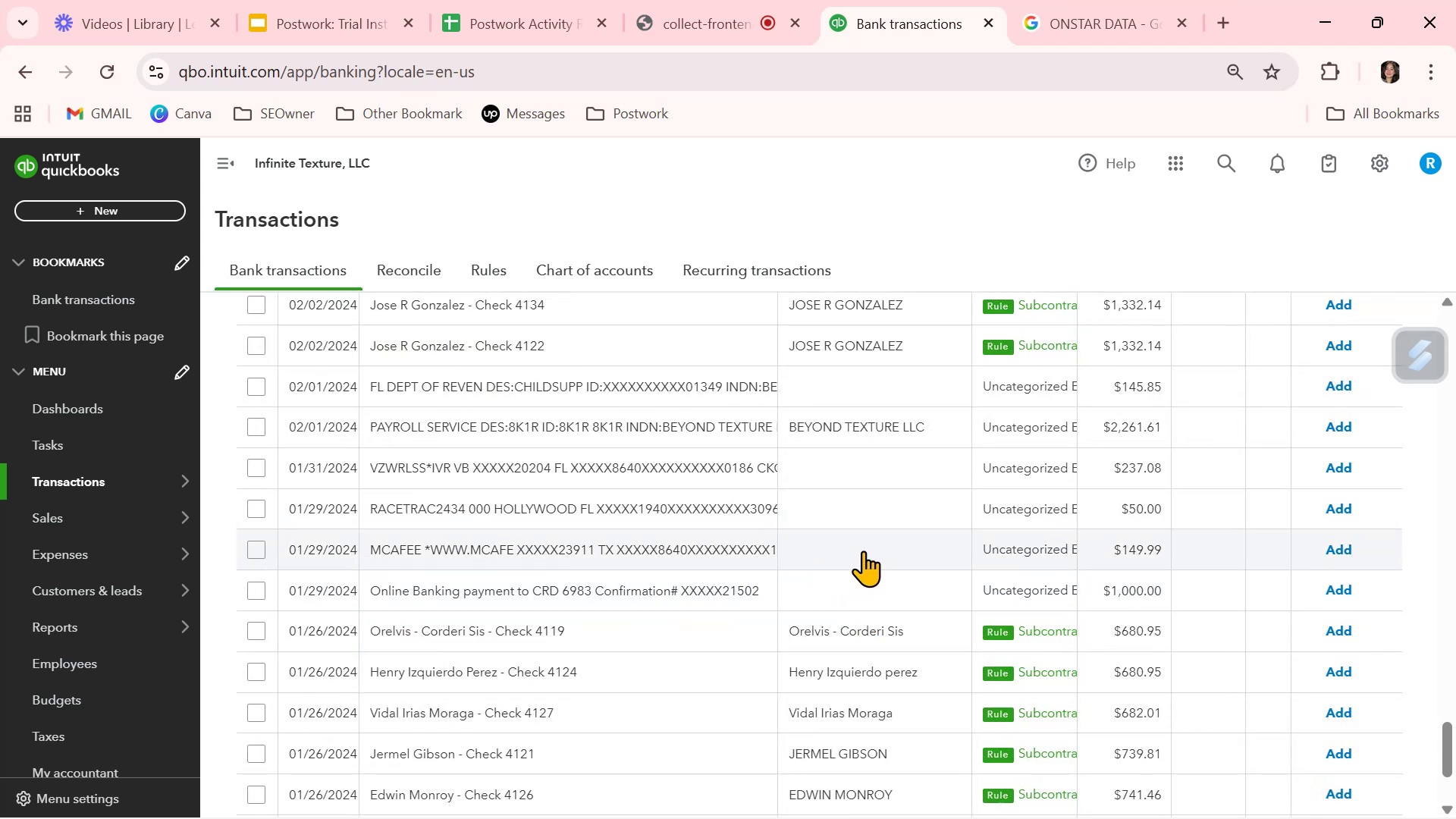 
left_click([863, 551])
 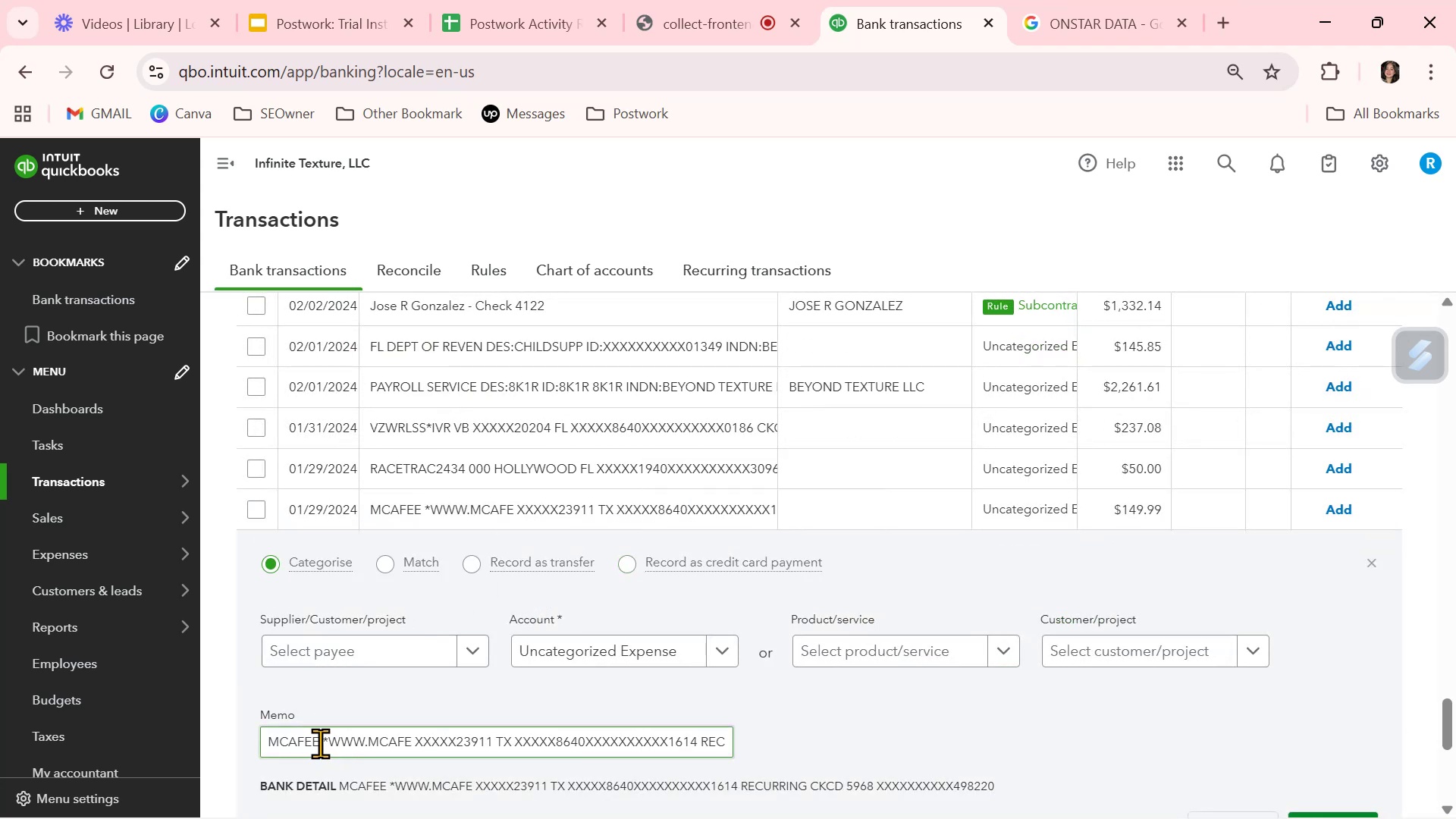 
left_click_drag(start_coordinate=[321, 743], to_coordinate=[234, 745])
 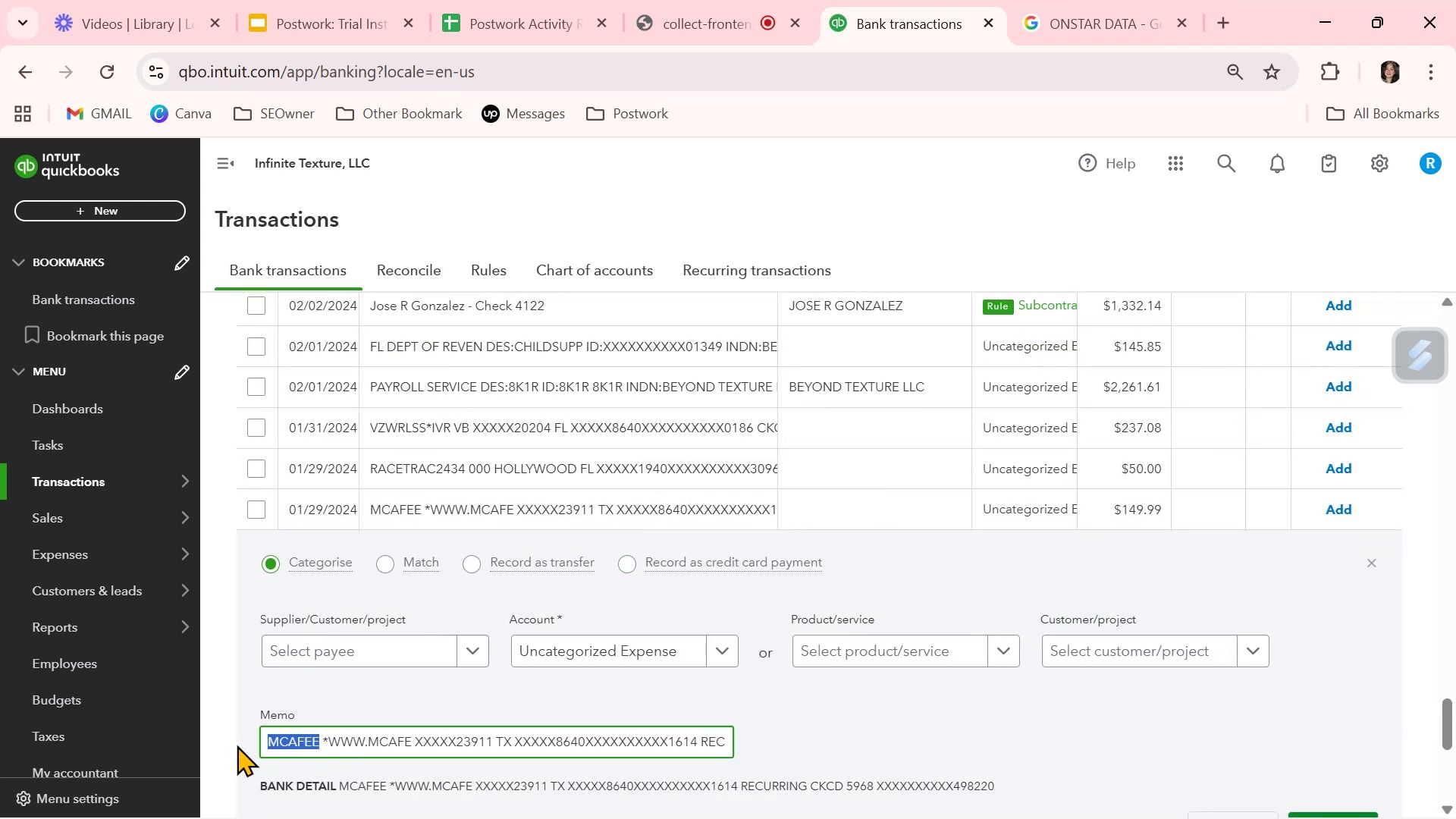 
key(Control+ControlLeft)
 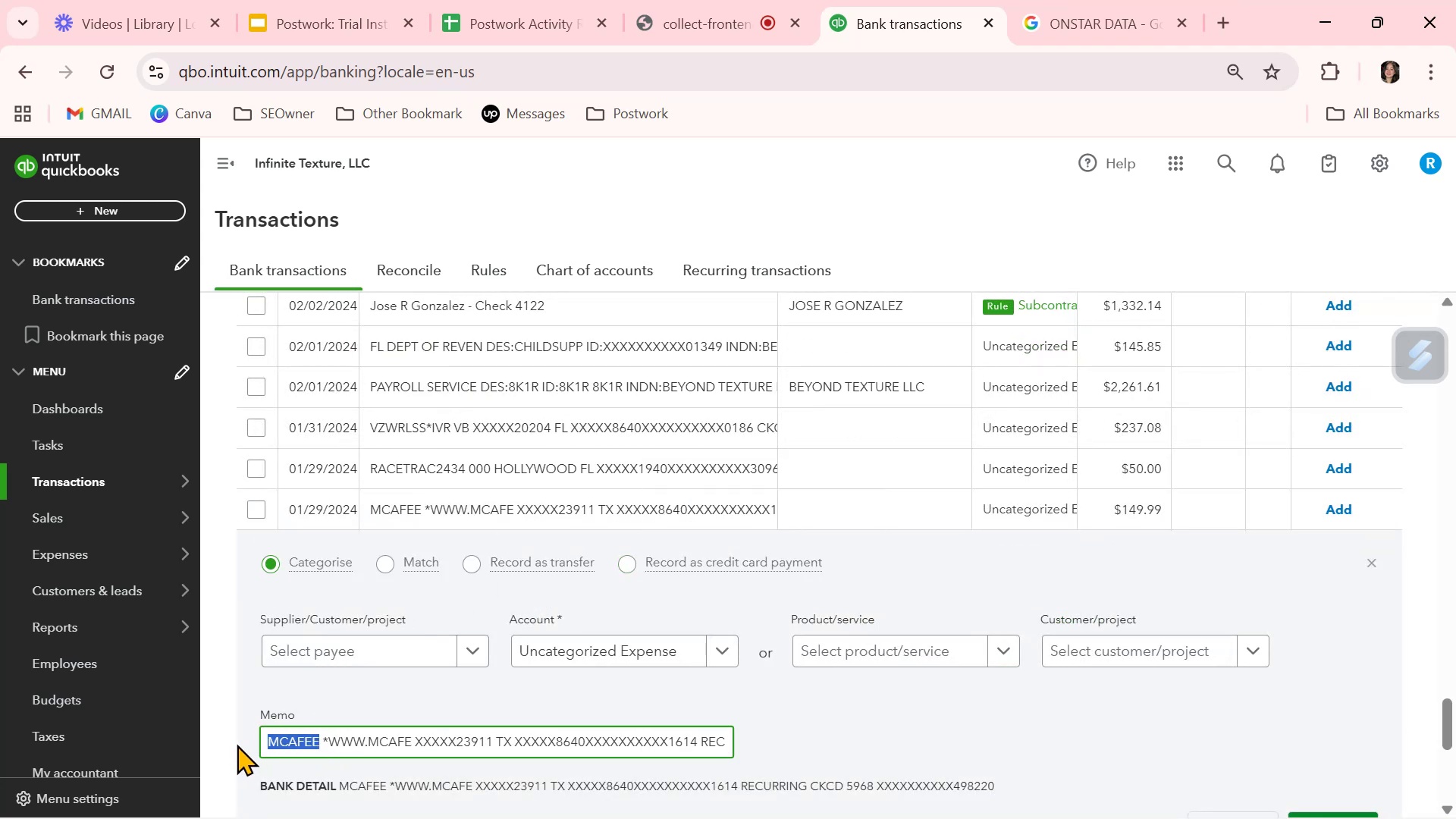 
key(Control+C)
 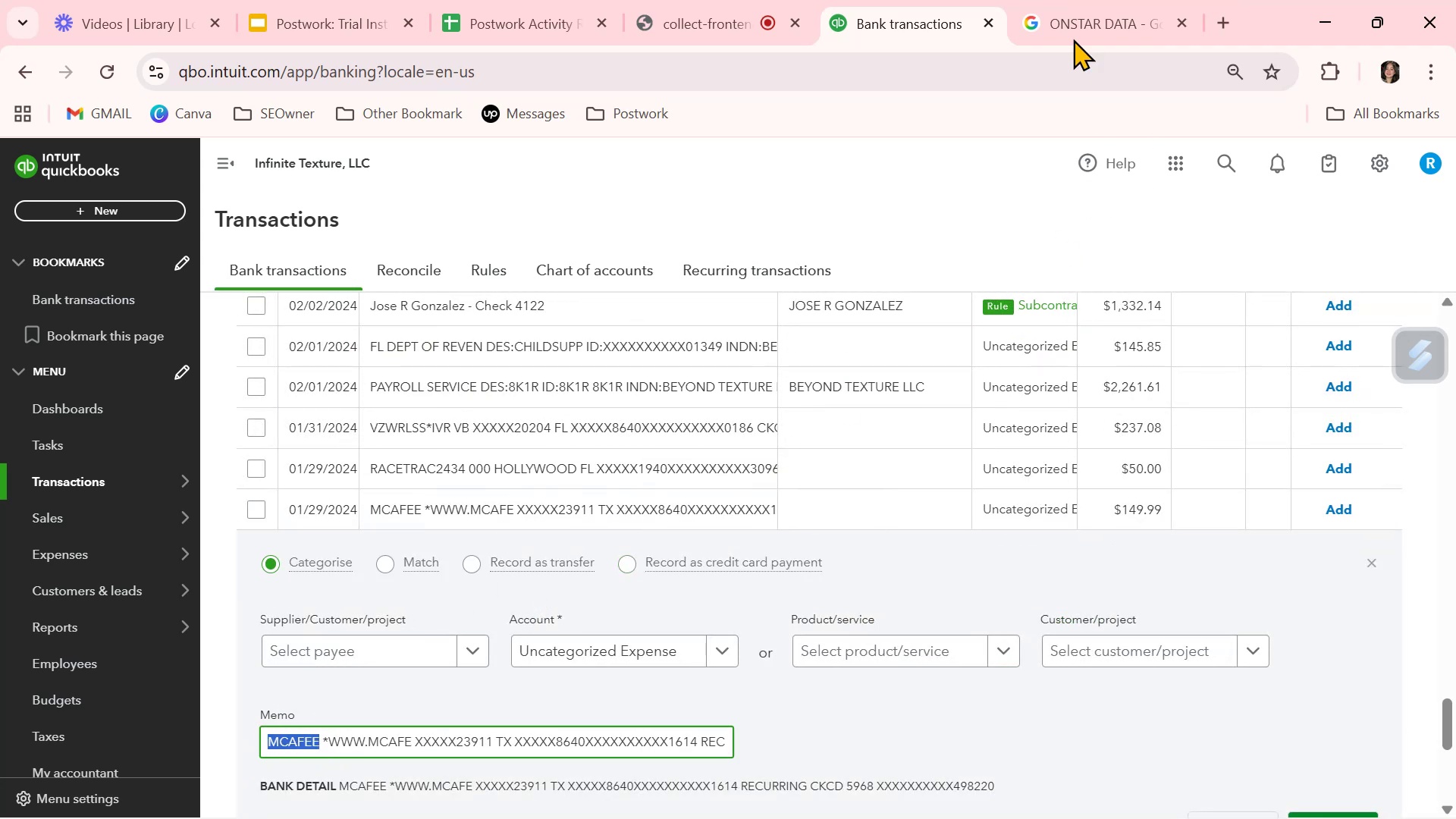 
left_click([1078, 0])
 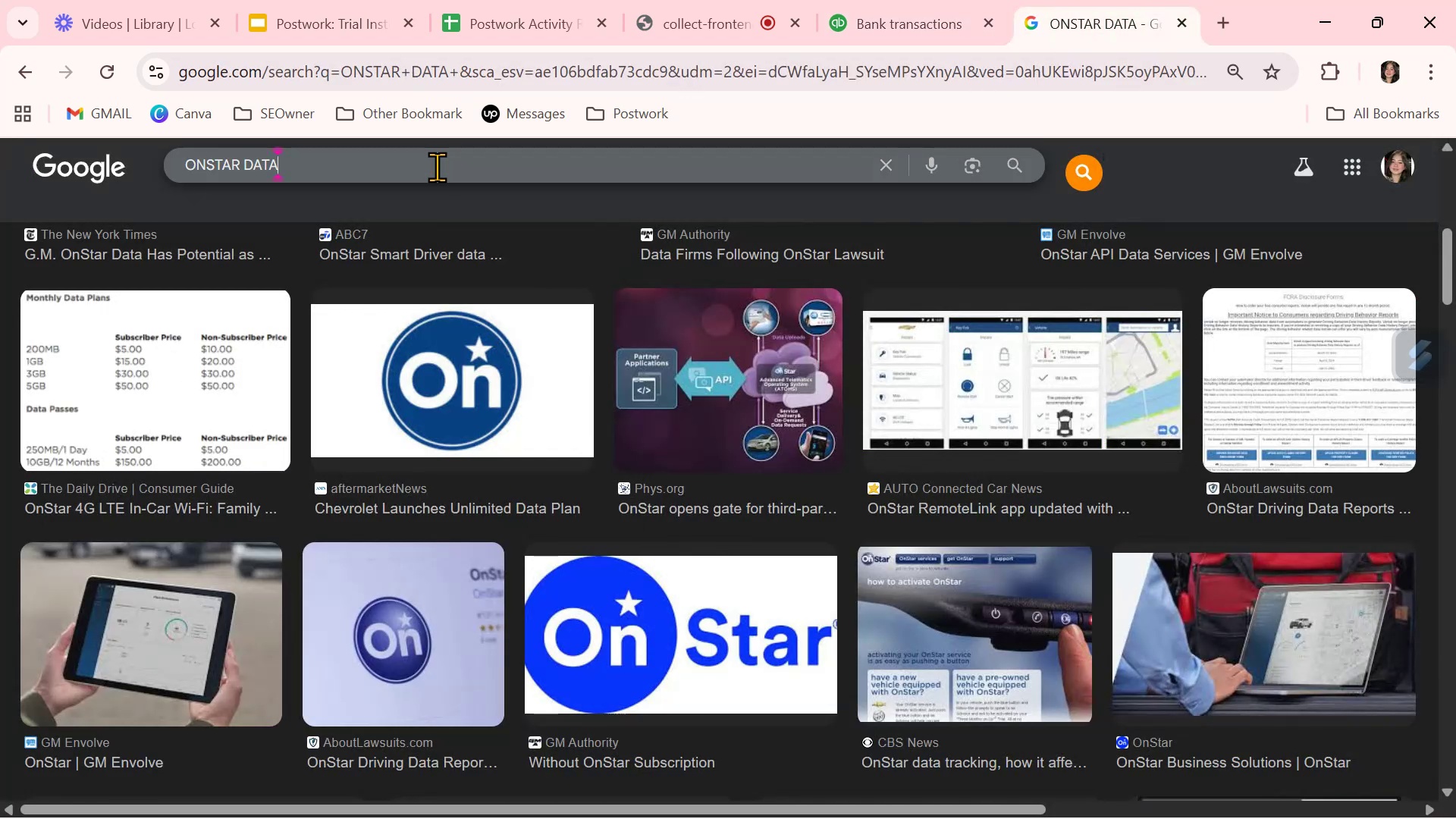 
double_click([437, 167])
 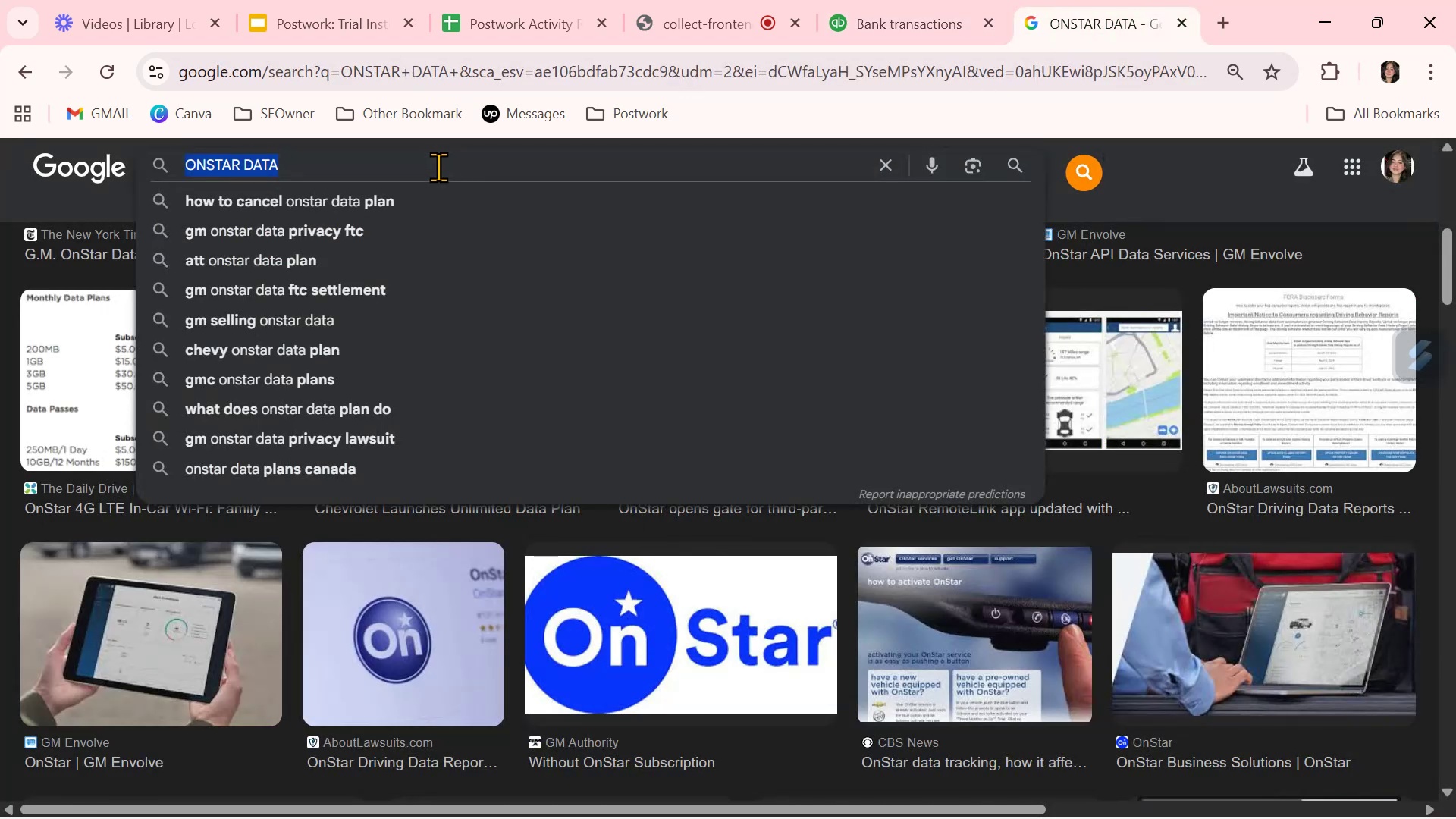 
key(Control+ControlLeft)
 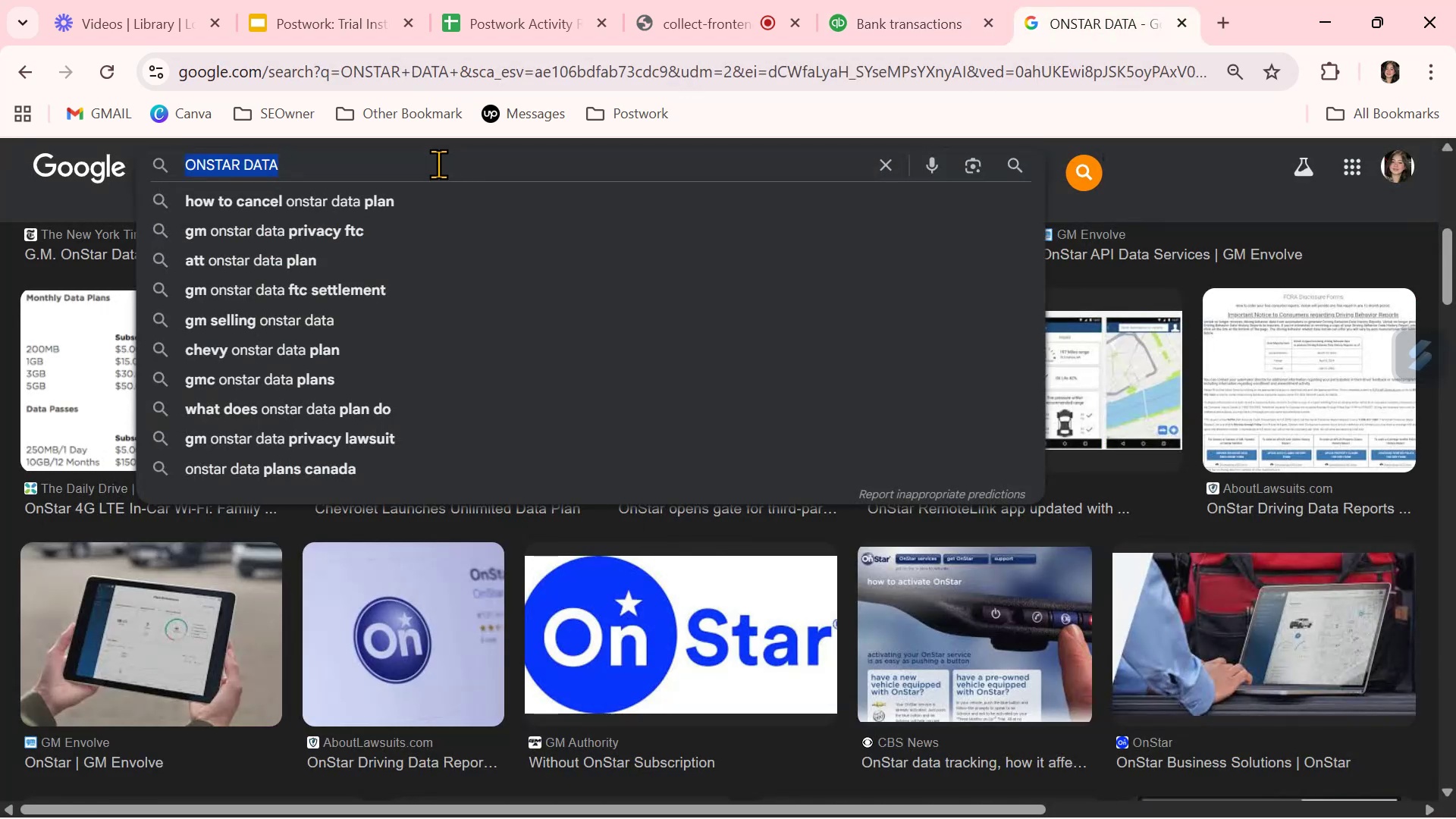 
key(Control+V)
 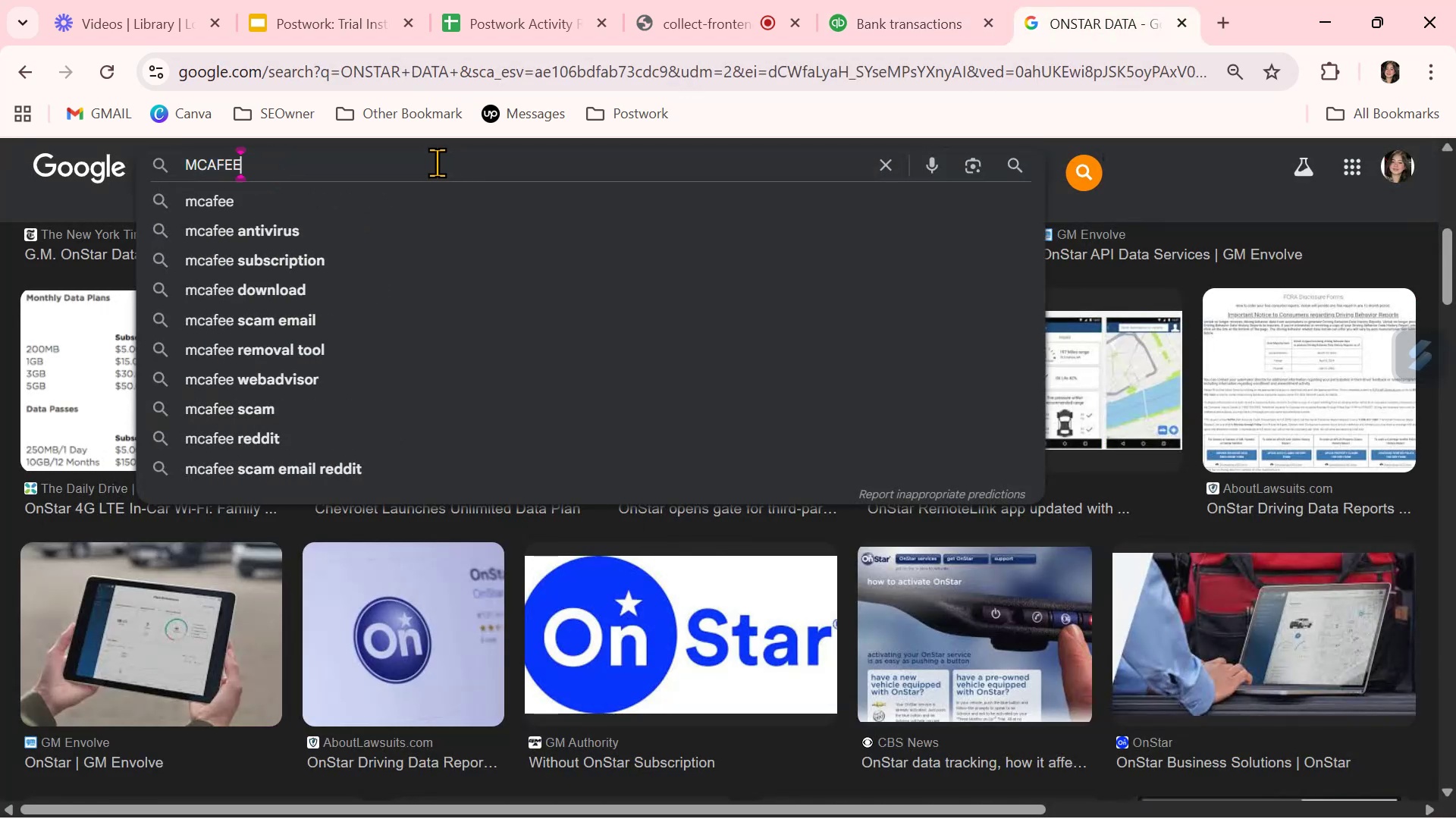 
key(NumpadEnter)
 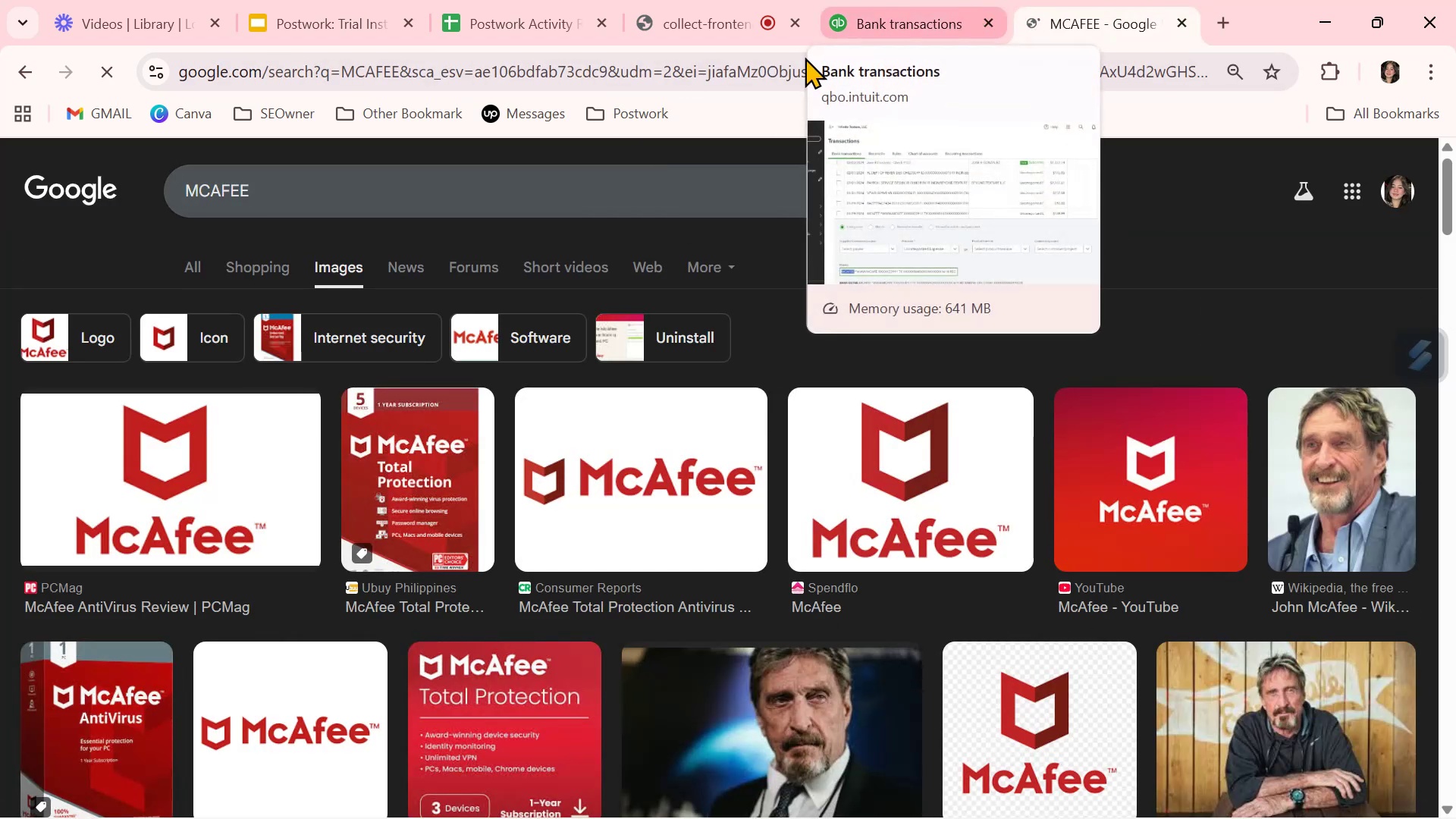 
left_click([849, 20])
 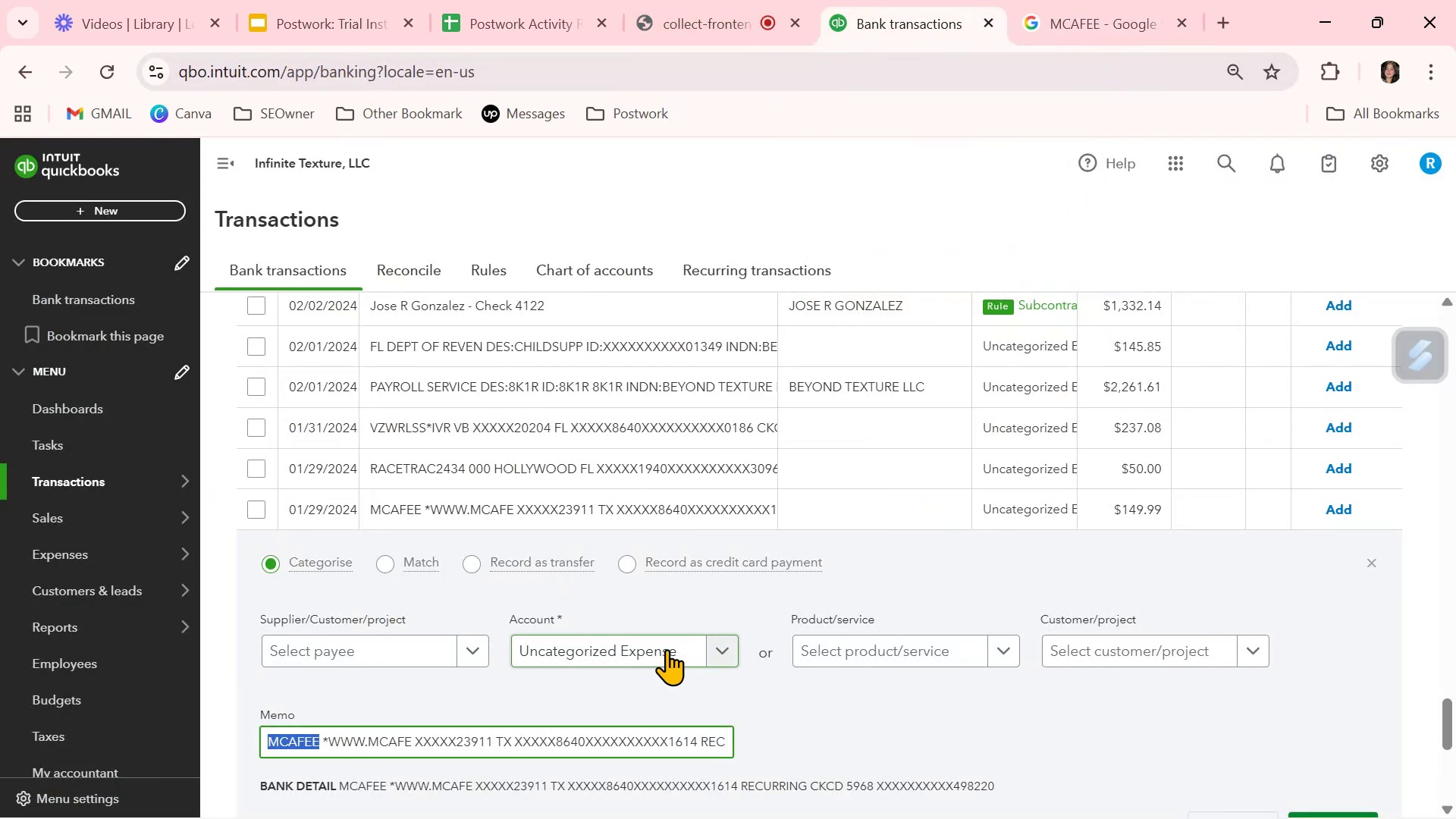 
left_click([726, 648])
 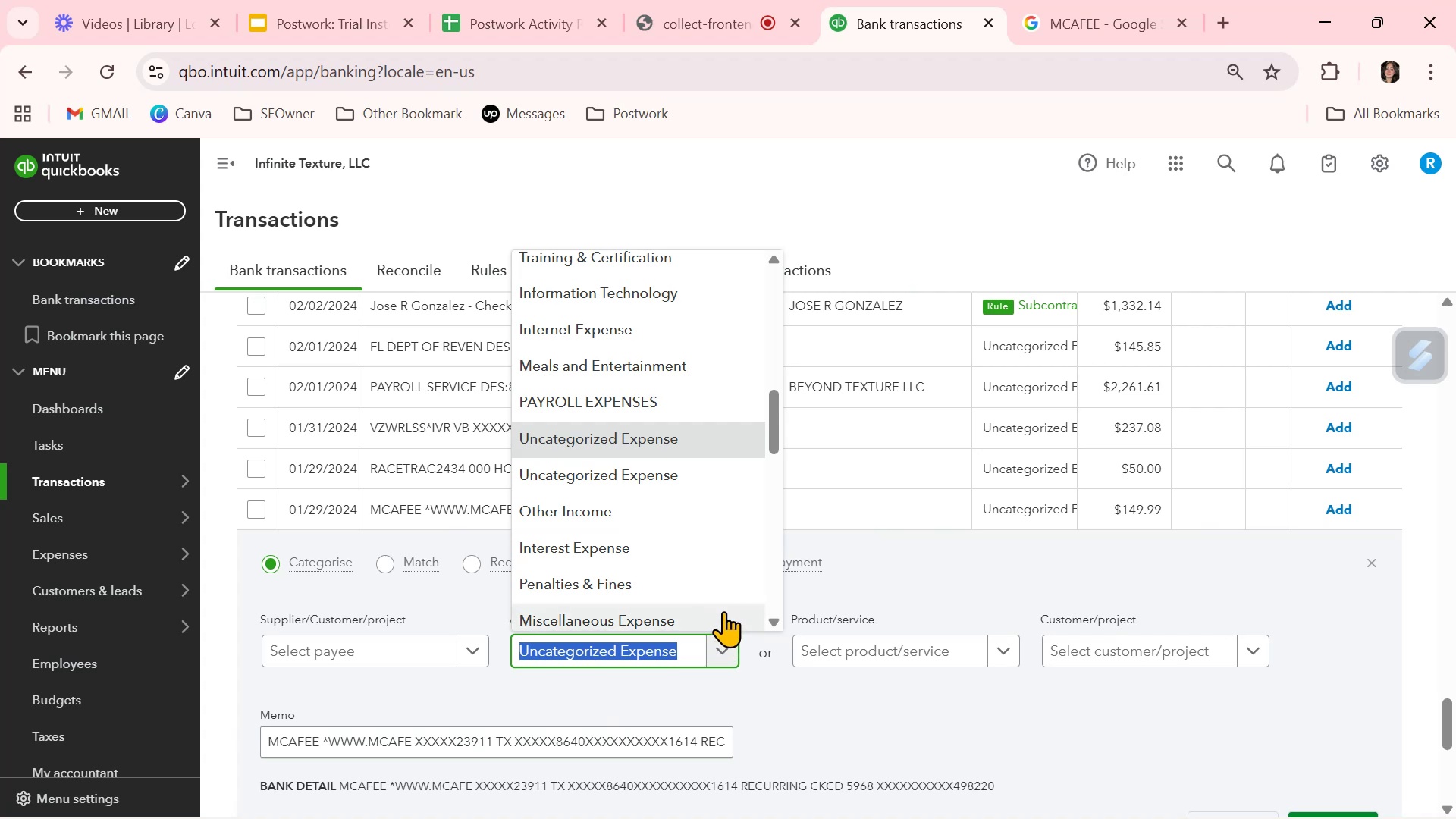 
left_click([654, 283])
 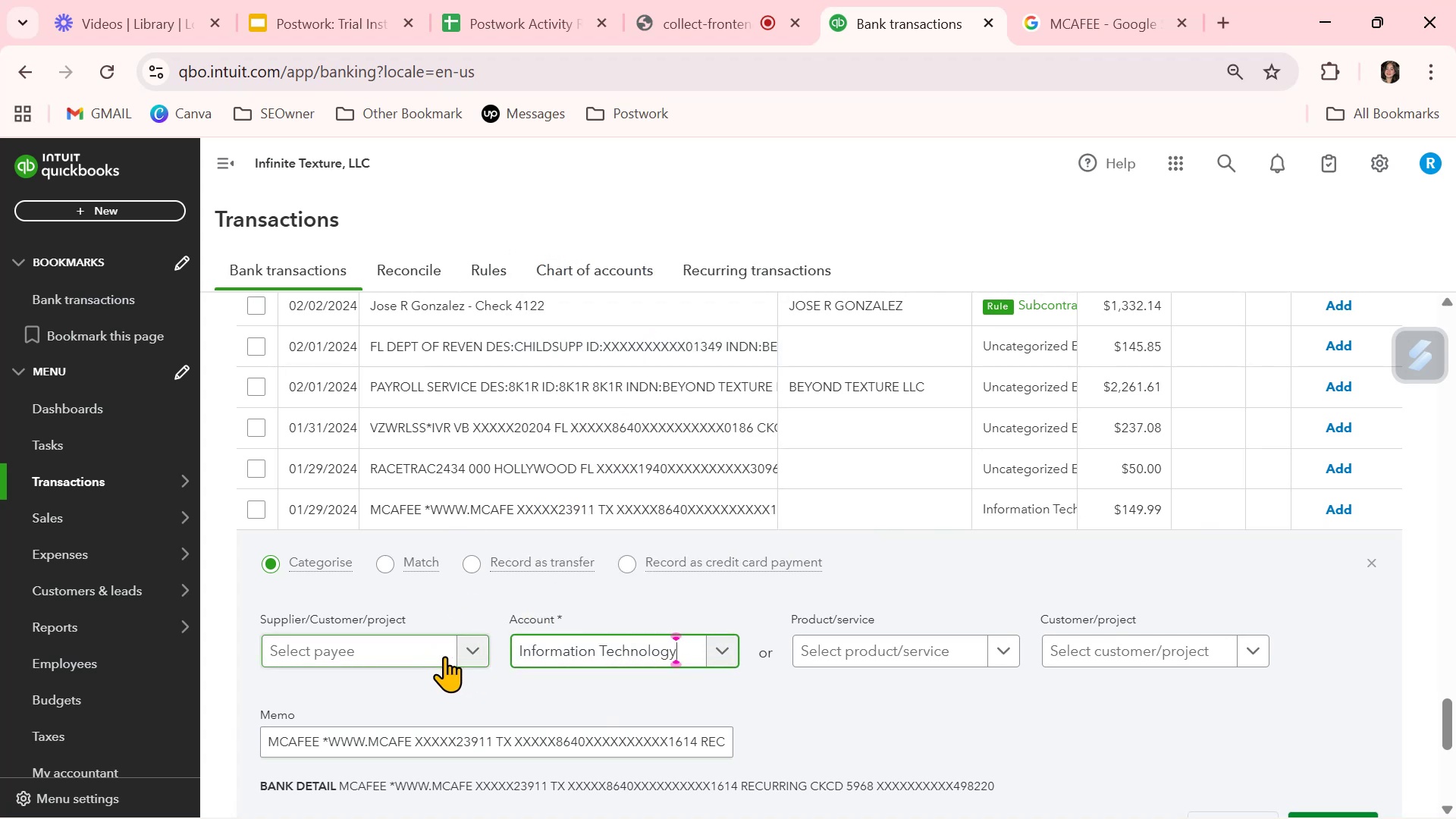 
left_click([431, 657])
 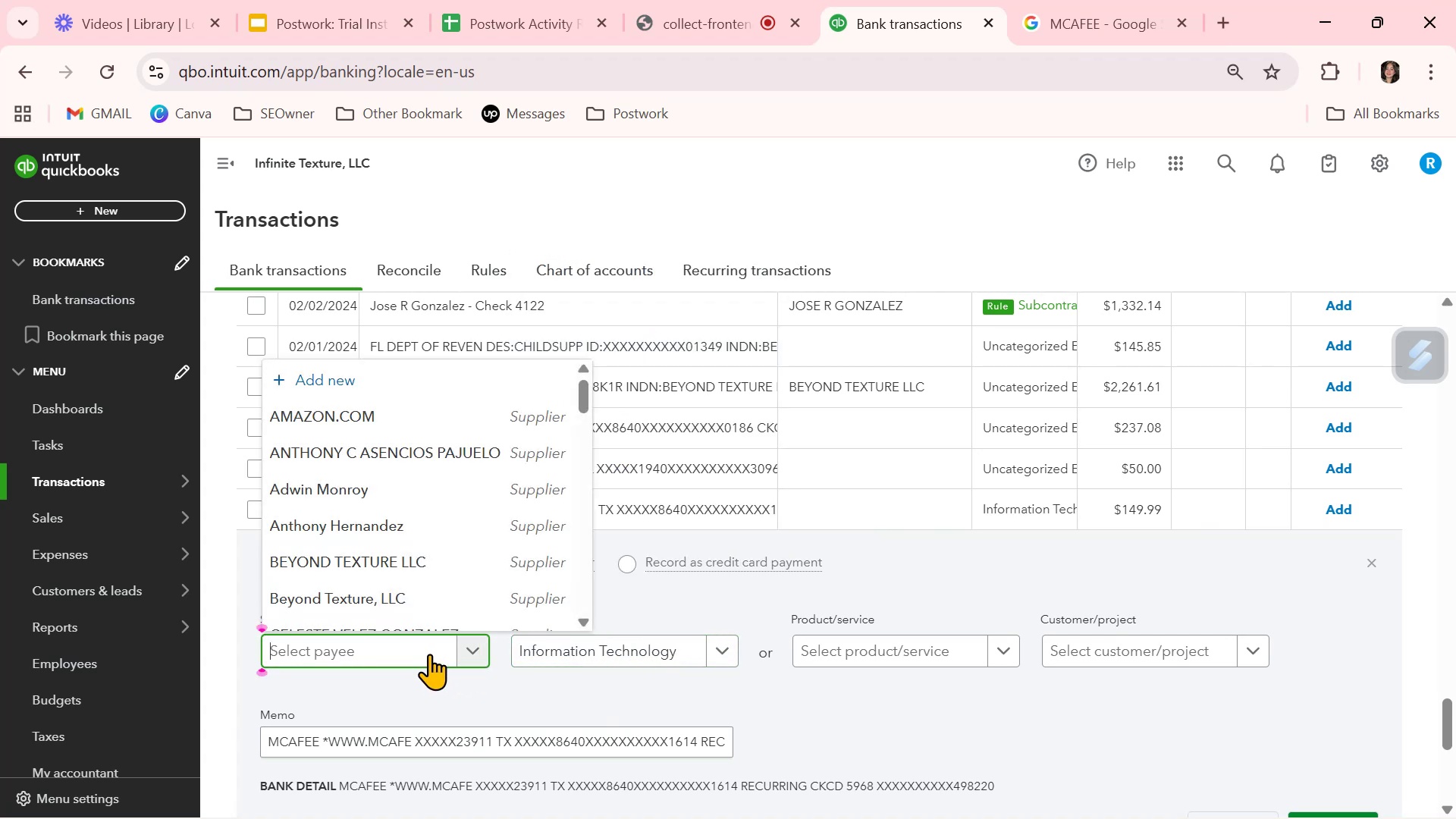 
key(Control+ControlLeft)
 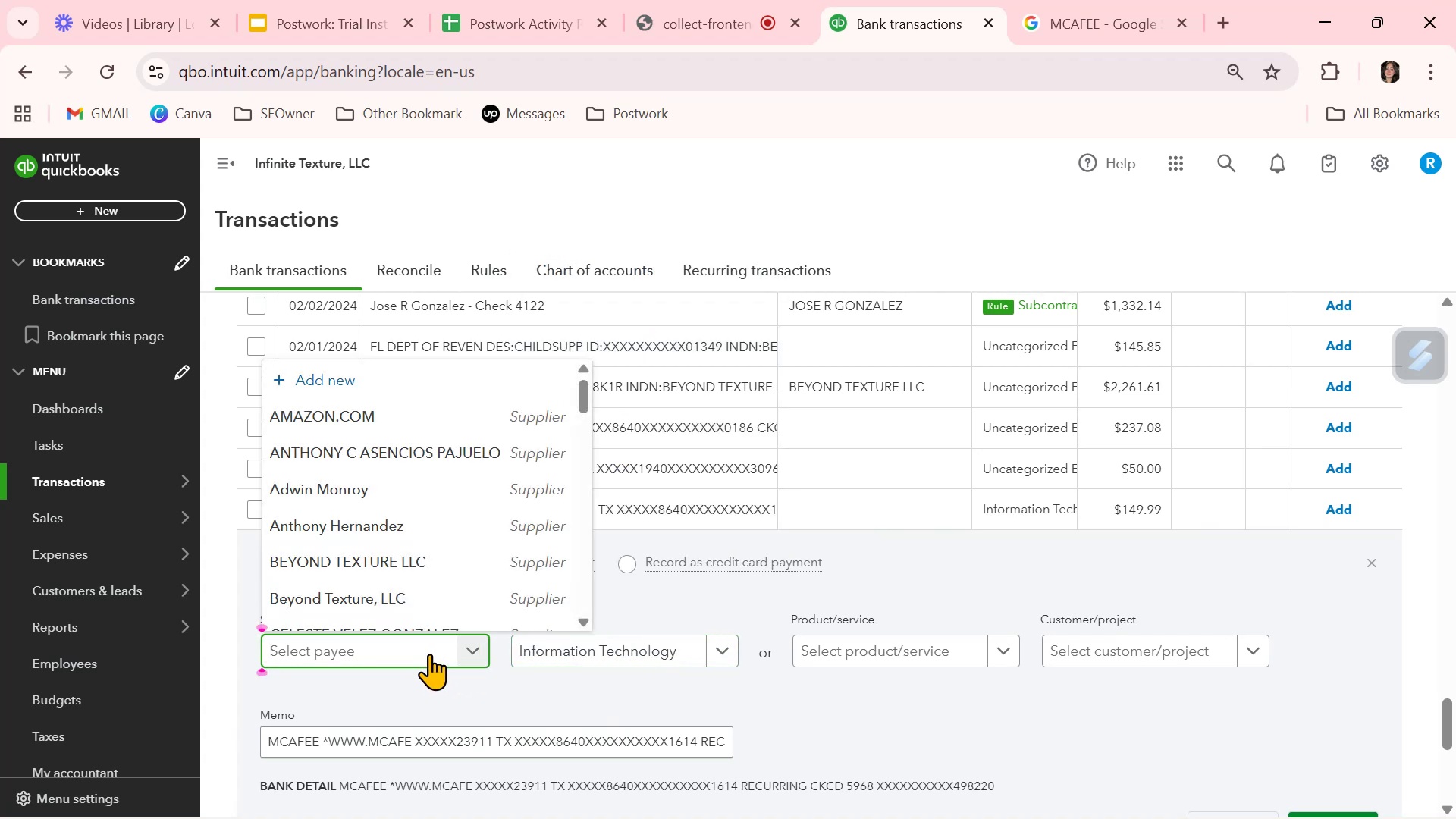 
key(Control+V)
 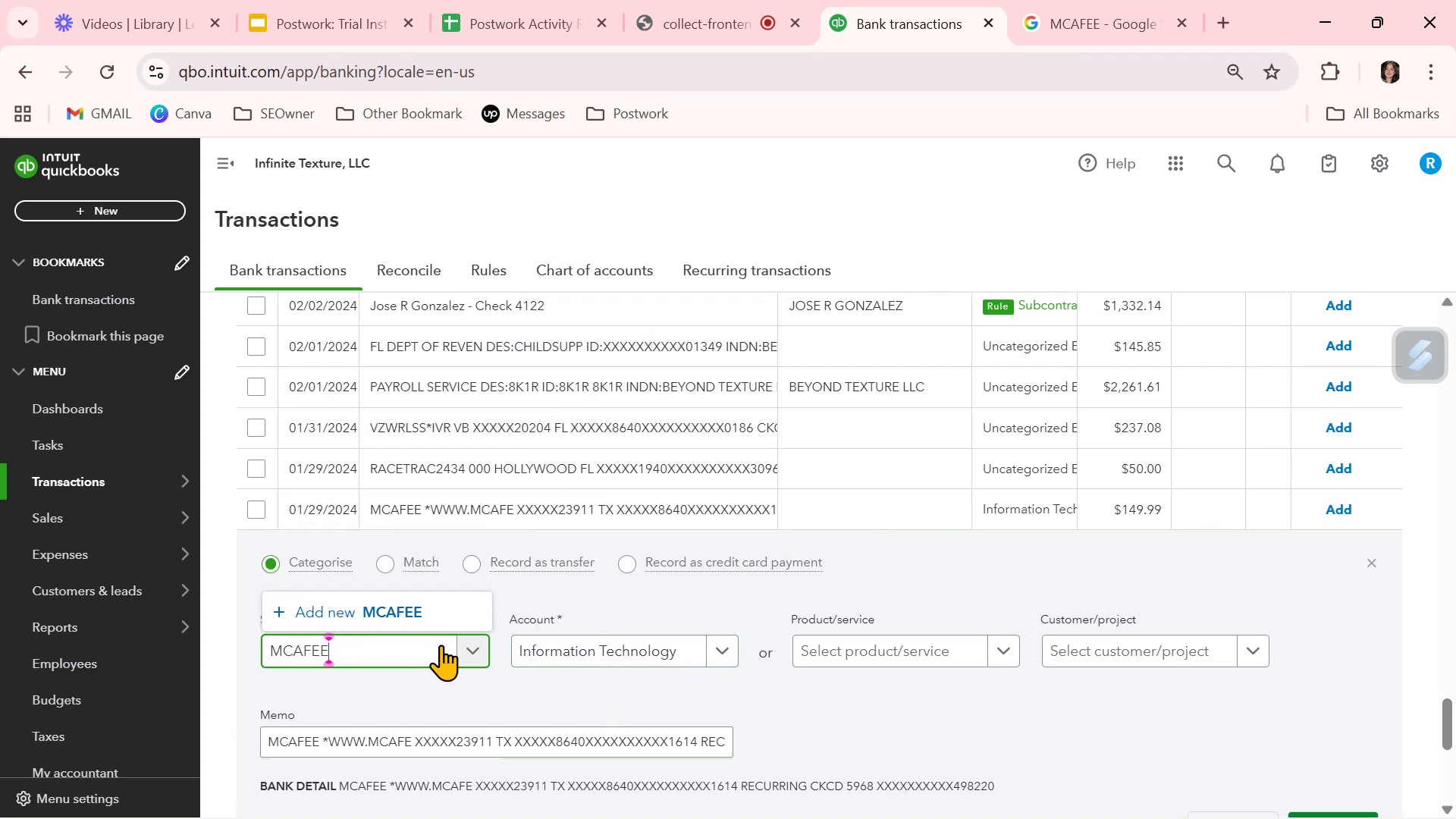 
left_click([439, 610])
 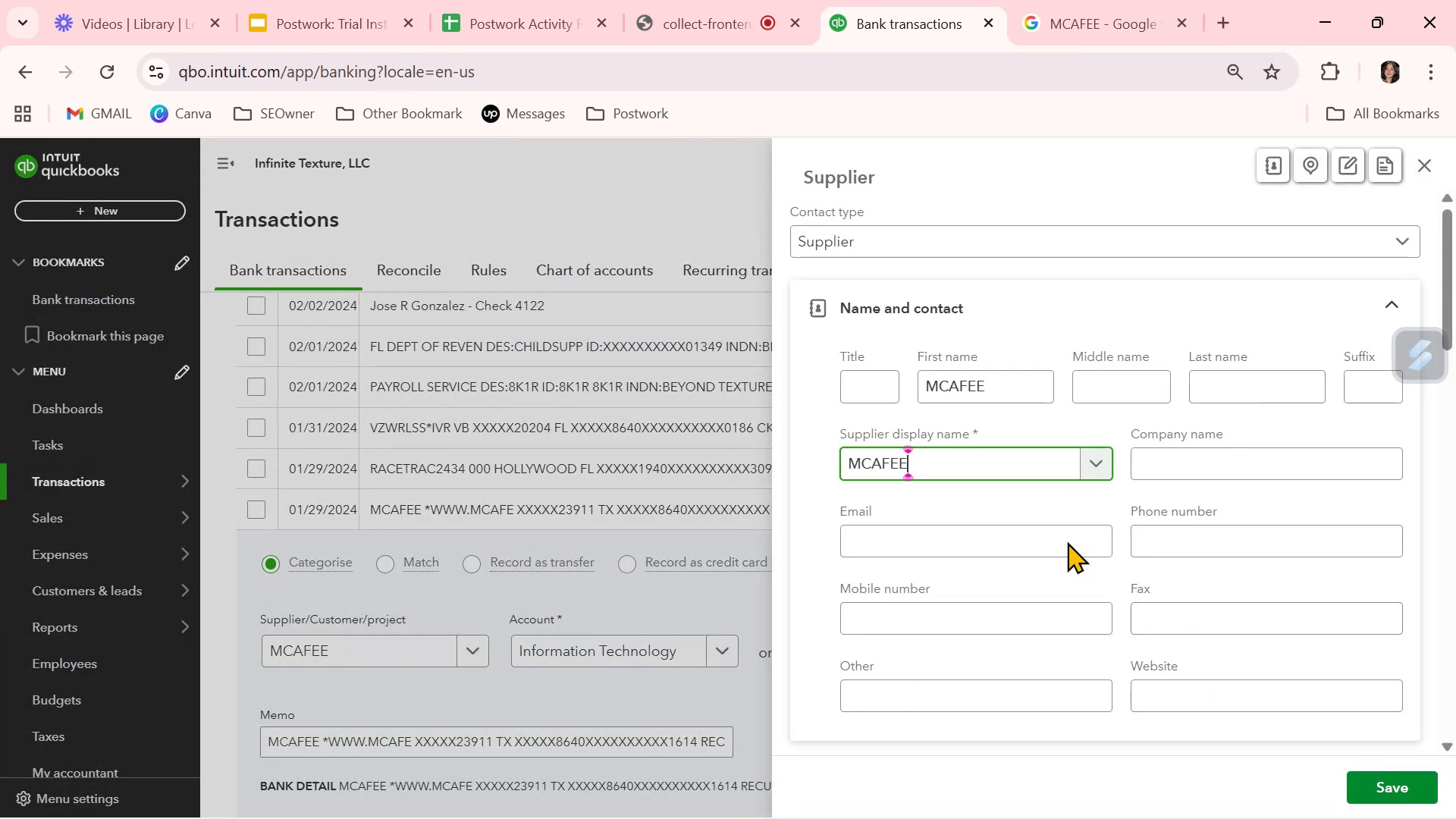 
left_click_drag(start_coordinate=[992, 386], to_coordinate=[818, 376])
 